 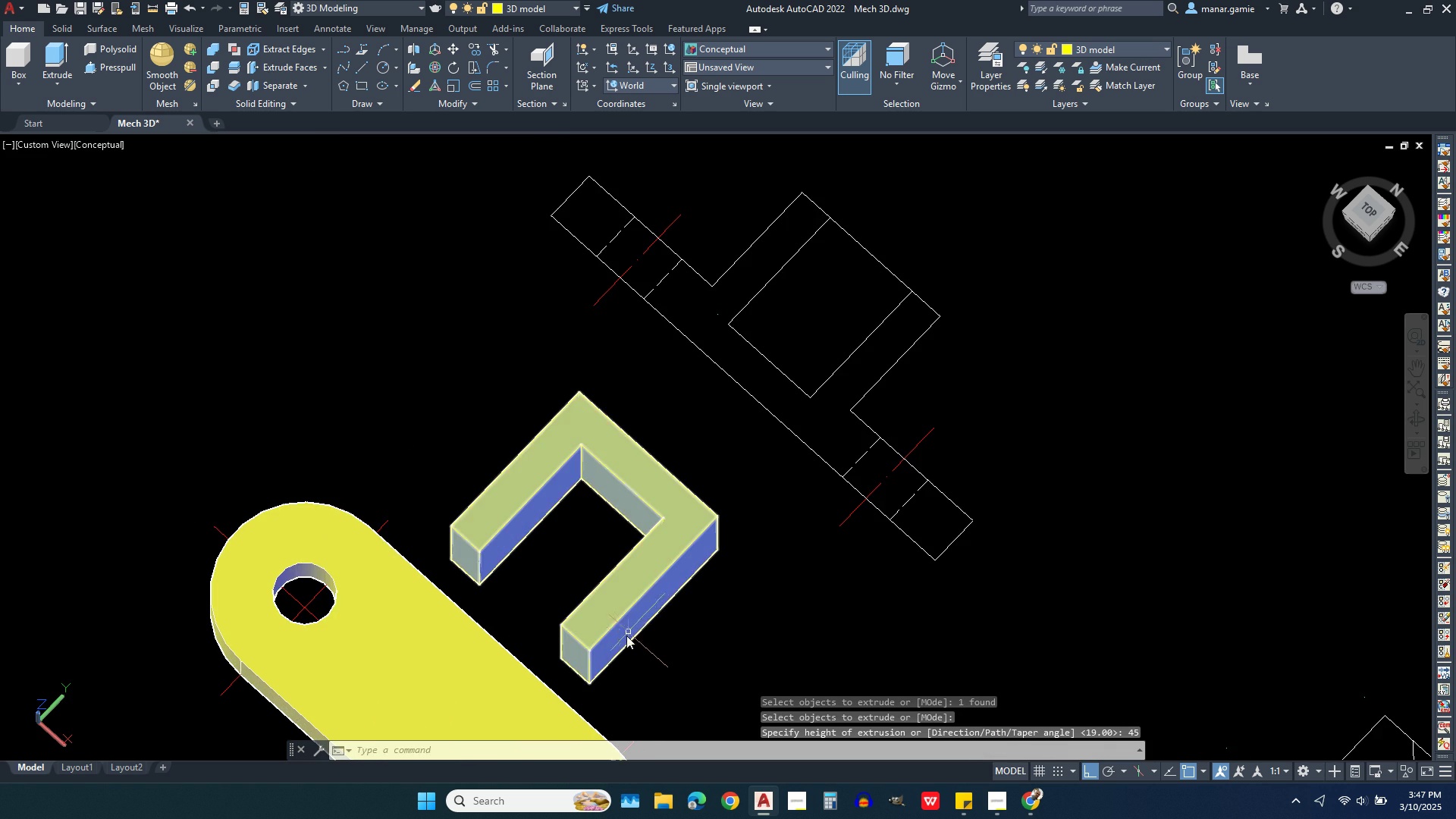 
scroll: coordinate [859, 548], scroll_direction: down, amount: 3.0
 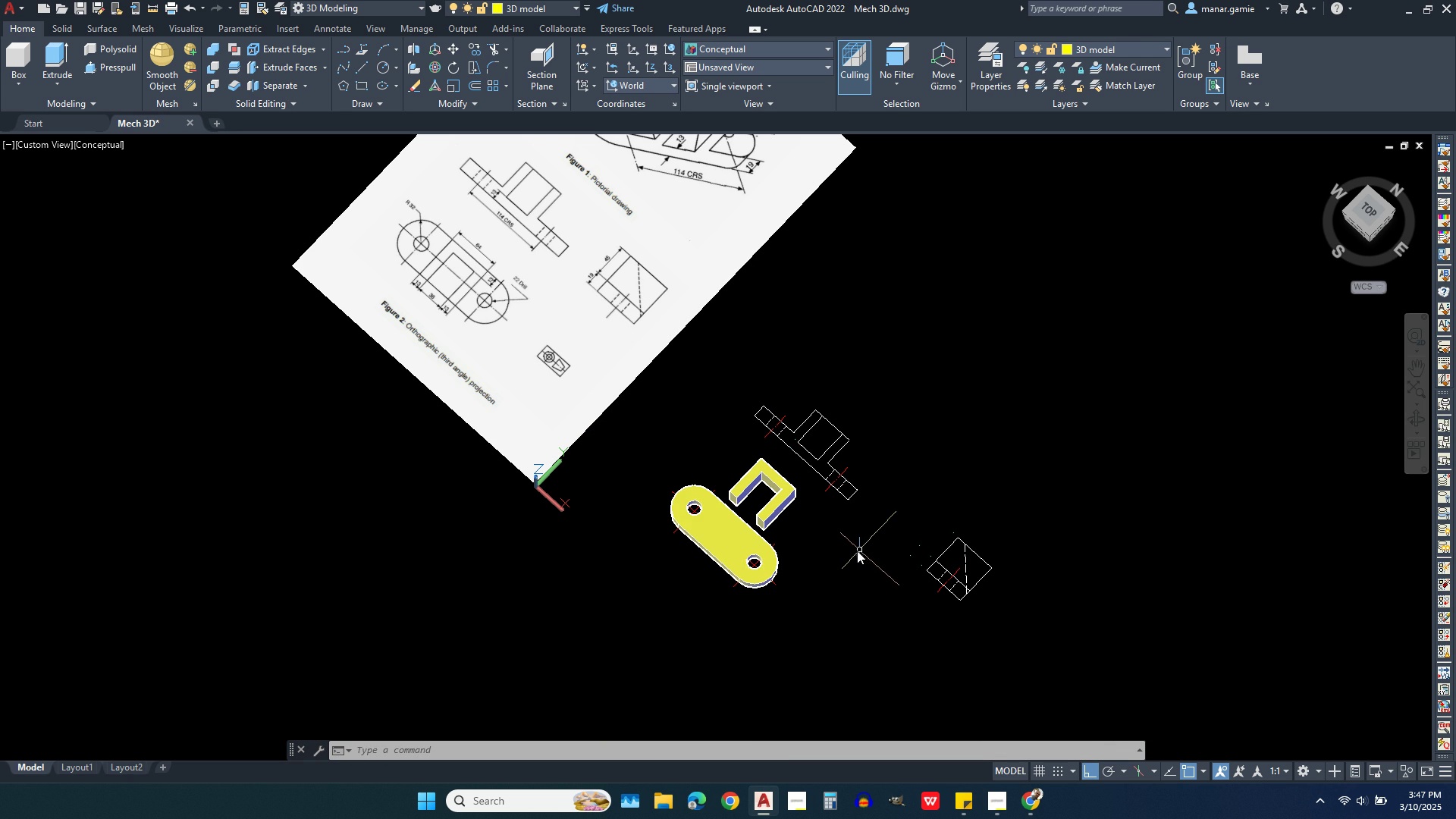 
wait(17.79)
 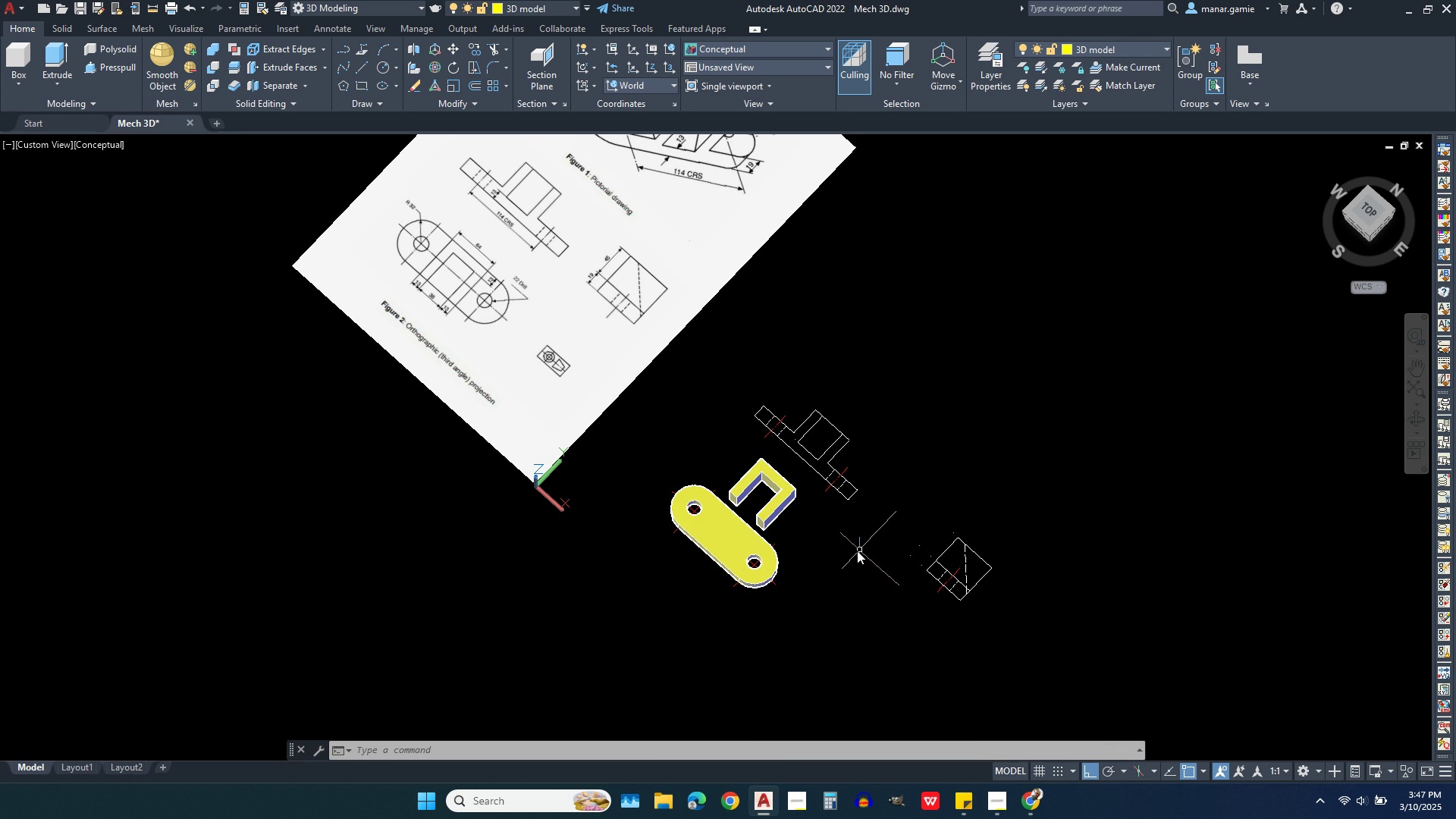 
left_click([777, 508])
 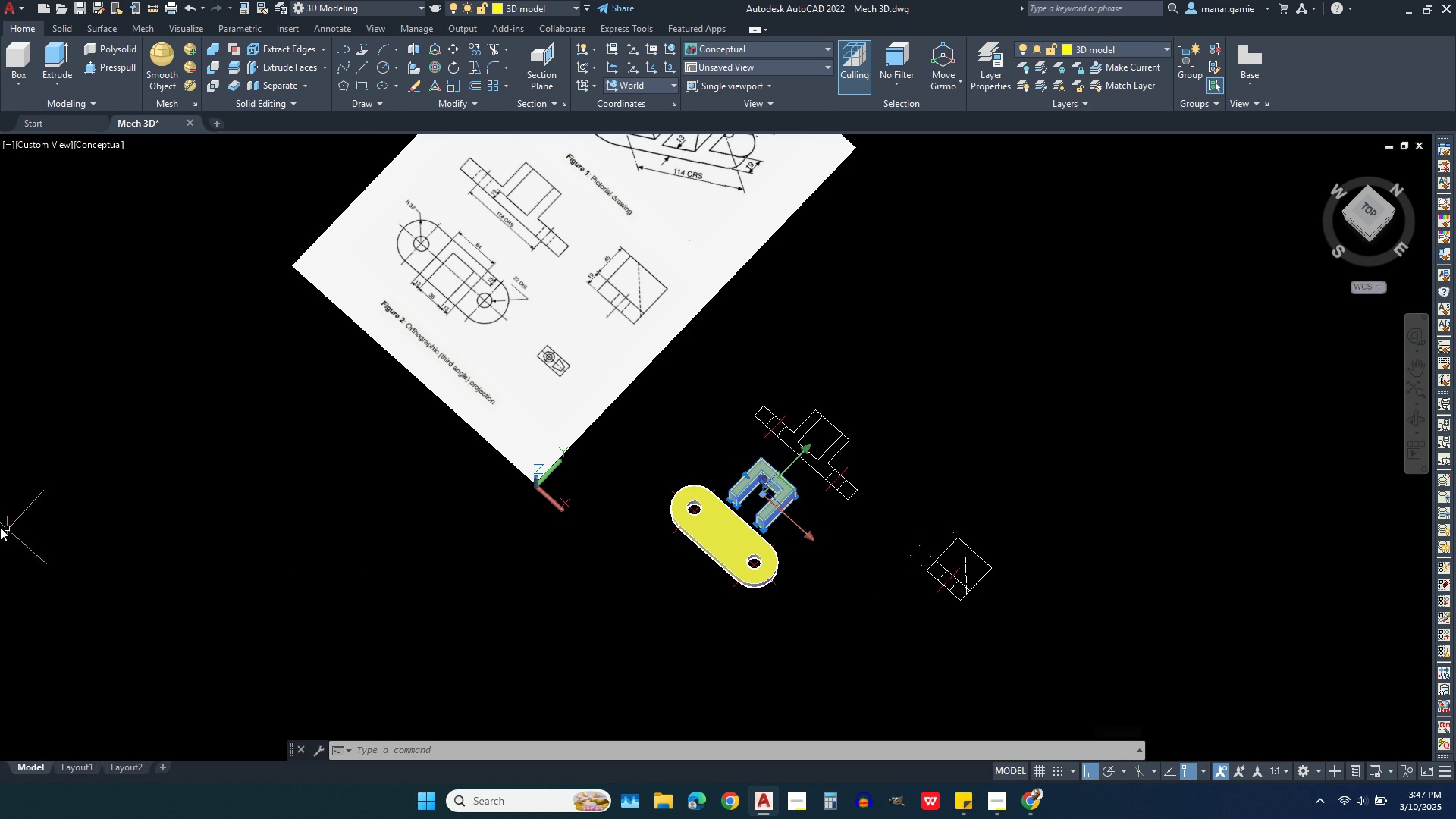 
wait(7.63)
 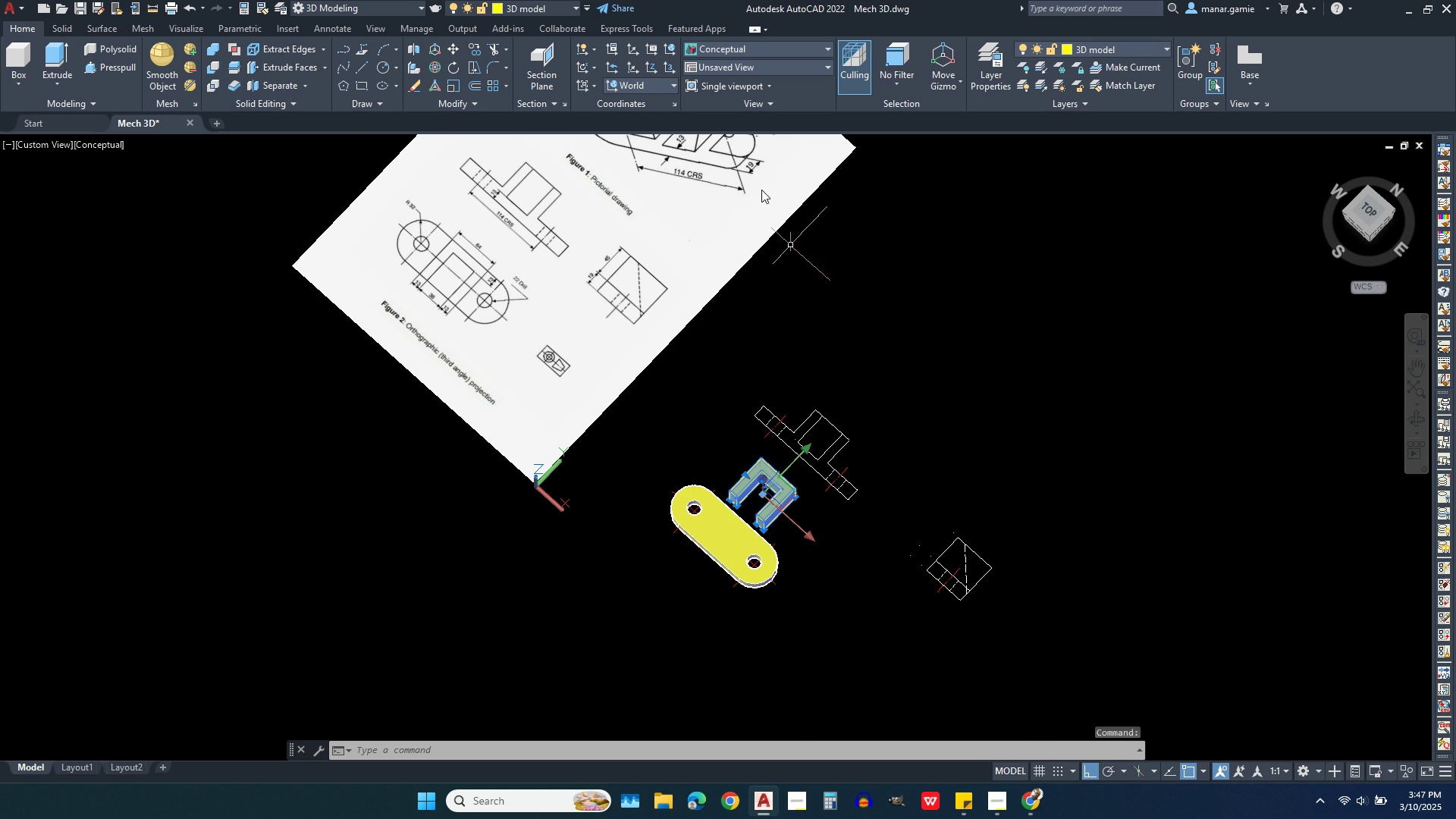 
type(prop)
 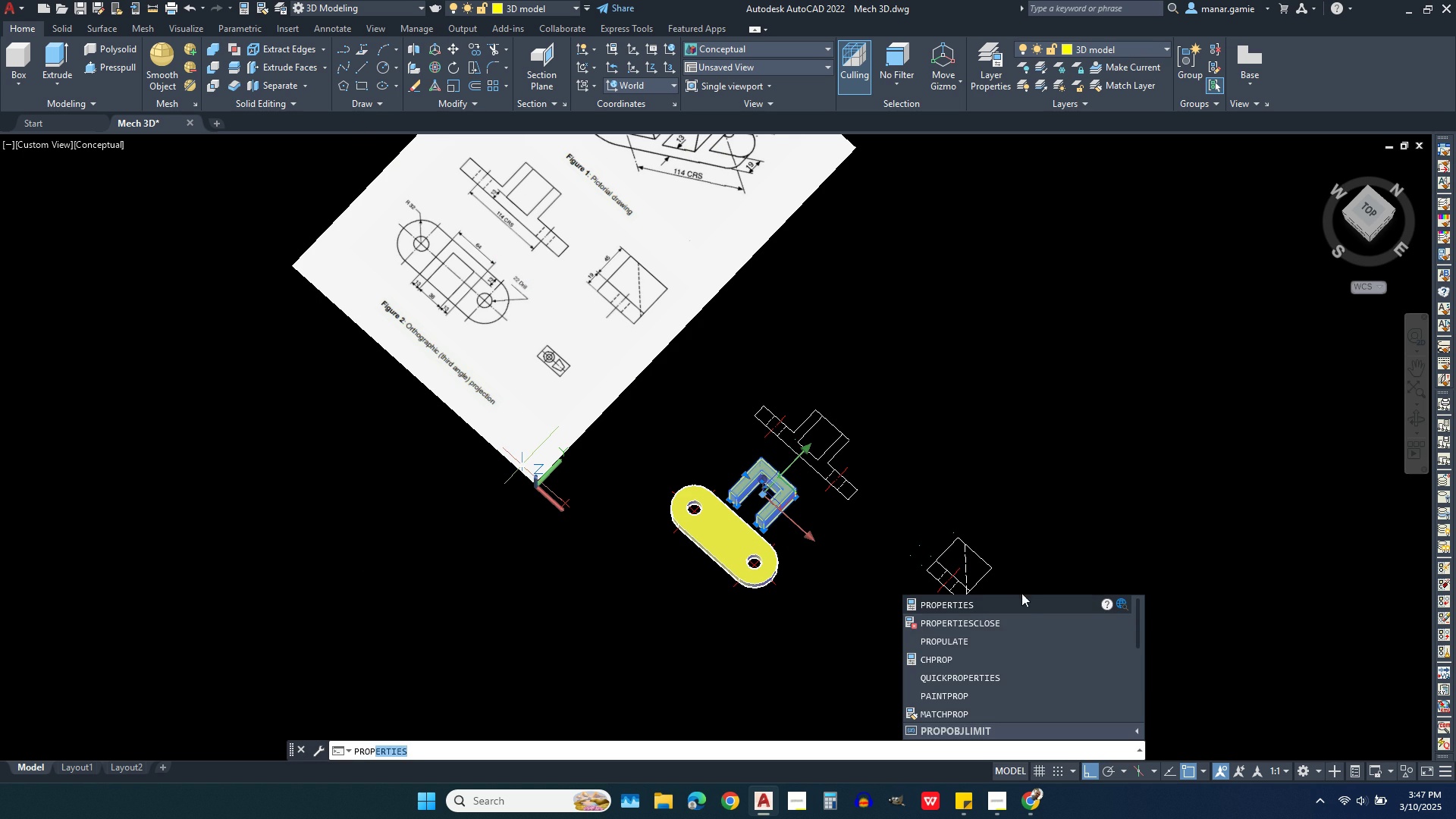 
left_click([1024, 604])
 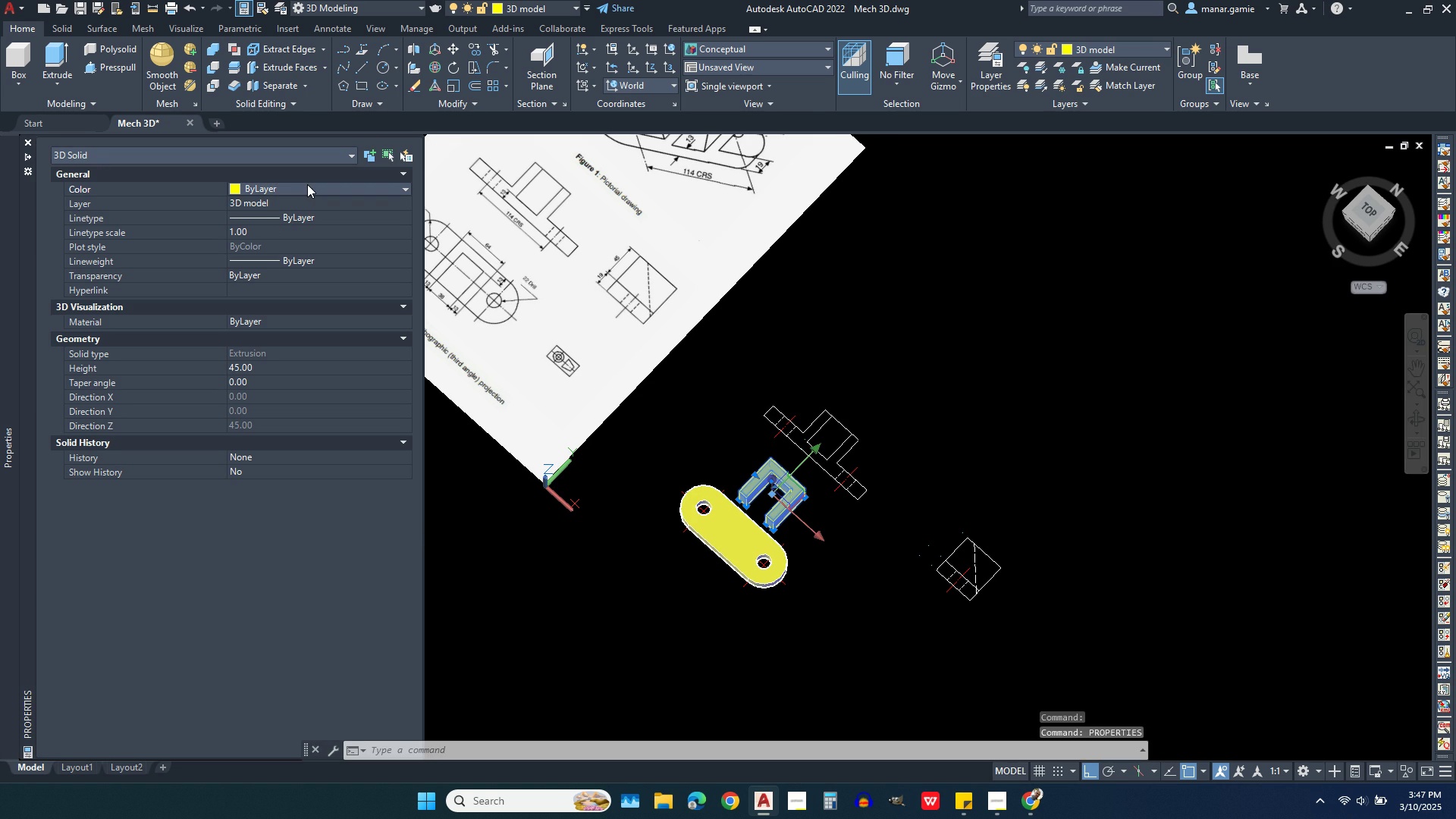 
left_click([305, 184])
 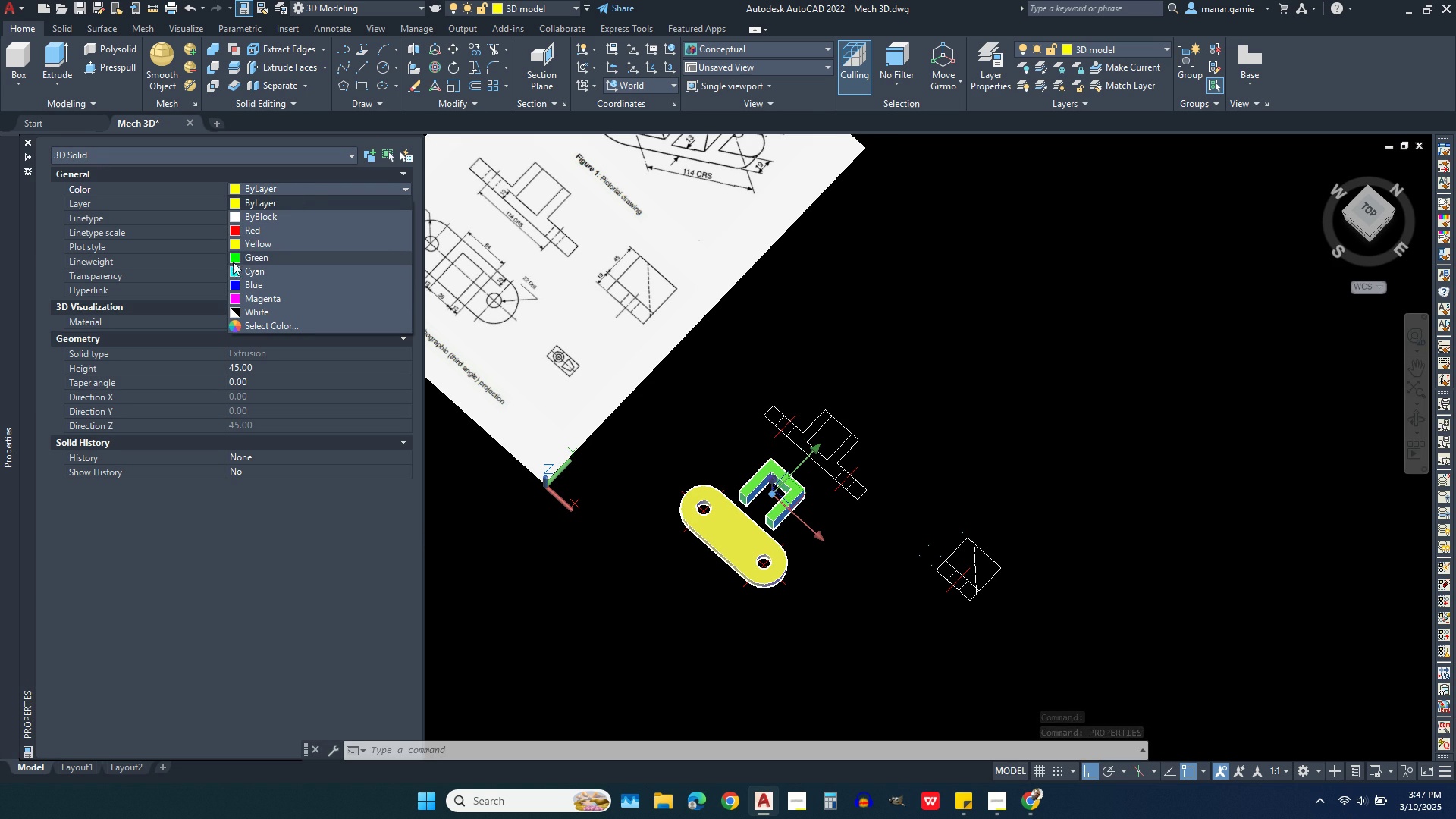 
left_click([236, 256])
 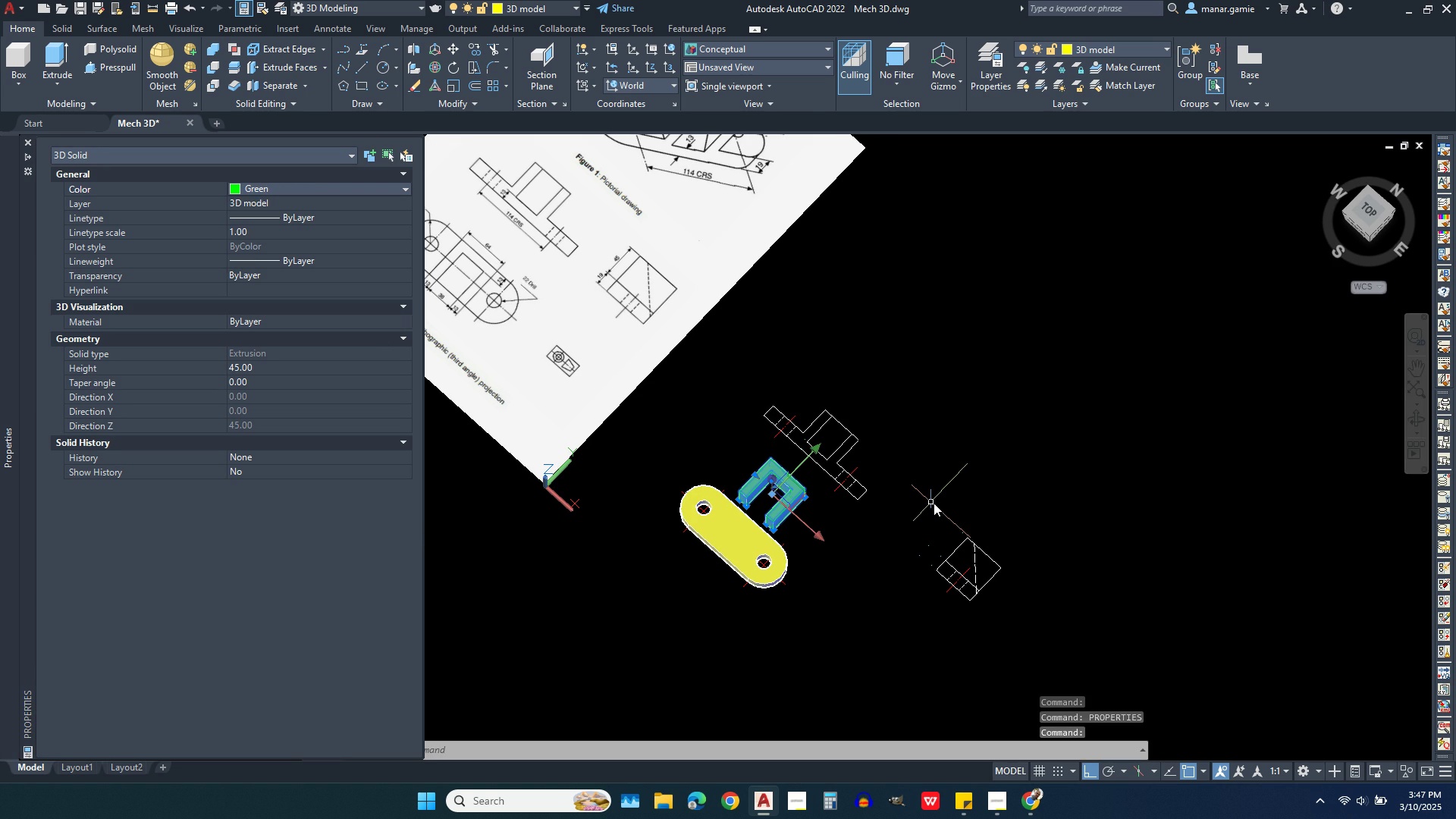 
key(Escape)
 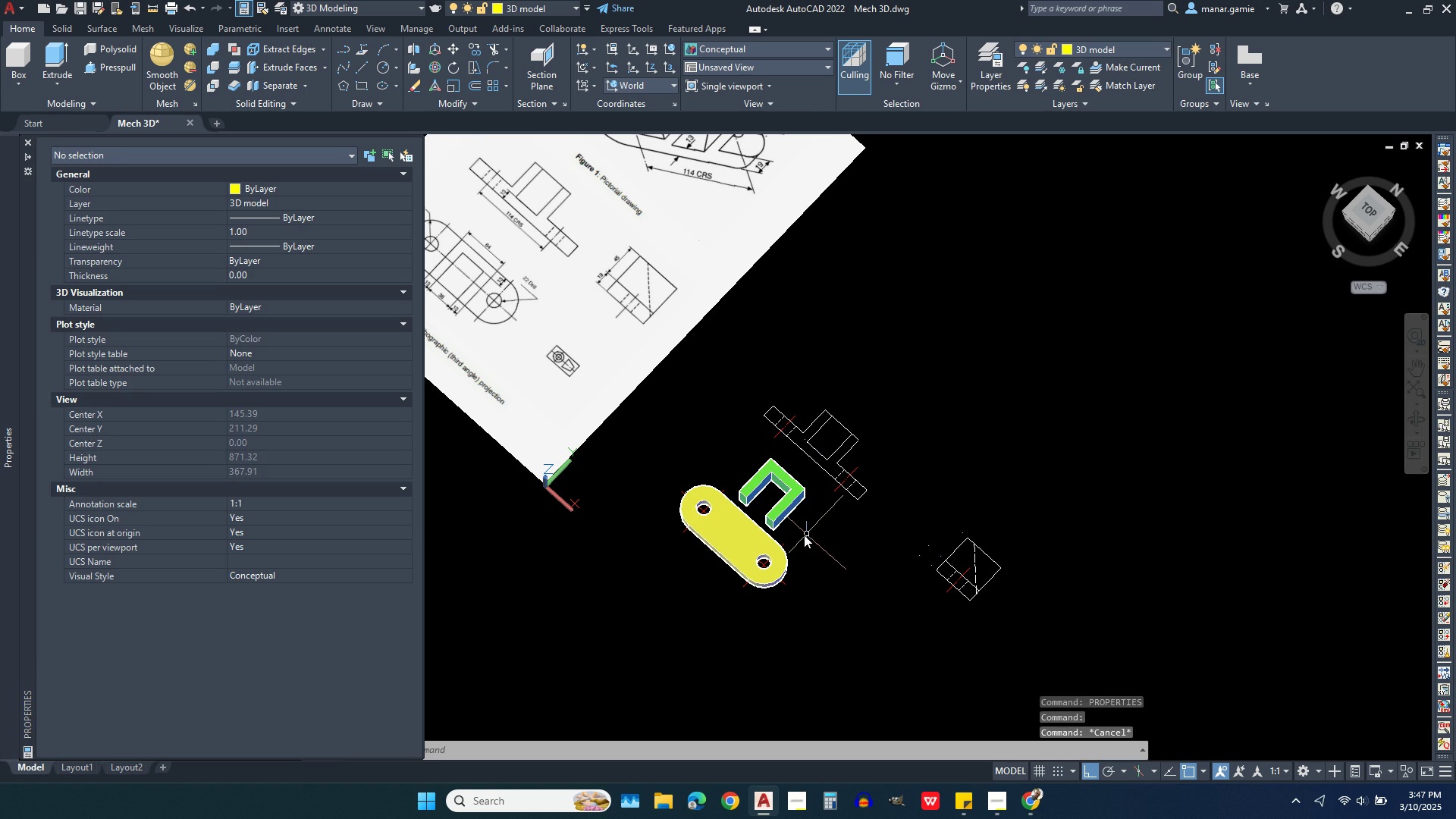 
scroll: coordinate [799, 535], scroll_direction: up, amount: 3.0
 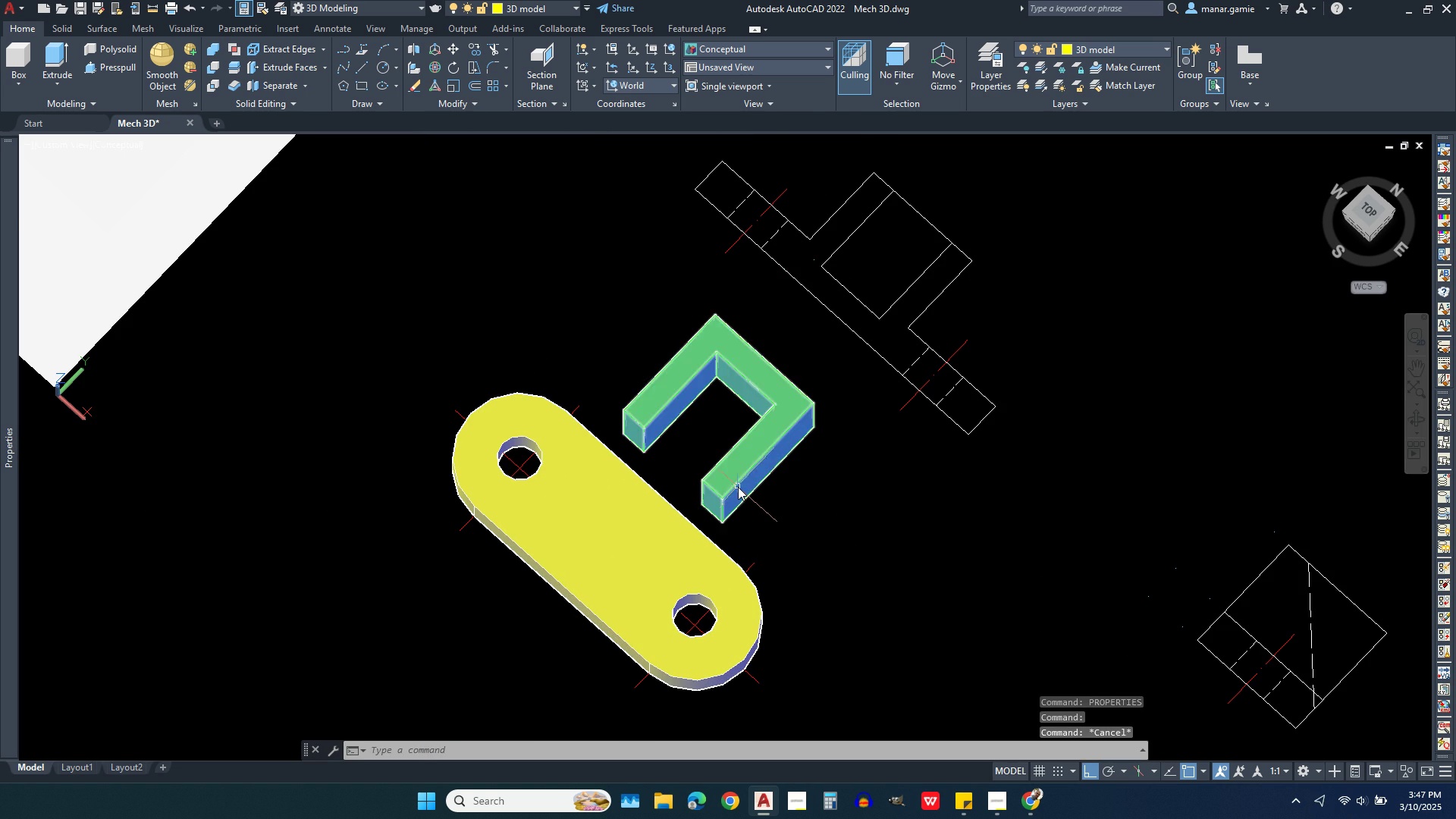 
left_click([738, 487])
 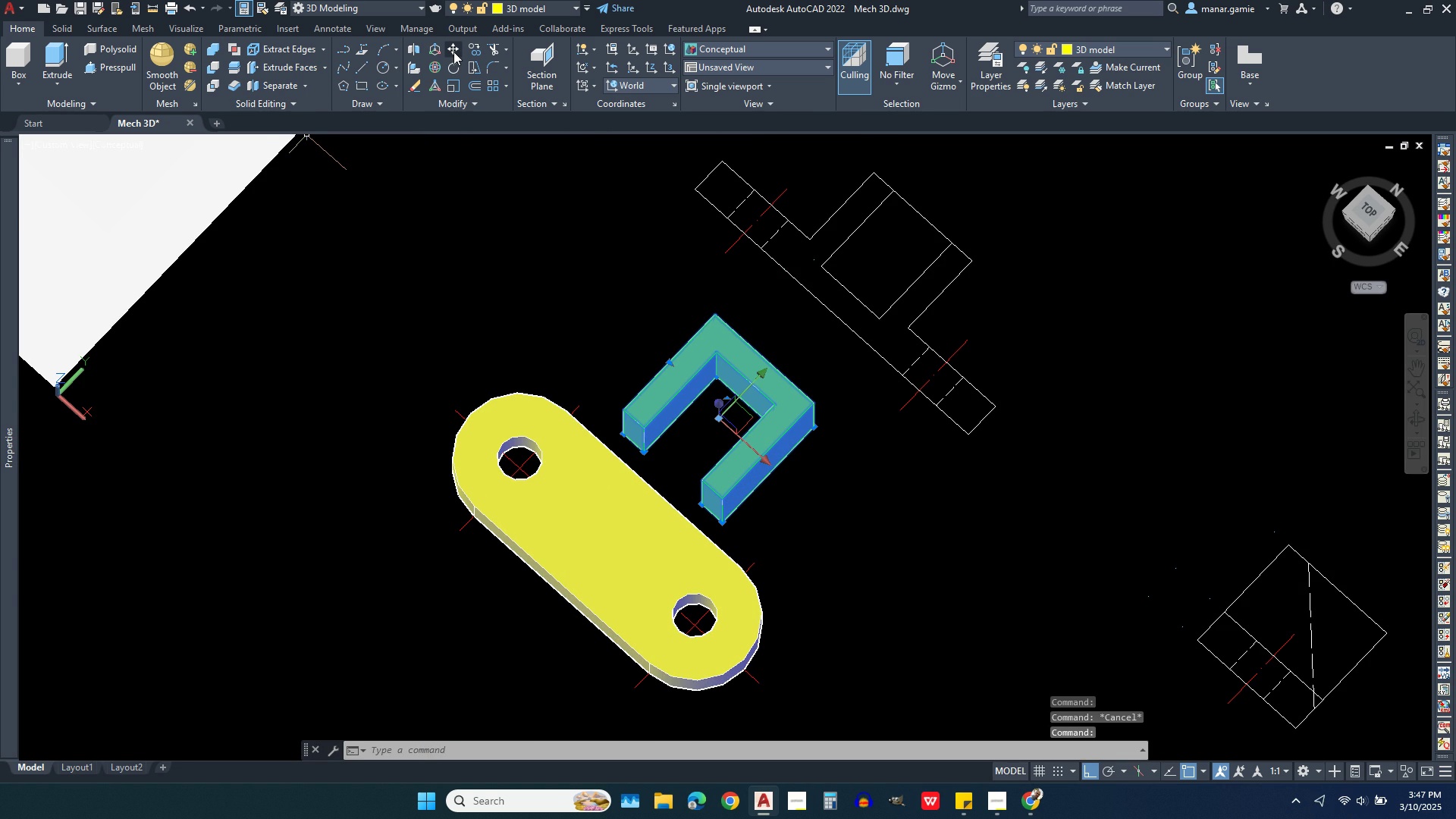 
left_click([453, 49])
 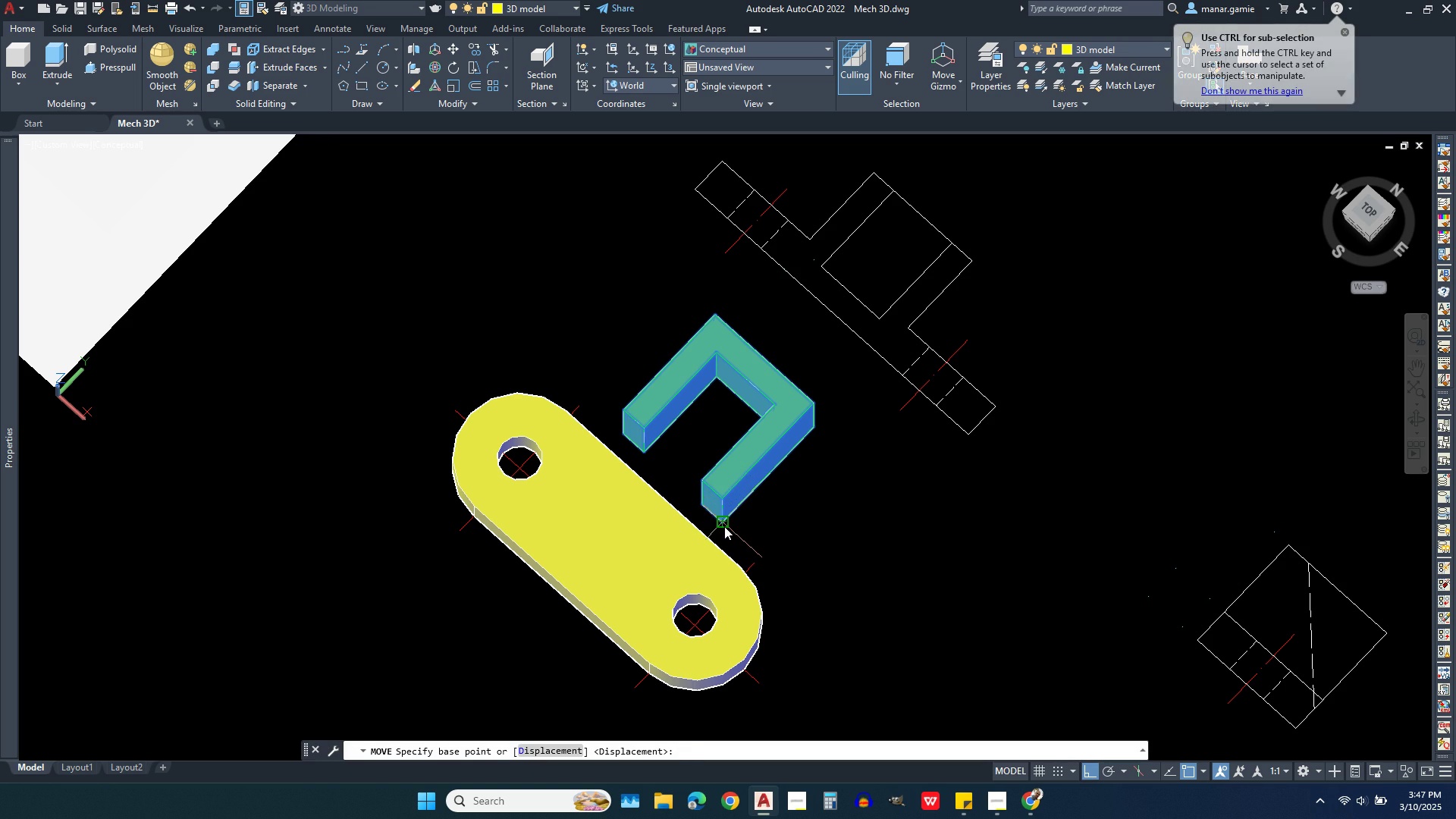 
left_click([724, 526])
 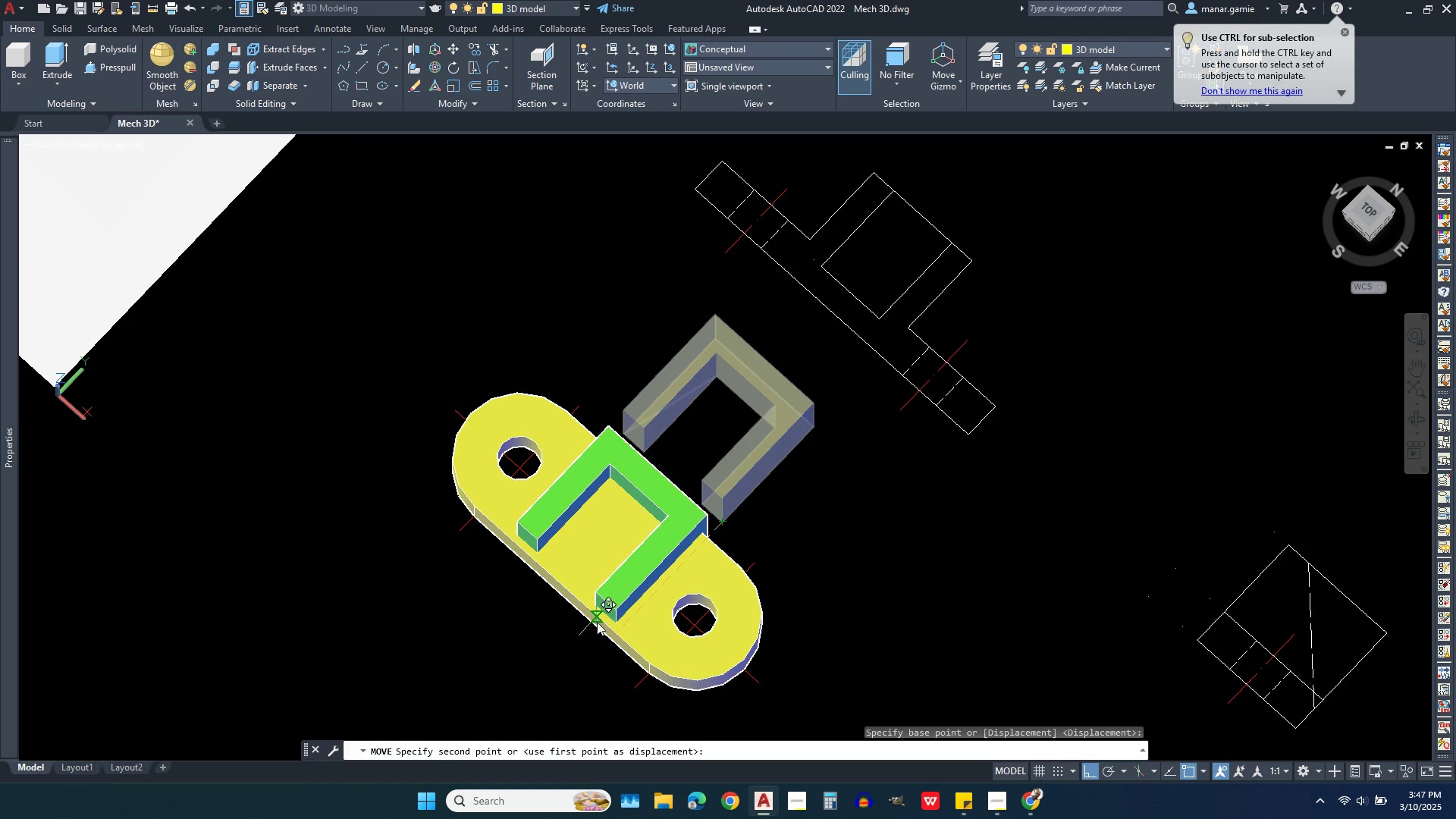 
scroll: coordinate [607, 617], scroll_direction: up, amount: 8.0
 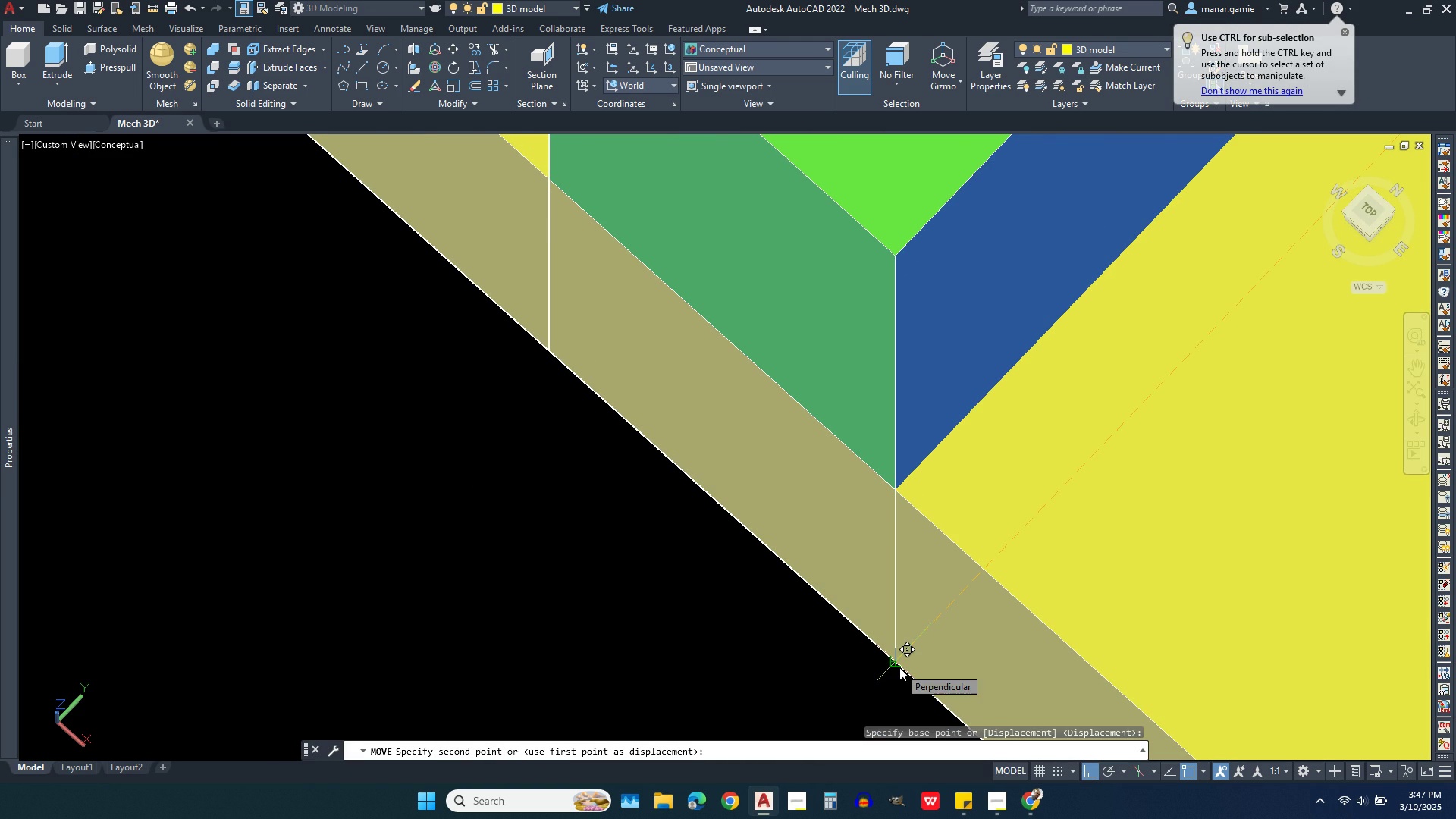 
left_click([899, 667])
 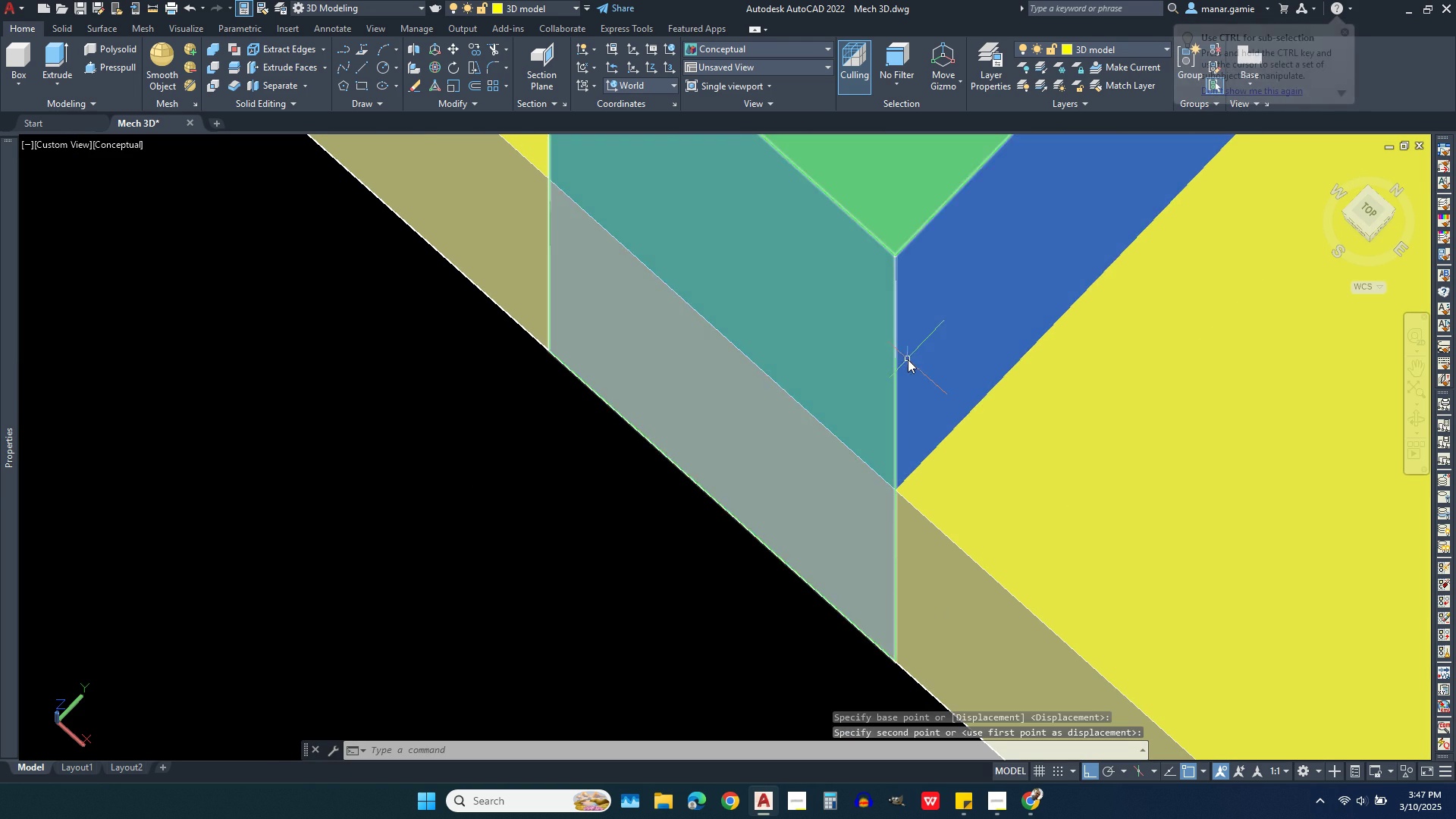 
left_click([908, 359])
 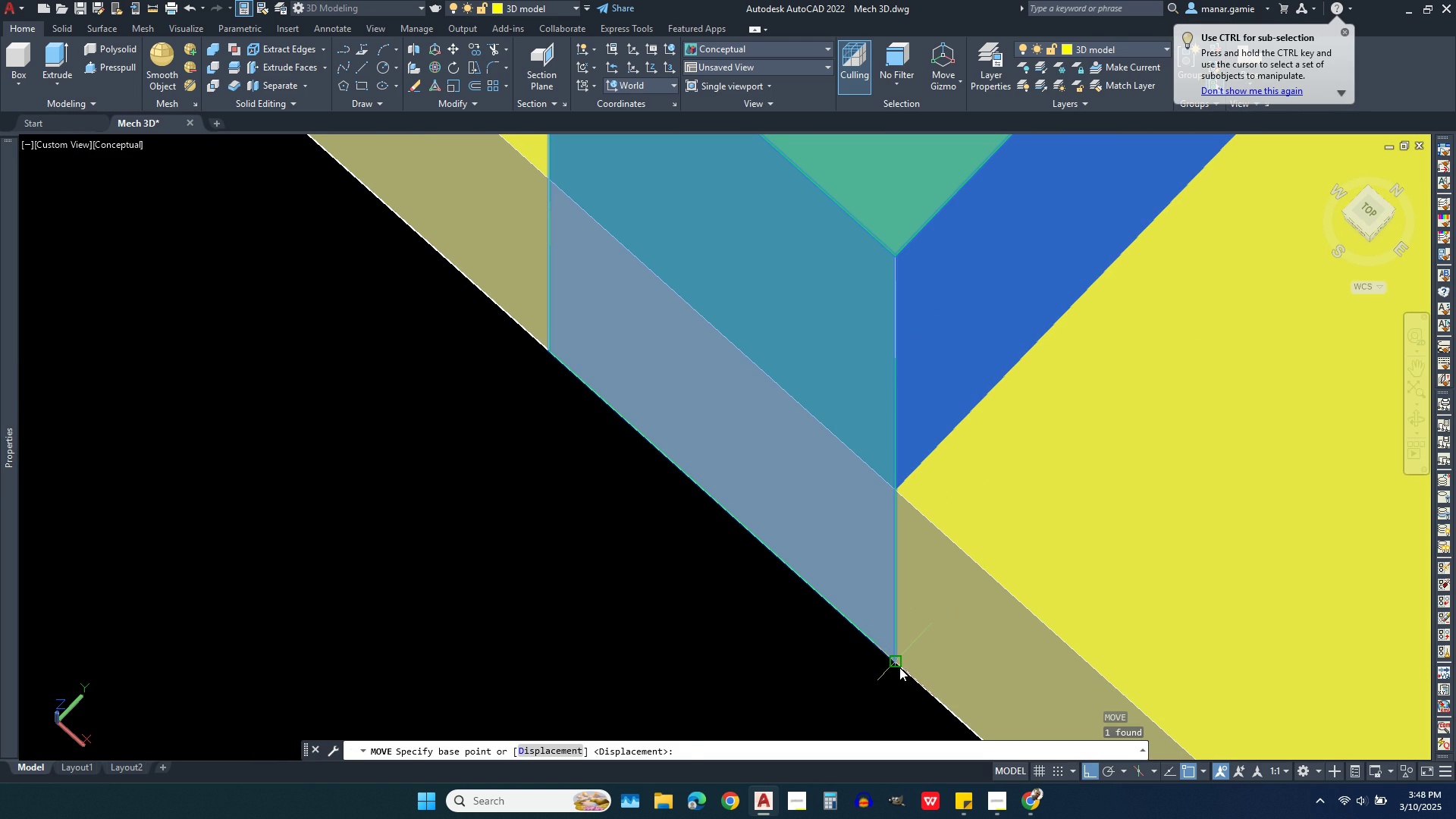 
left_click([897, 660])
 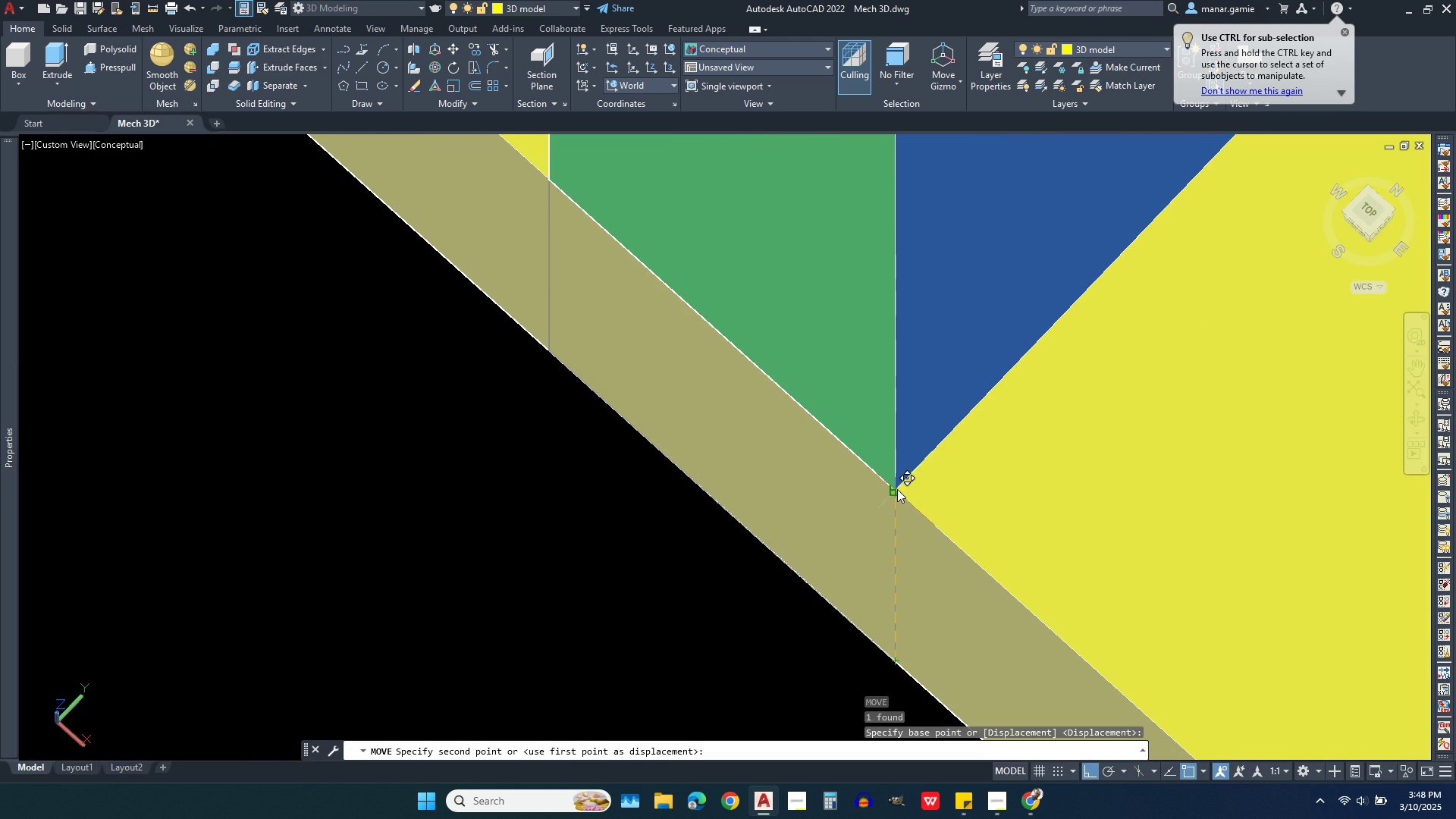 
left_click([897, 489])
 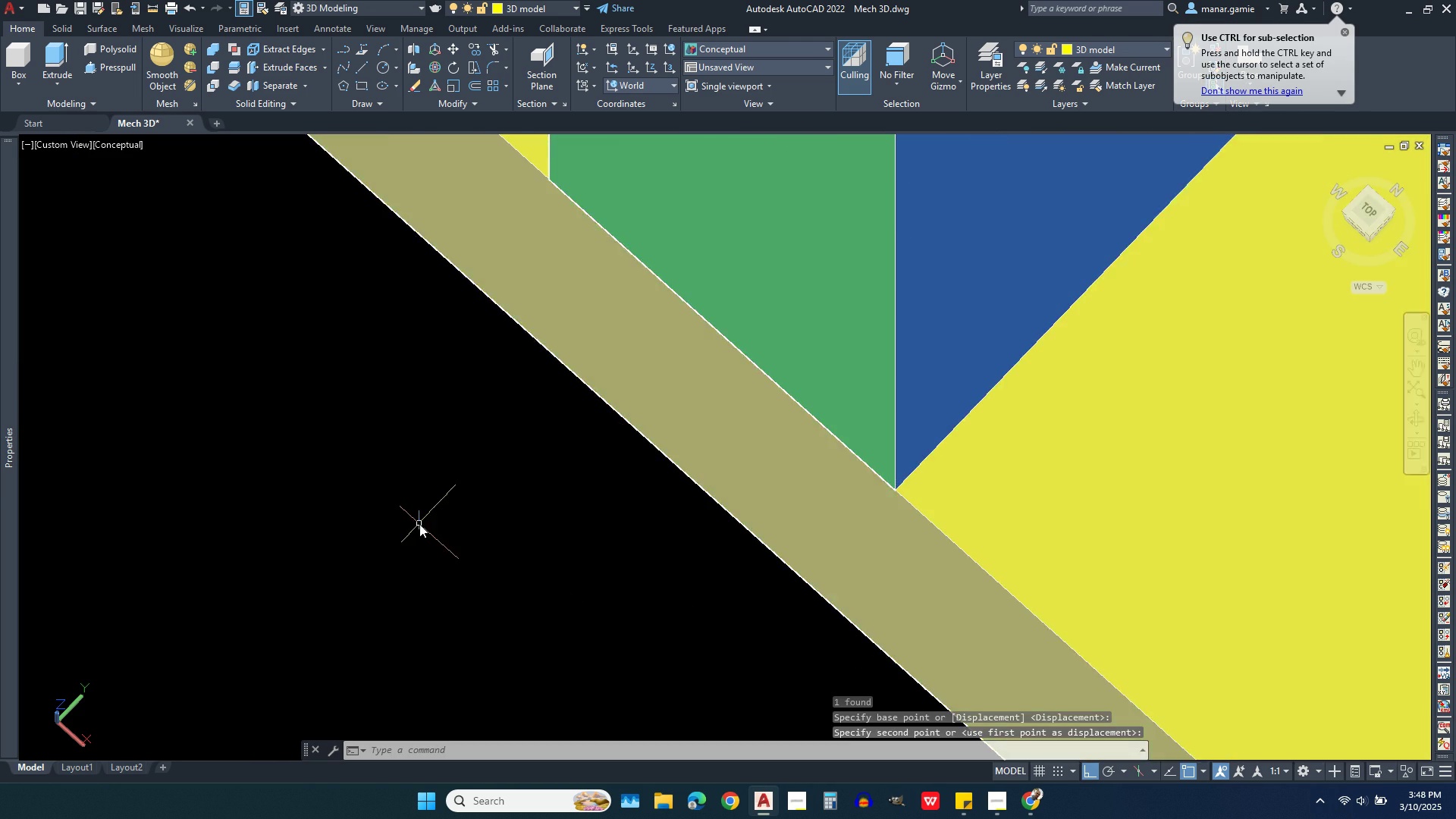 
scroll: coordinate [551, 579], scroll_direction: down, amount: 6.0
 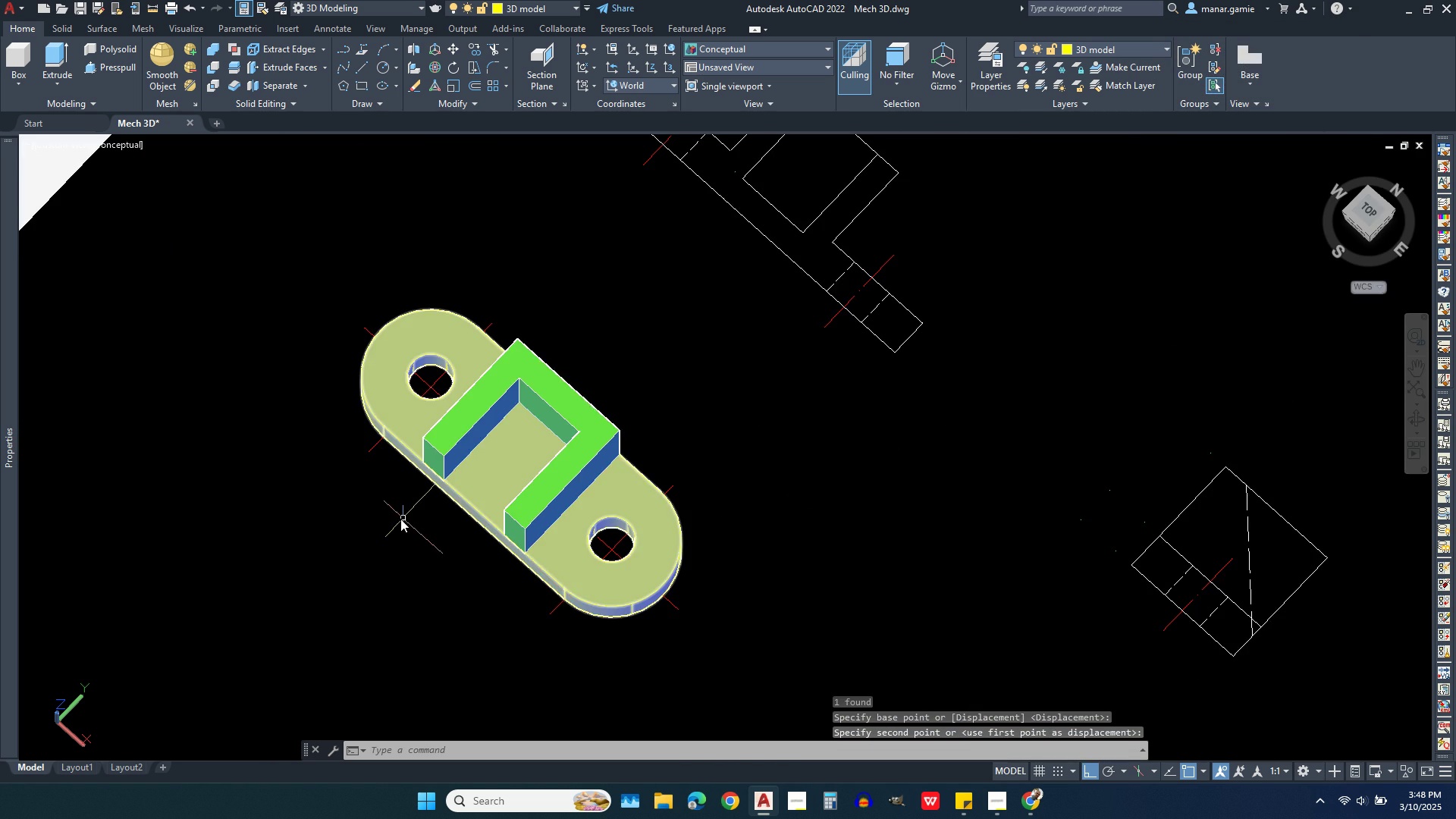 
scroll: coordinate [400, 519], scroll_direction: up, amount: 3.0
 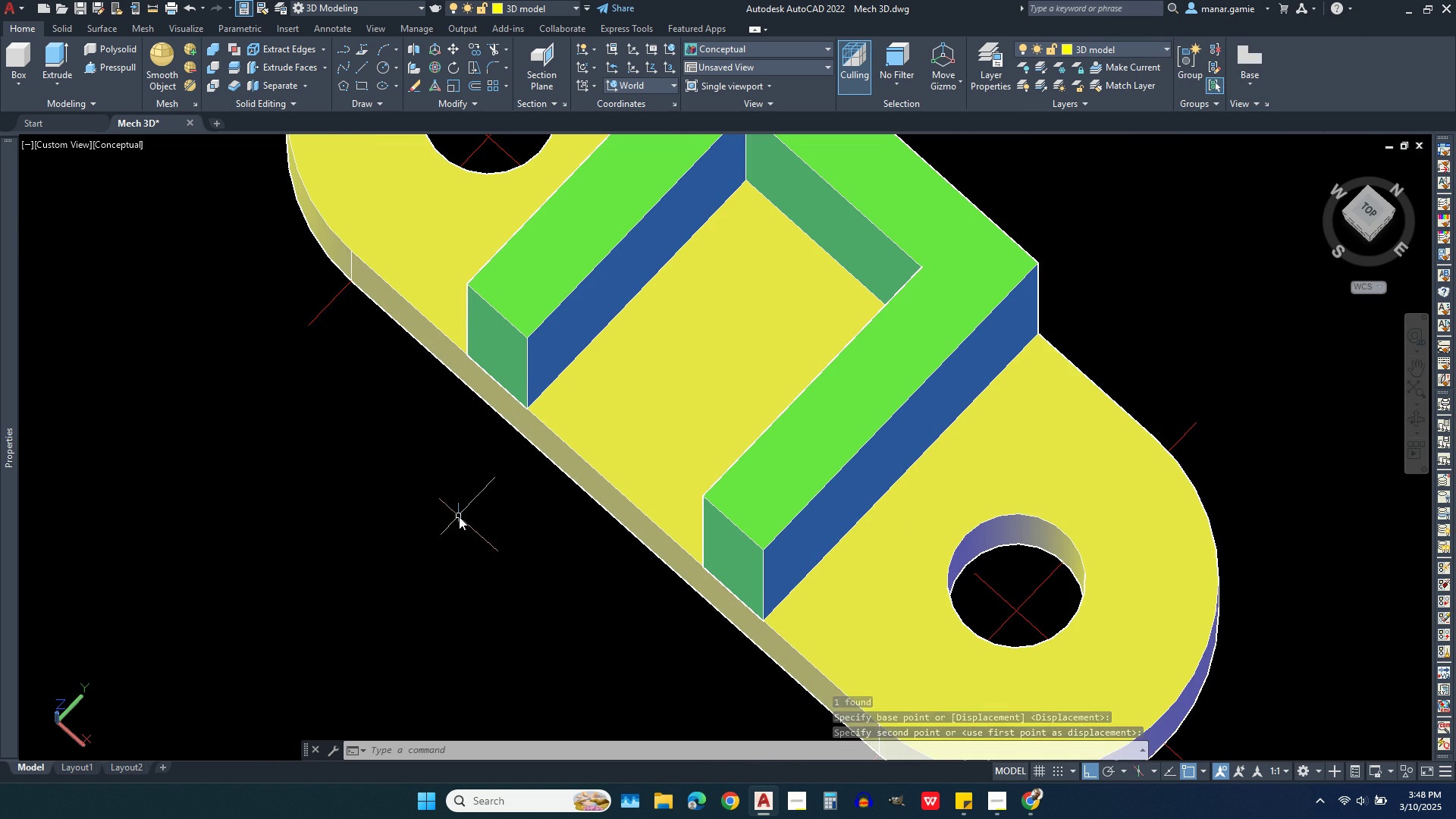 
scroll: coordinate [857, 463], scroll_direction: down, amount: 3.0
 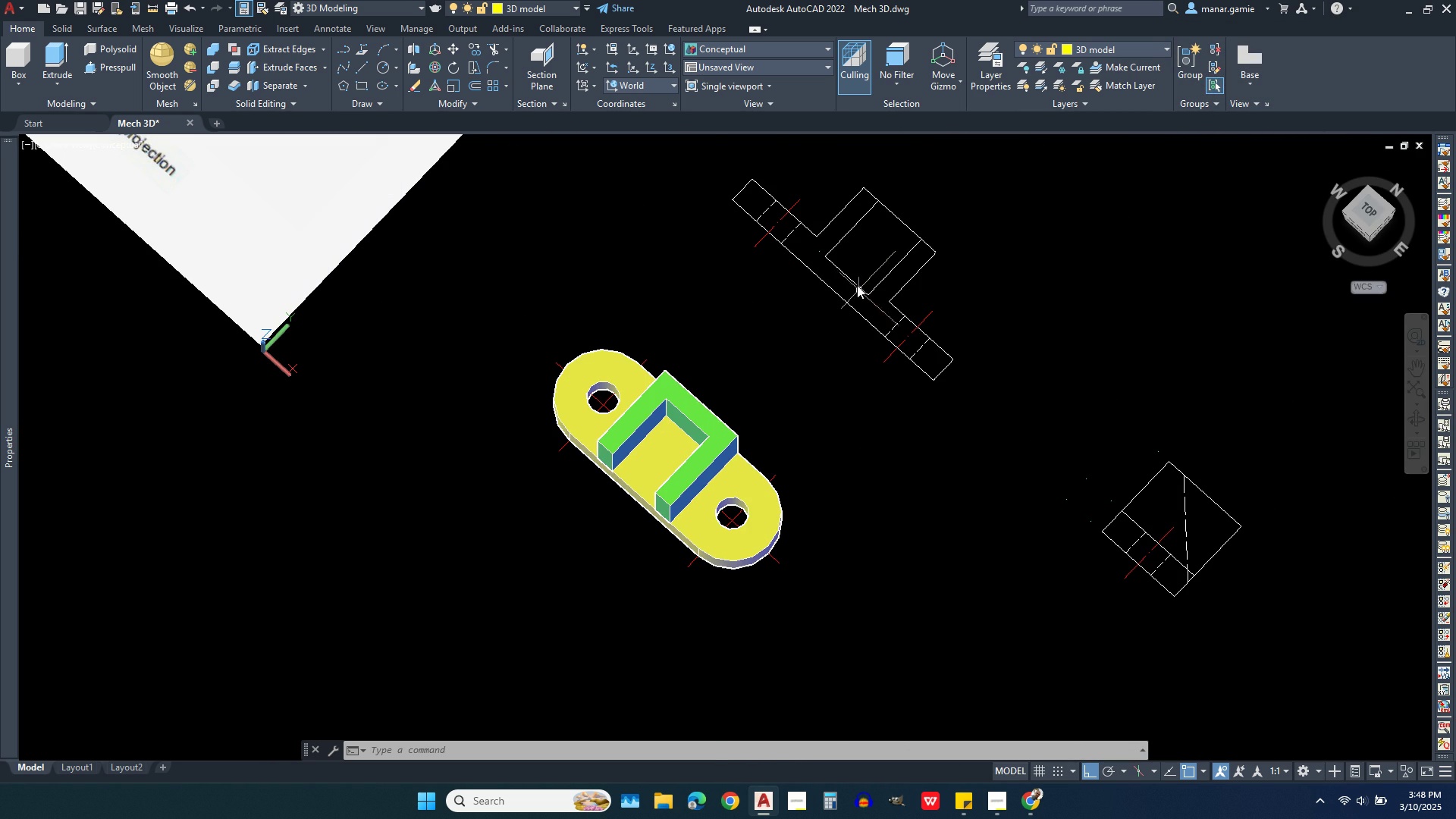 
scroll: coordinate [844, 267], scroll_direction: up, amount: 2.0
 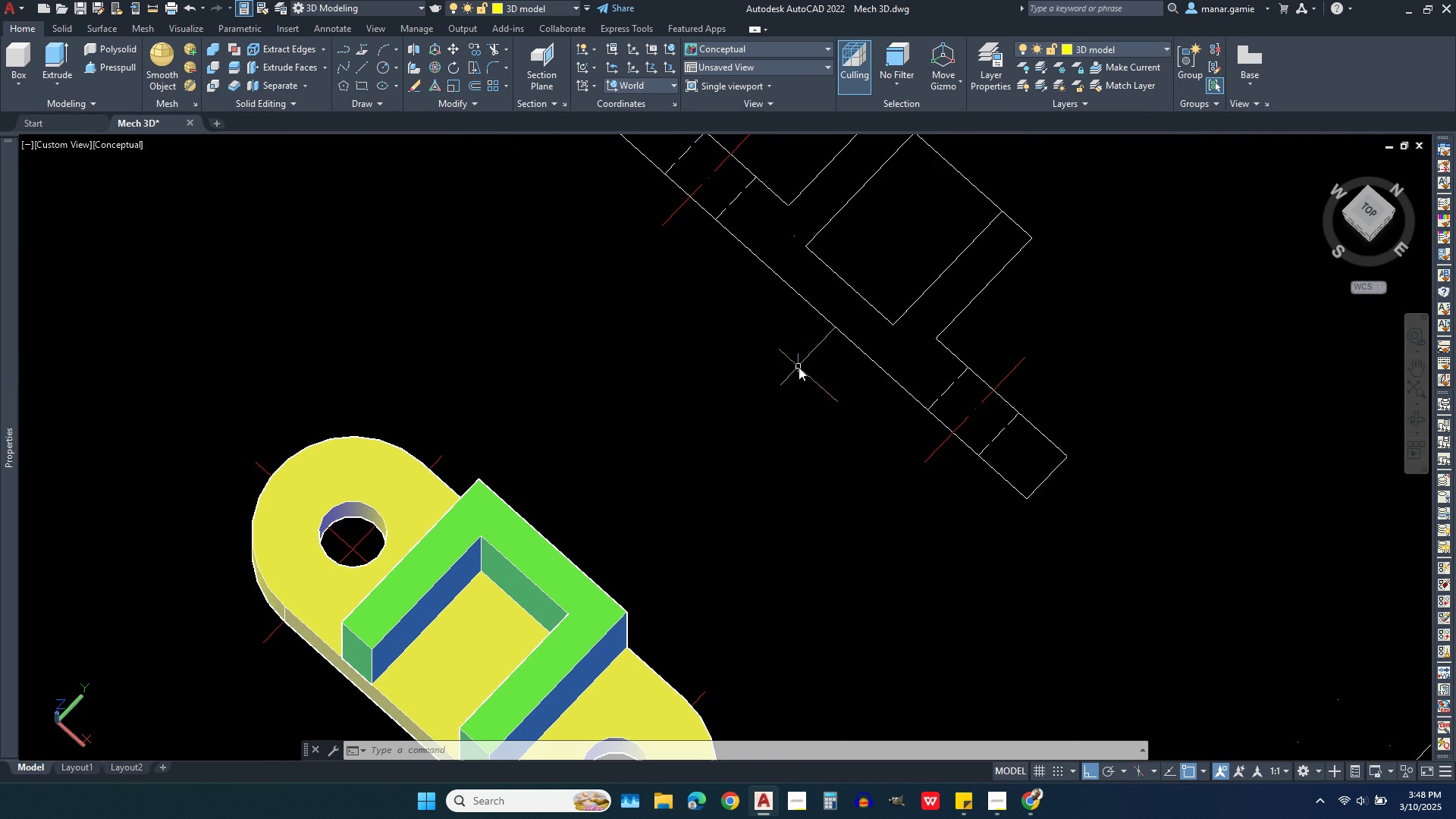 
wait(5.82)
 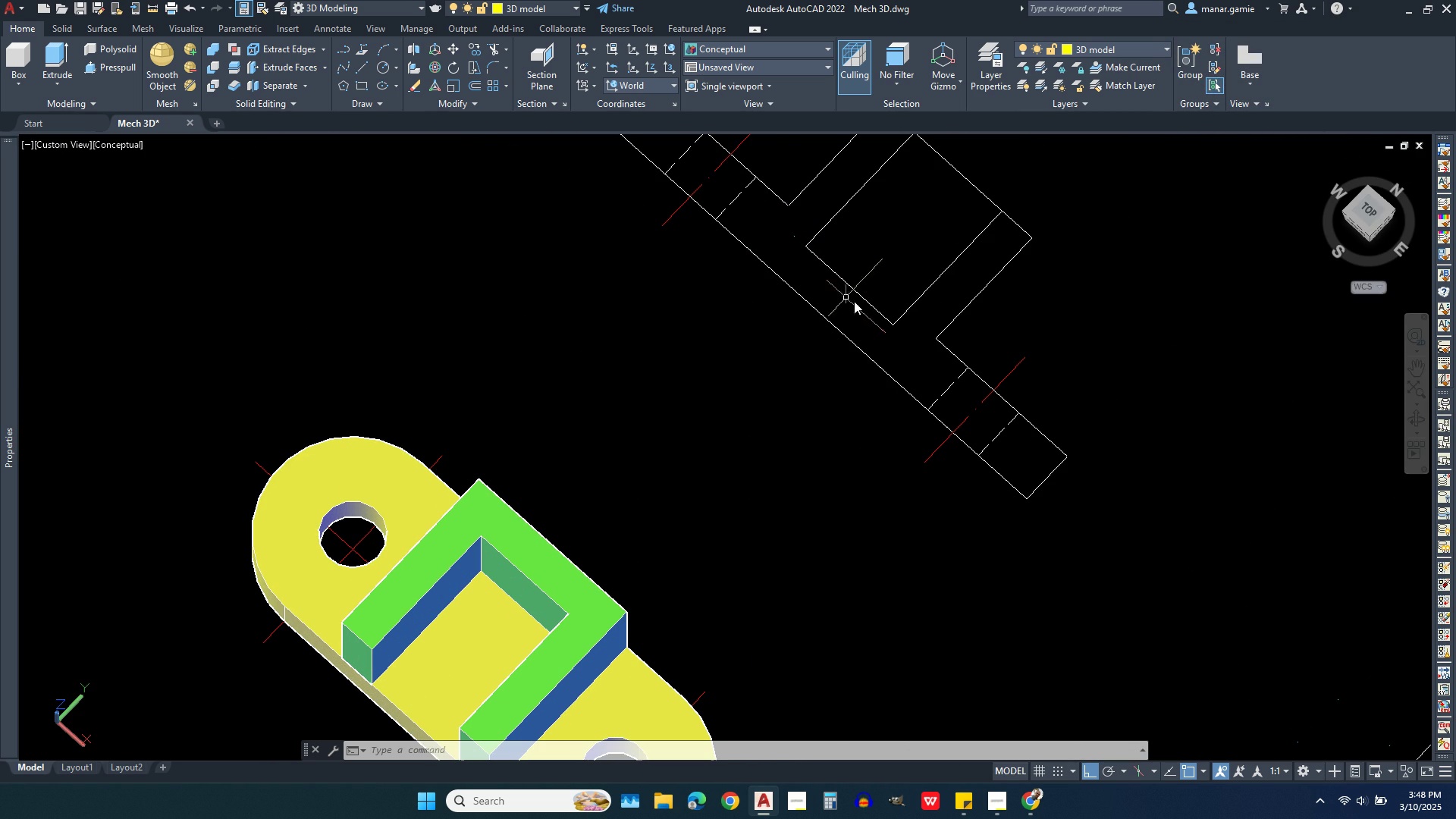 
scroll: coordinate [806, 365], scroll_direction: down, amount: 1.0
 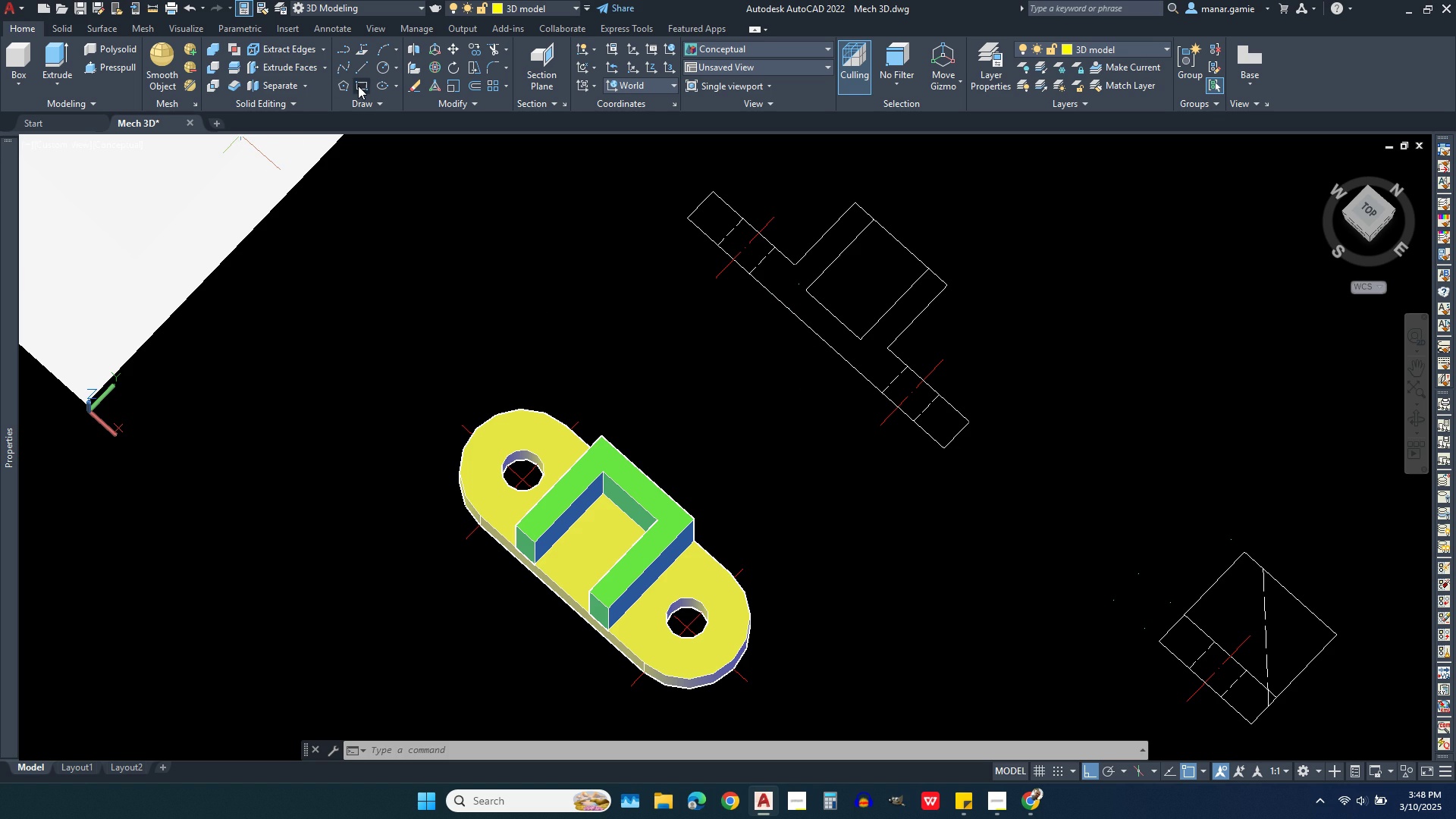 
left_click([360, 86])
 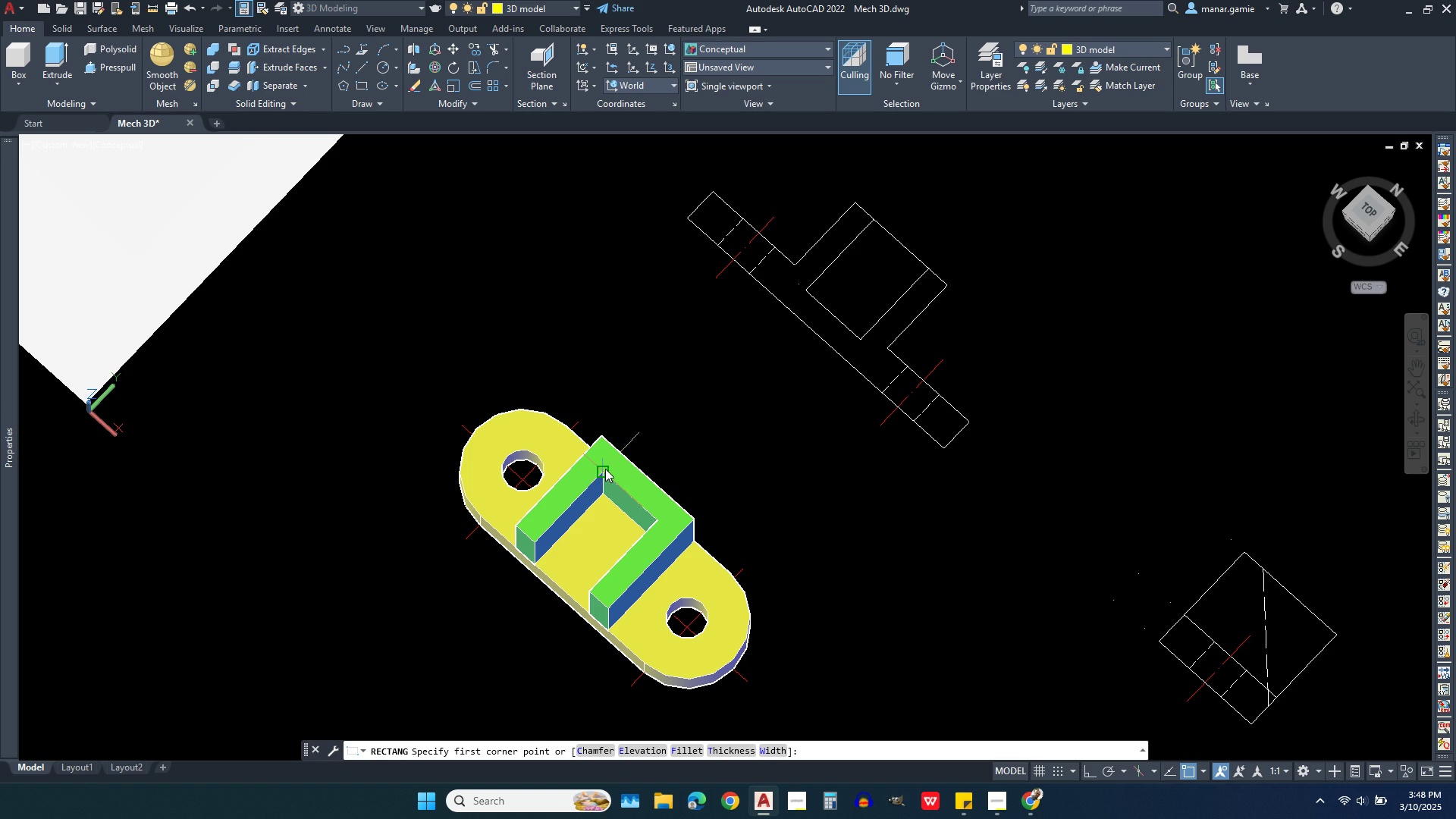 
left_click([605, 469])
 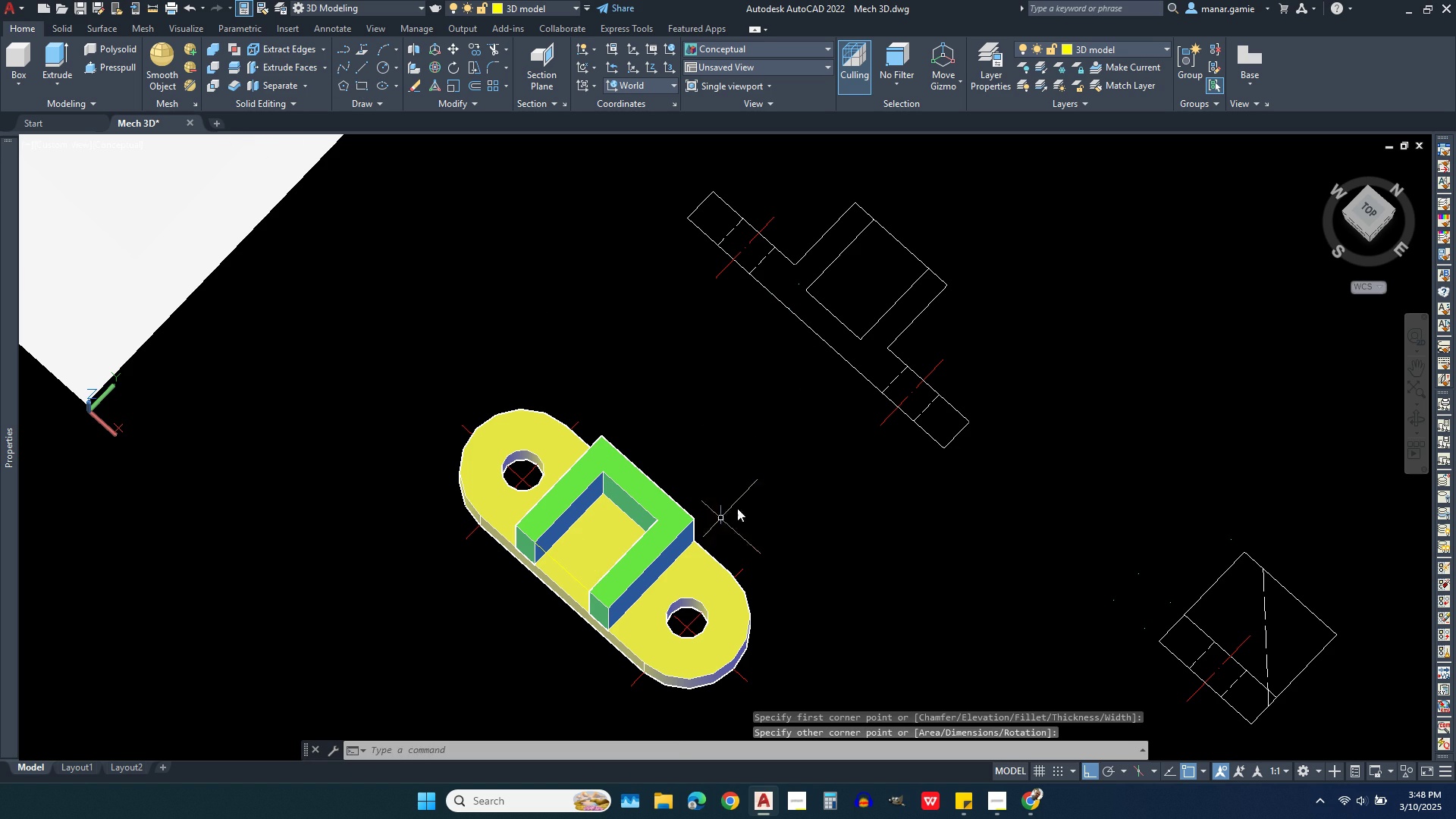 
right_click([772, 487])
 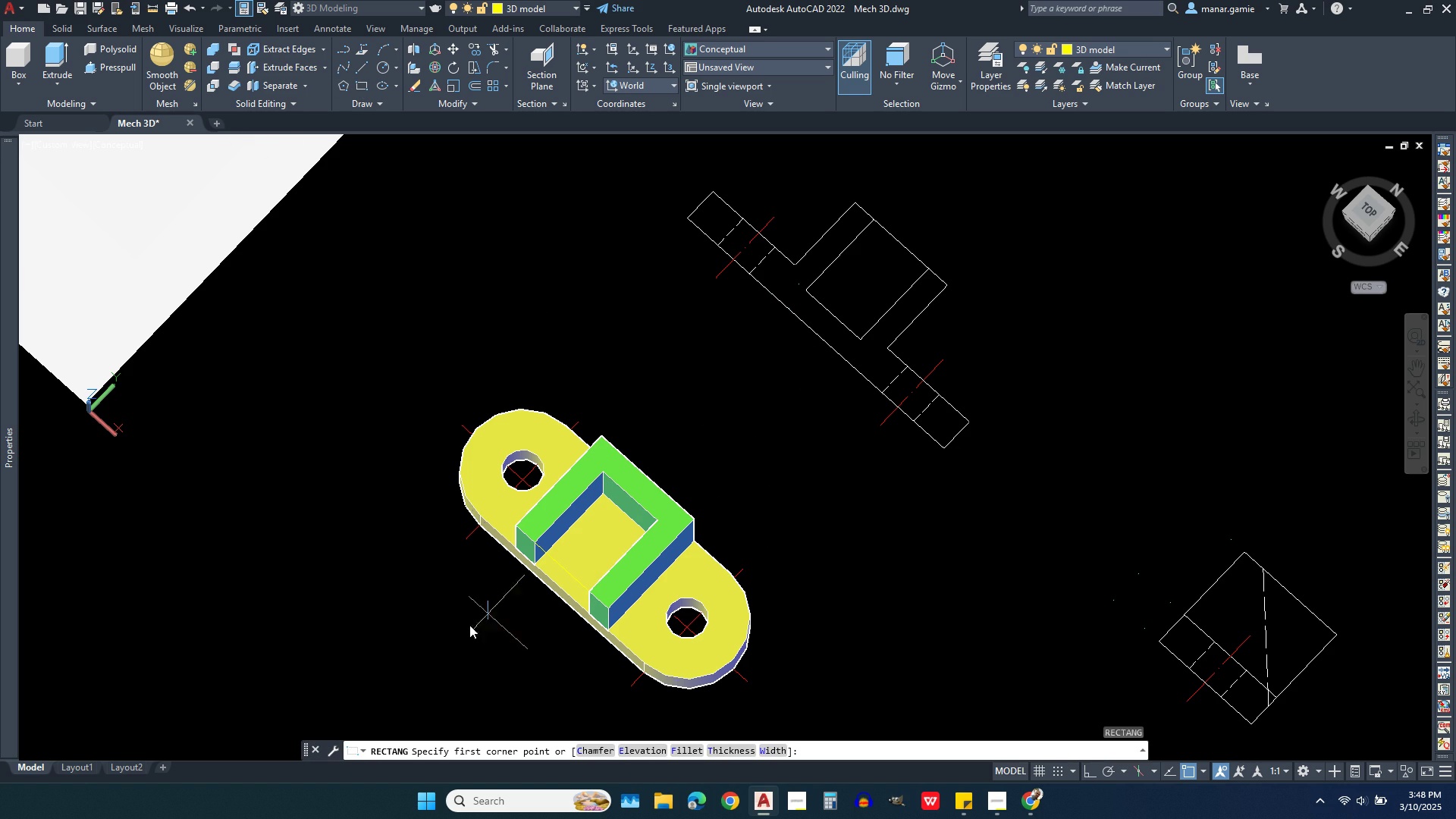 
scroll: coordinate [457, 635], scroll_direction: up, amount: 3.0
 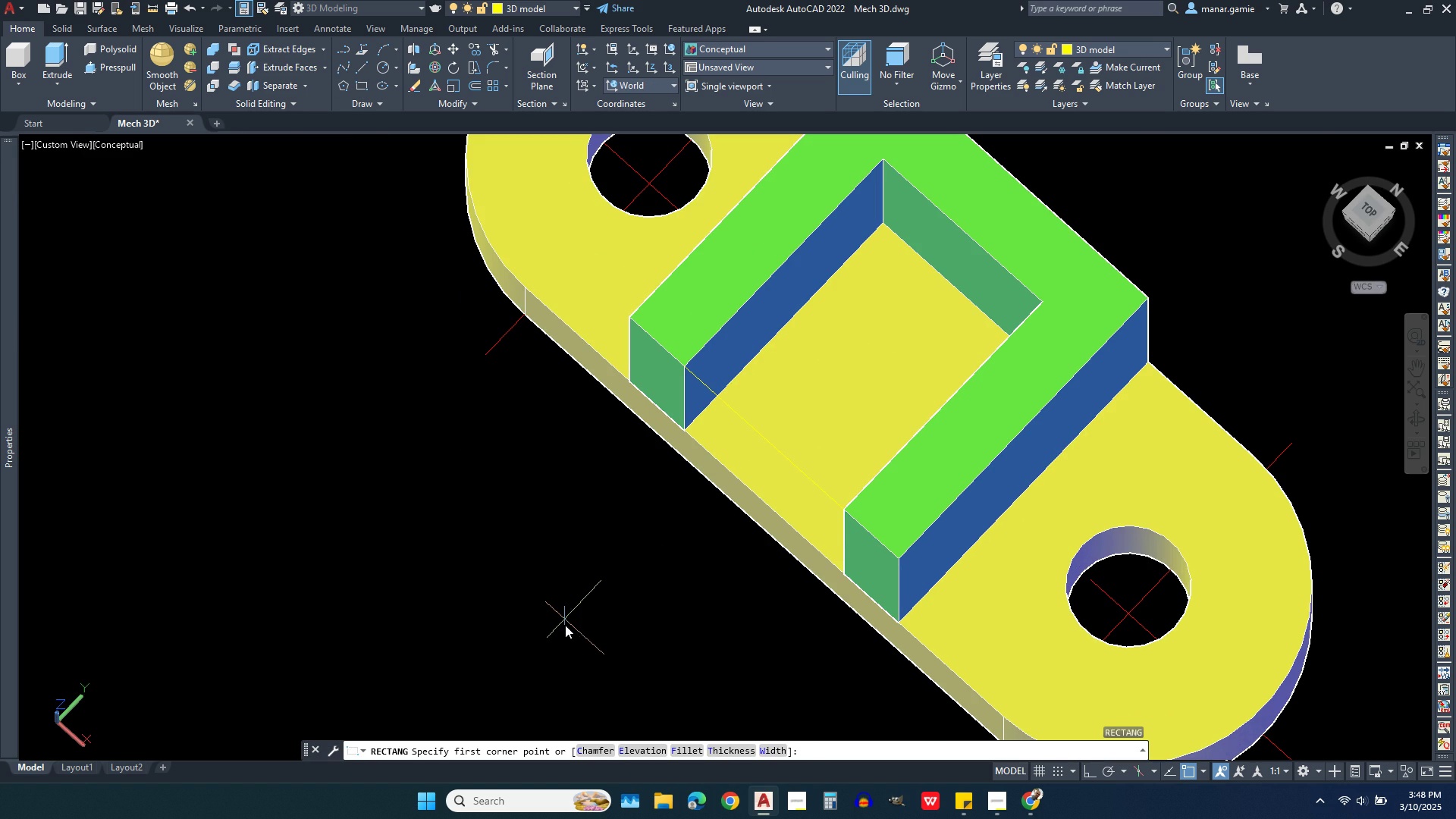 
type(region)
 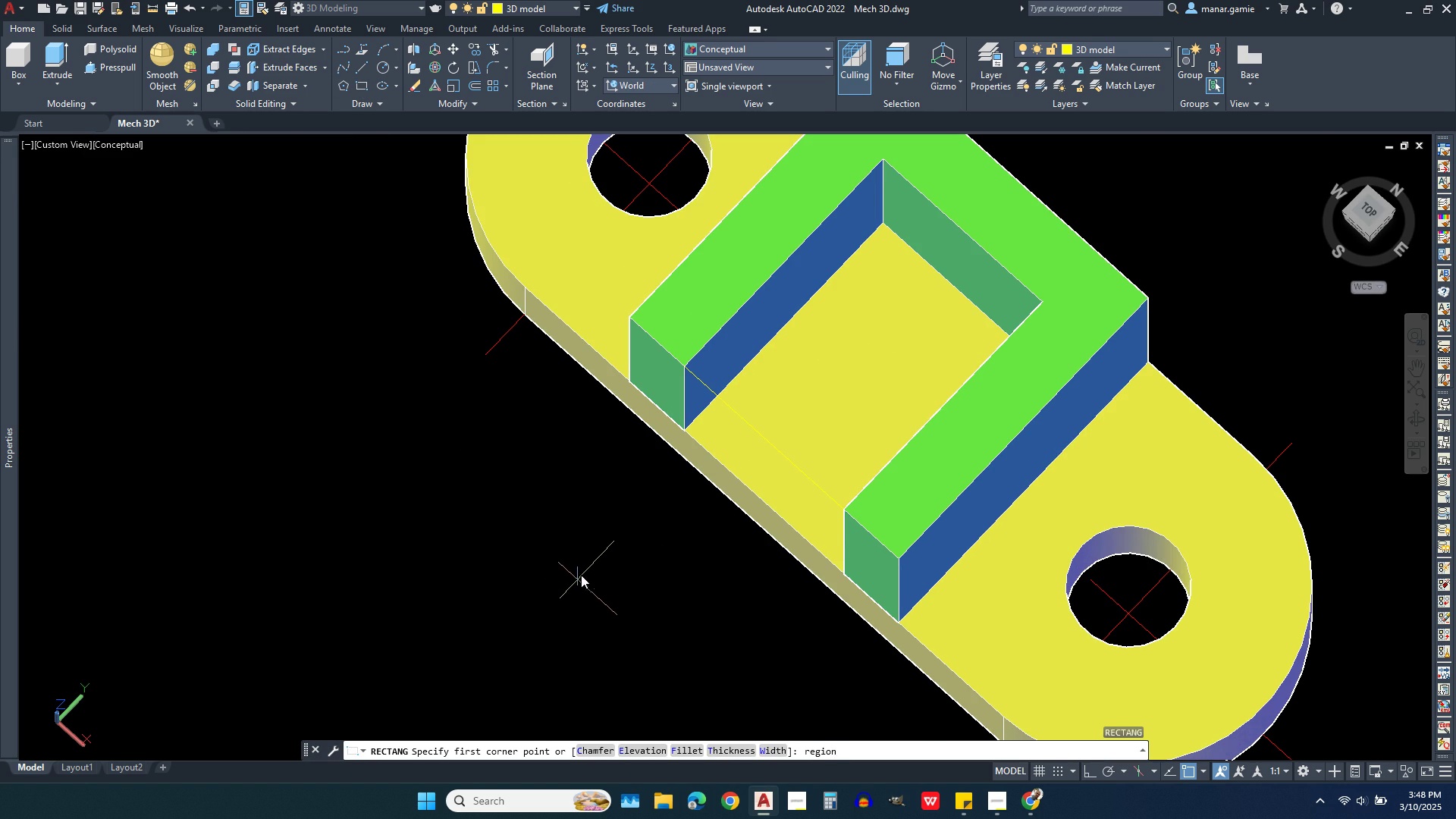 
key(Enter)
 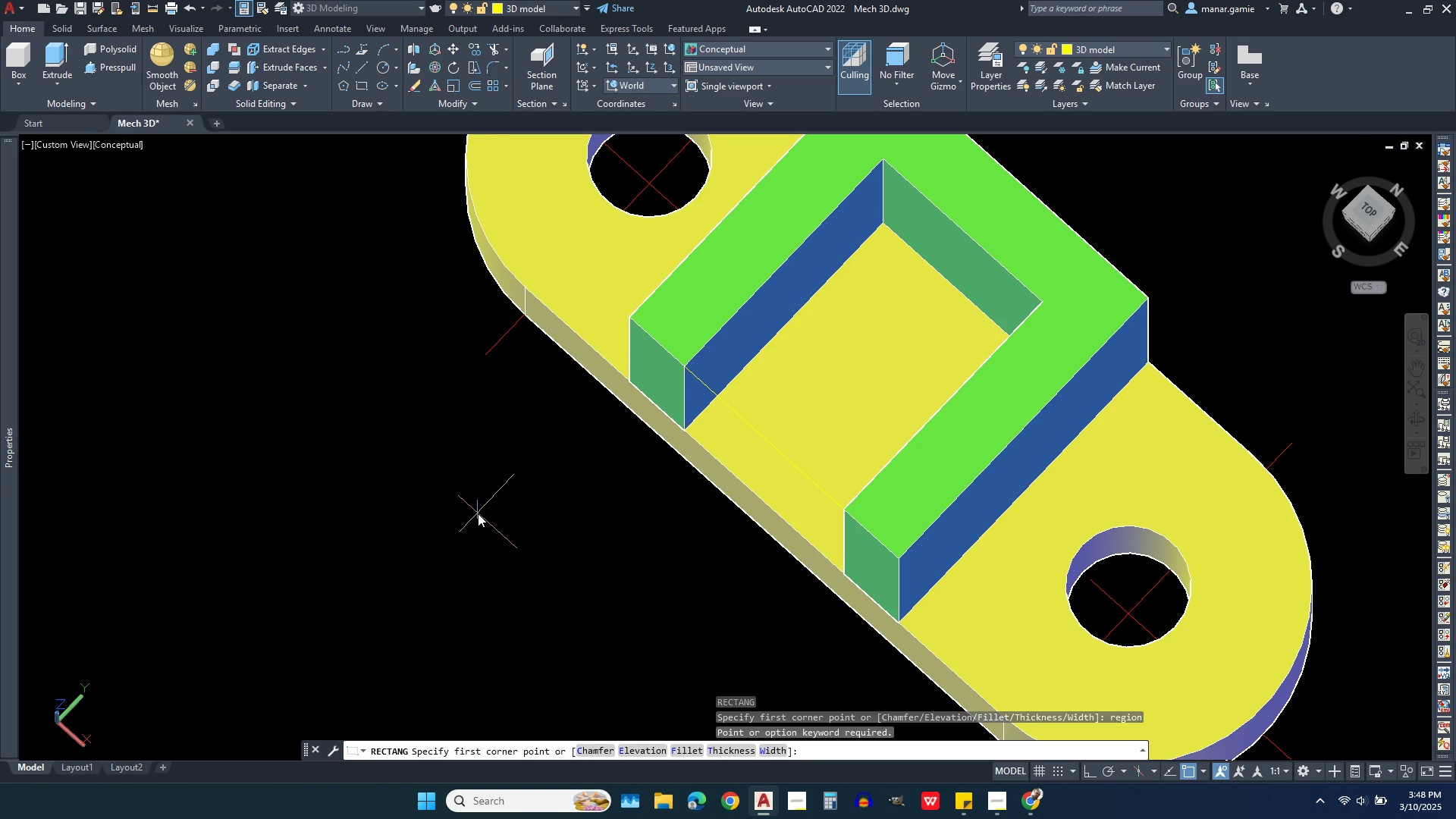 
scroll: coordinate [488, 511], scroll_direction: up, amount: 1.0
 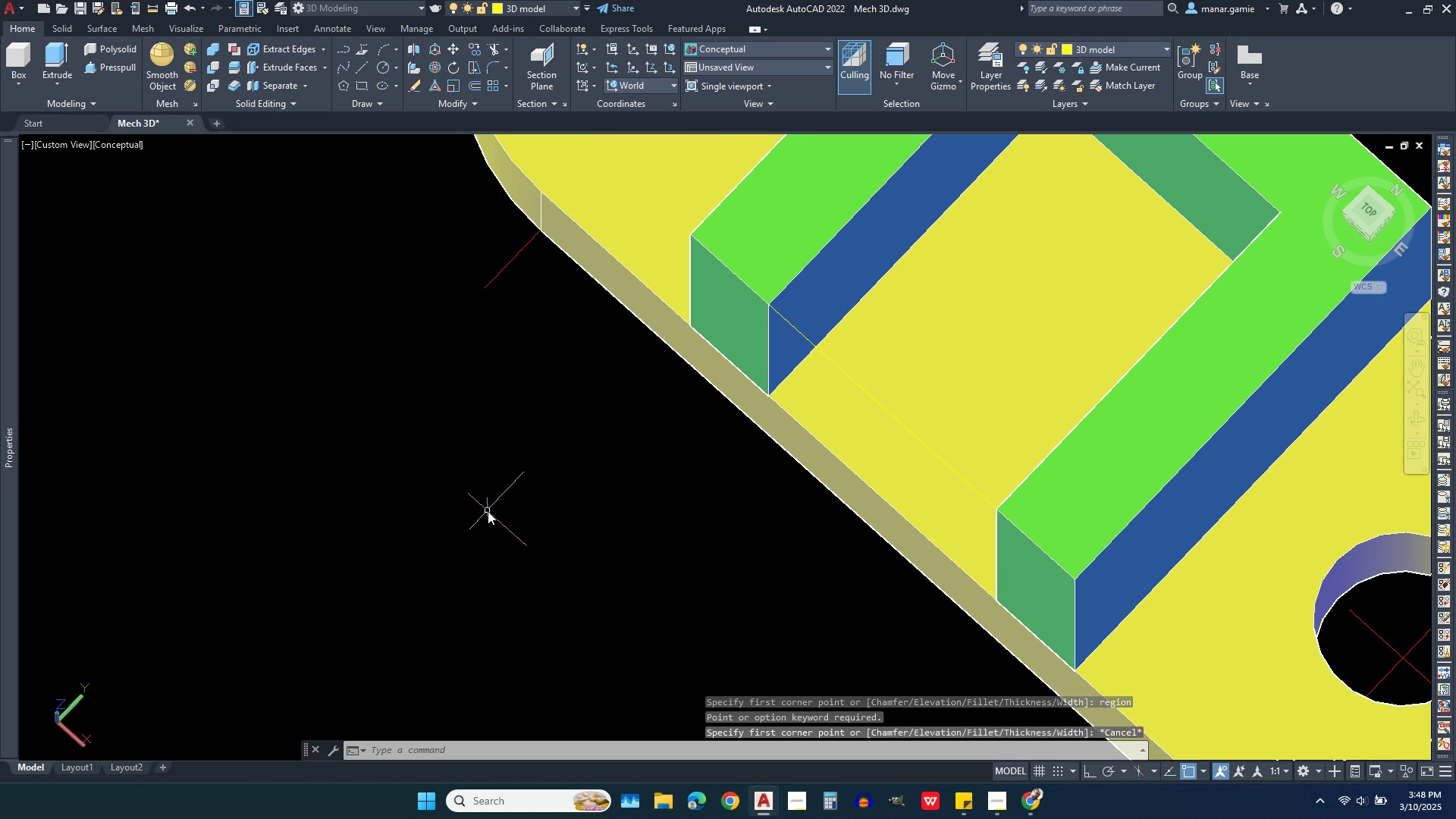 
key(Escape)
key(Escape)
key(Escape)
type(reg)
 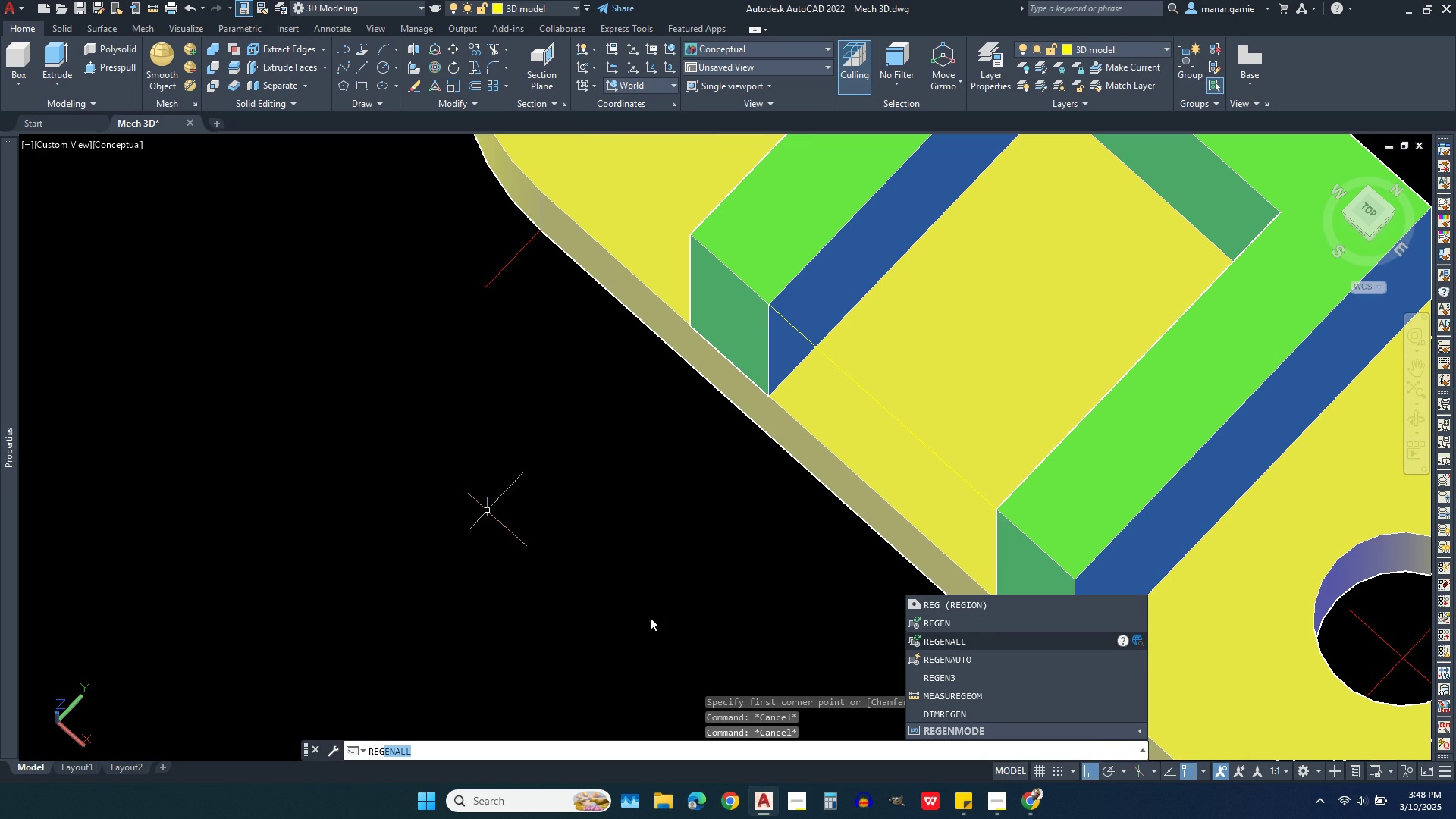 
key(I)
 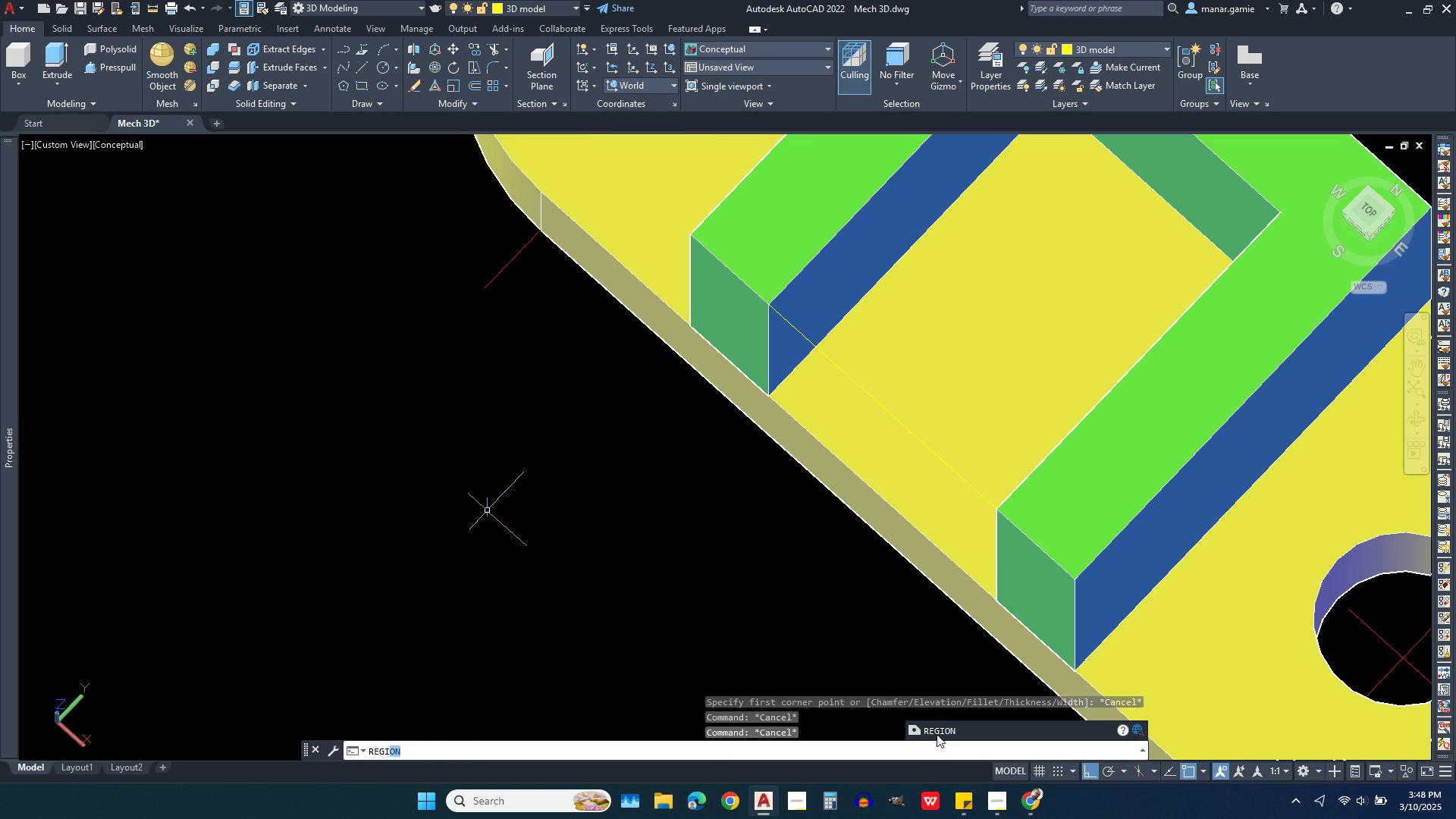 
left_click([937, 729])
 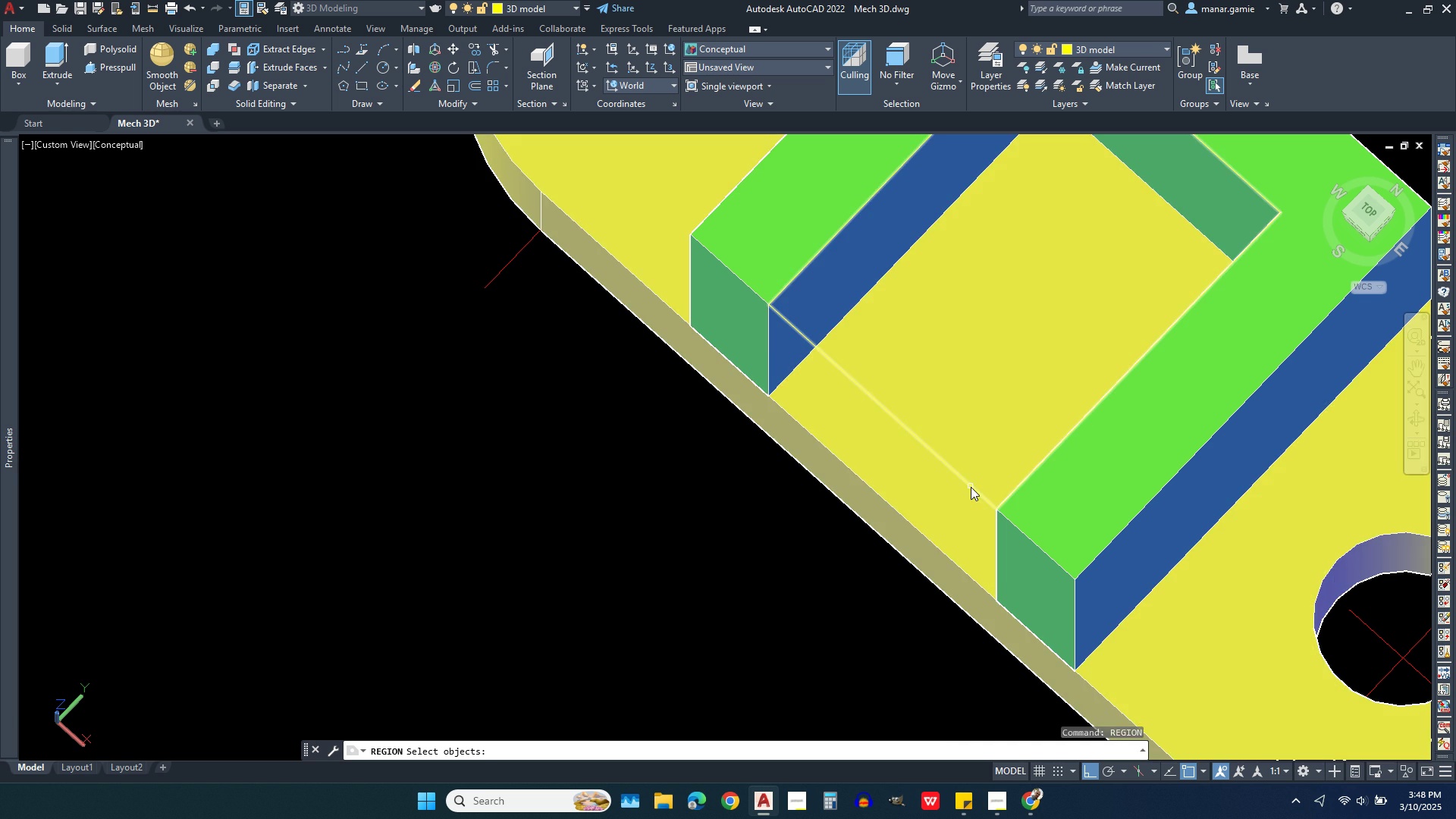 
left_click([971, 487])
 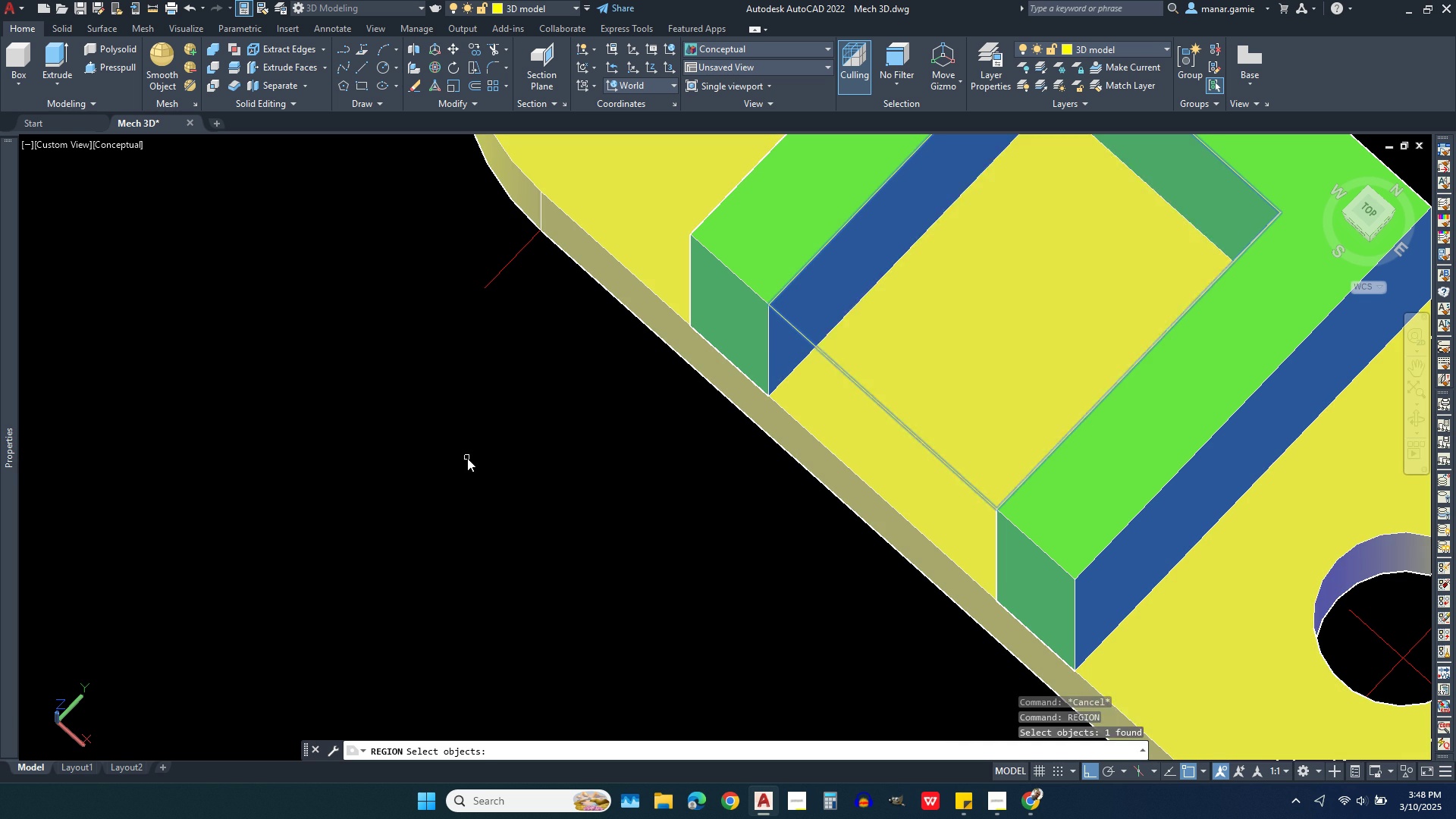 
right_click([467, 458])
 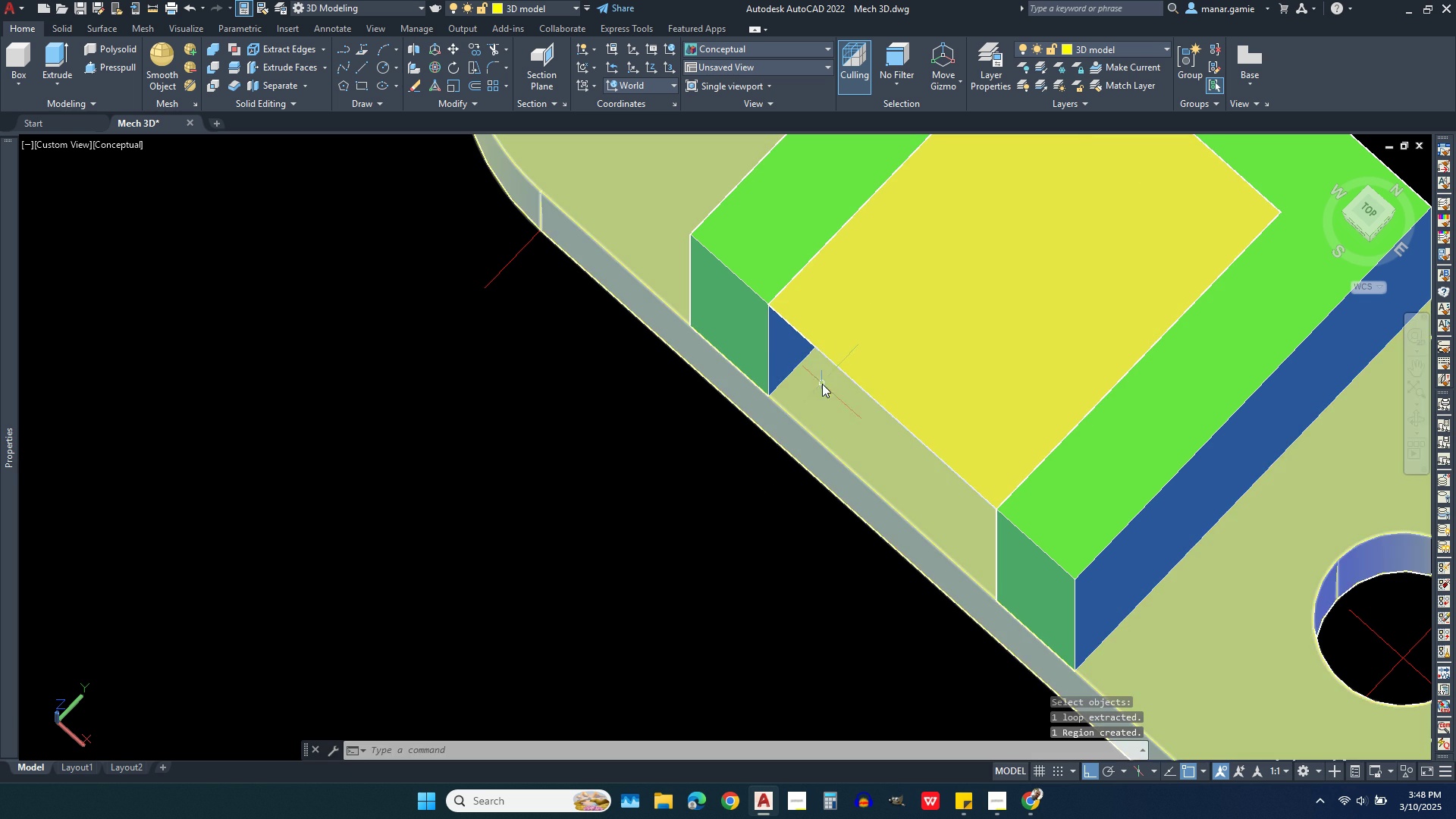 
scroll: coordinate [565, 540], scroll_direction: down, amount: 6.0
 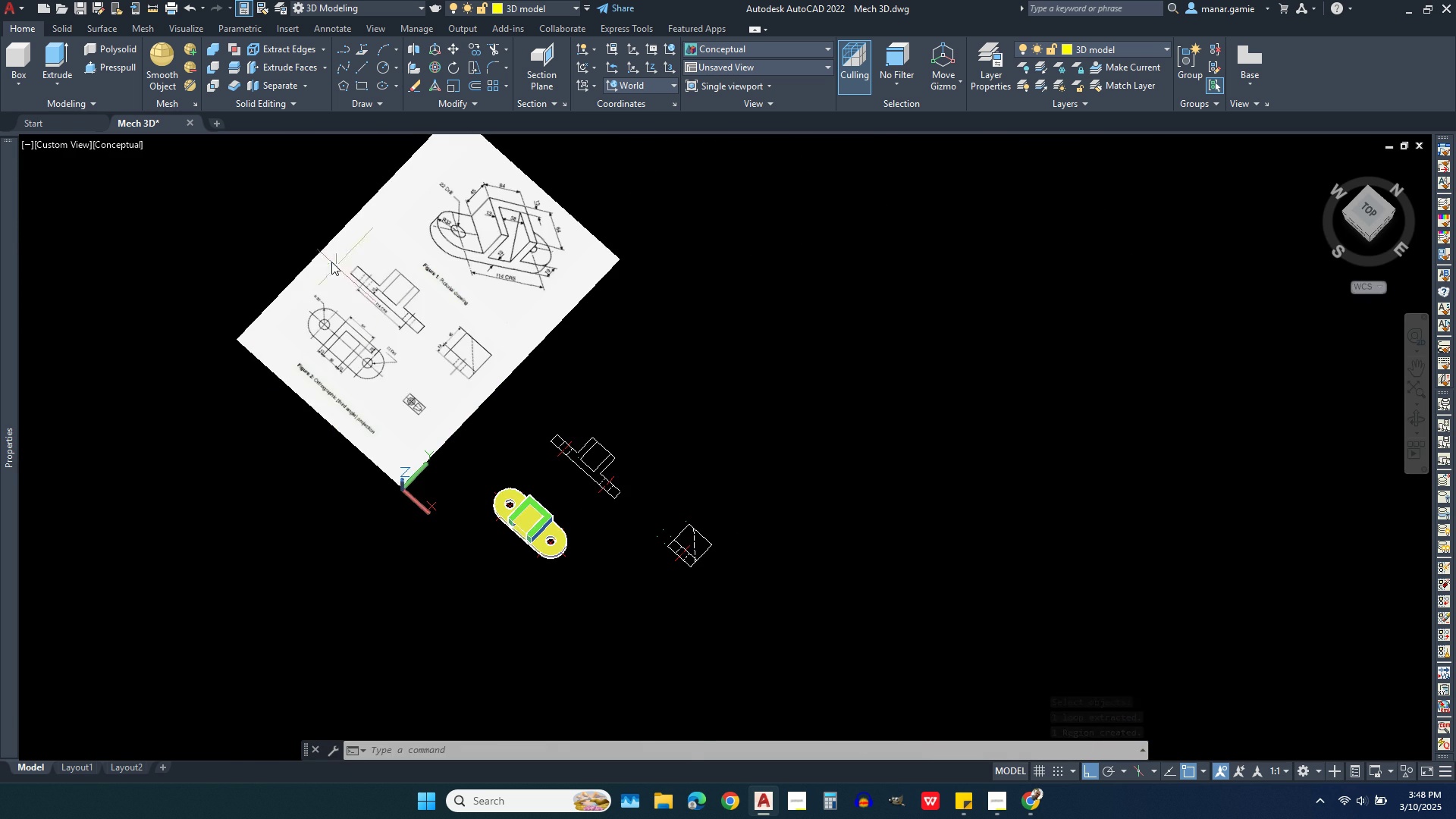 
scroll: coordinate [331, 262], scroll_direction: up, amount: 3.0
 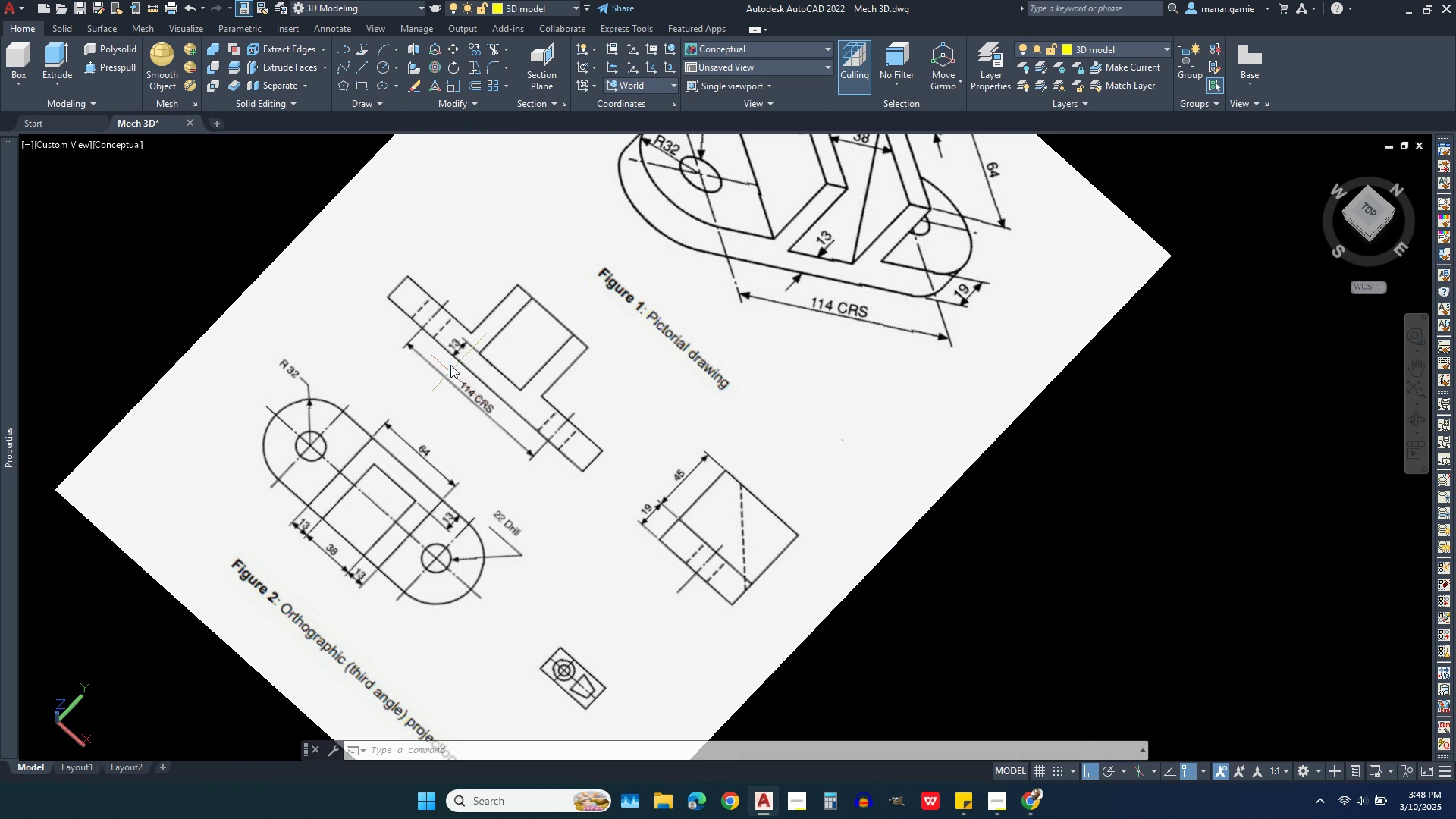 
scroll: coordinate [491, 356], scroll_direction: down, amount: 3.0
 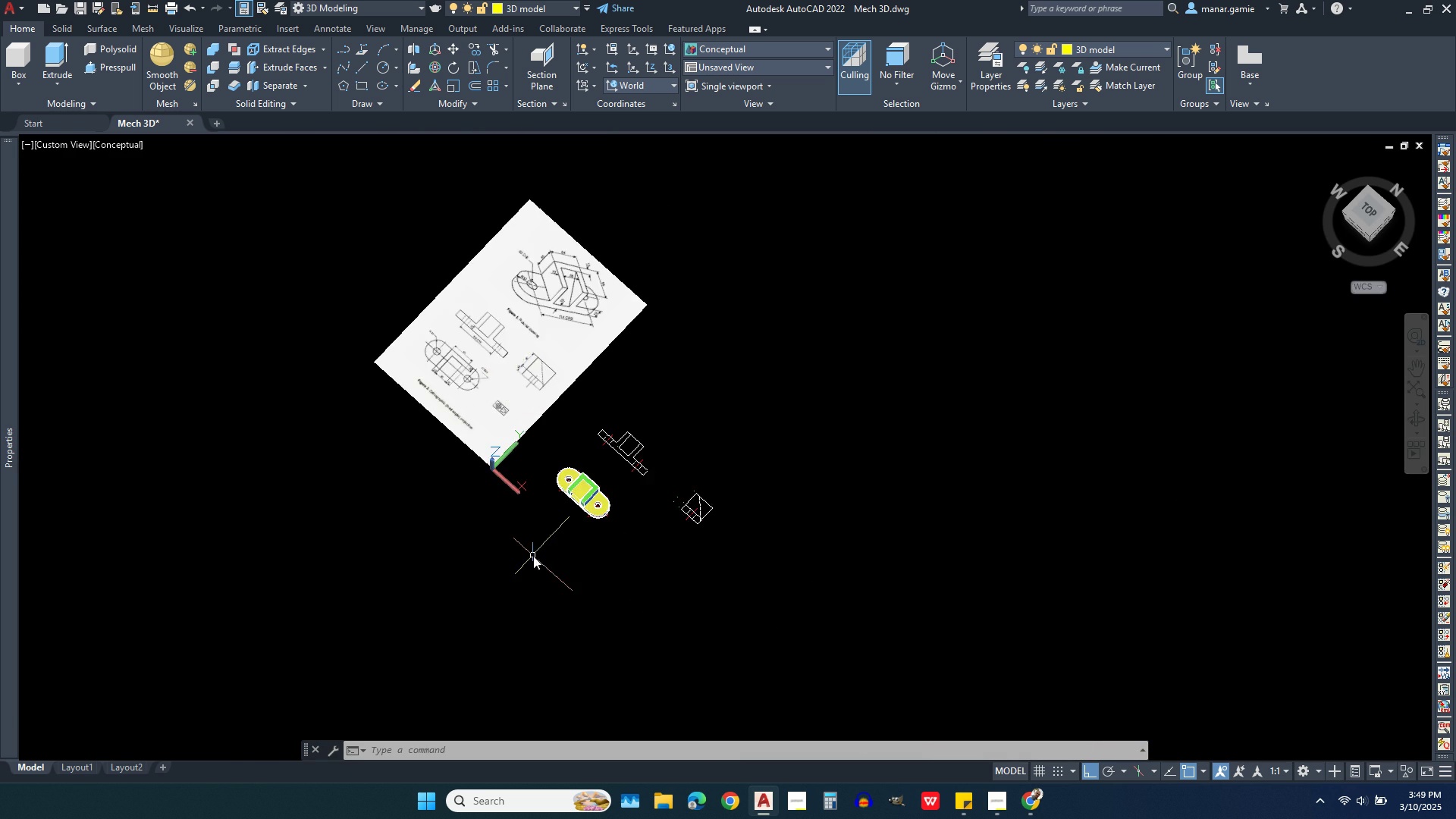 
scroll: coordinate [610, 416], scroll_direction: up, amount: 6.0
 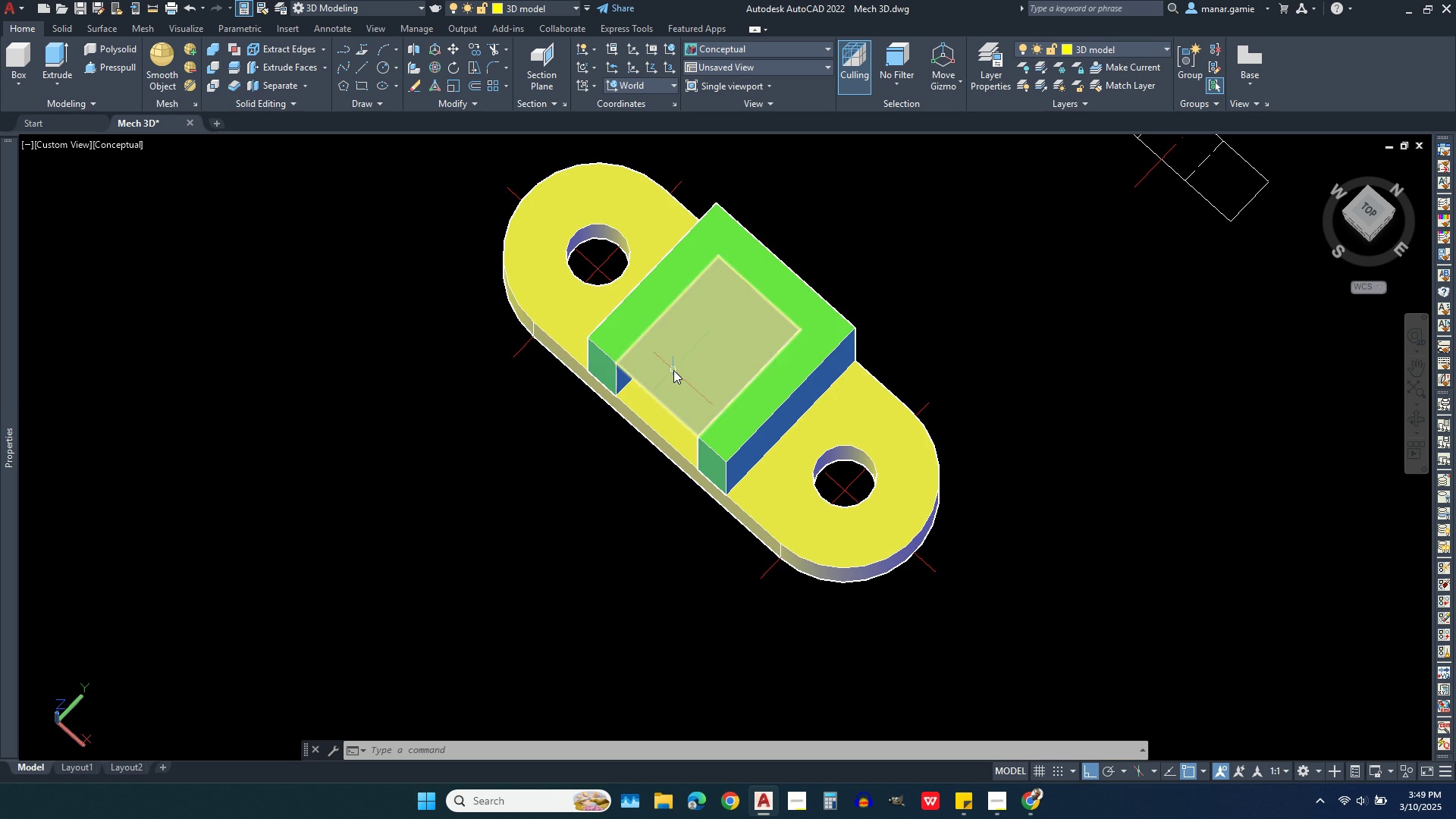 
left_click([673, 370])
 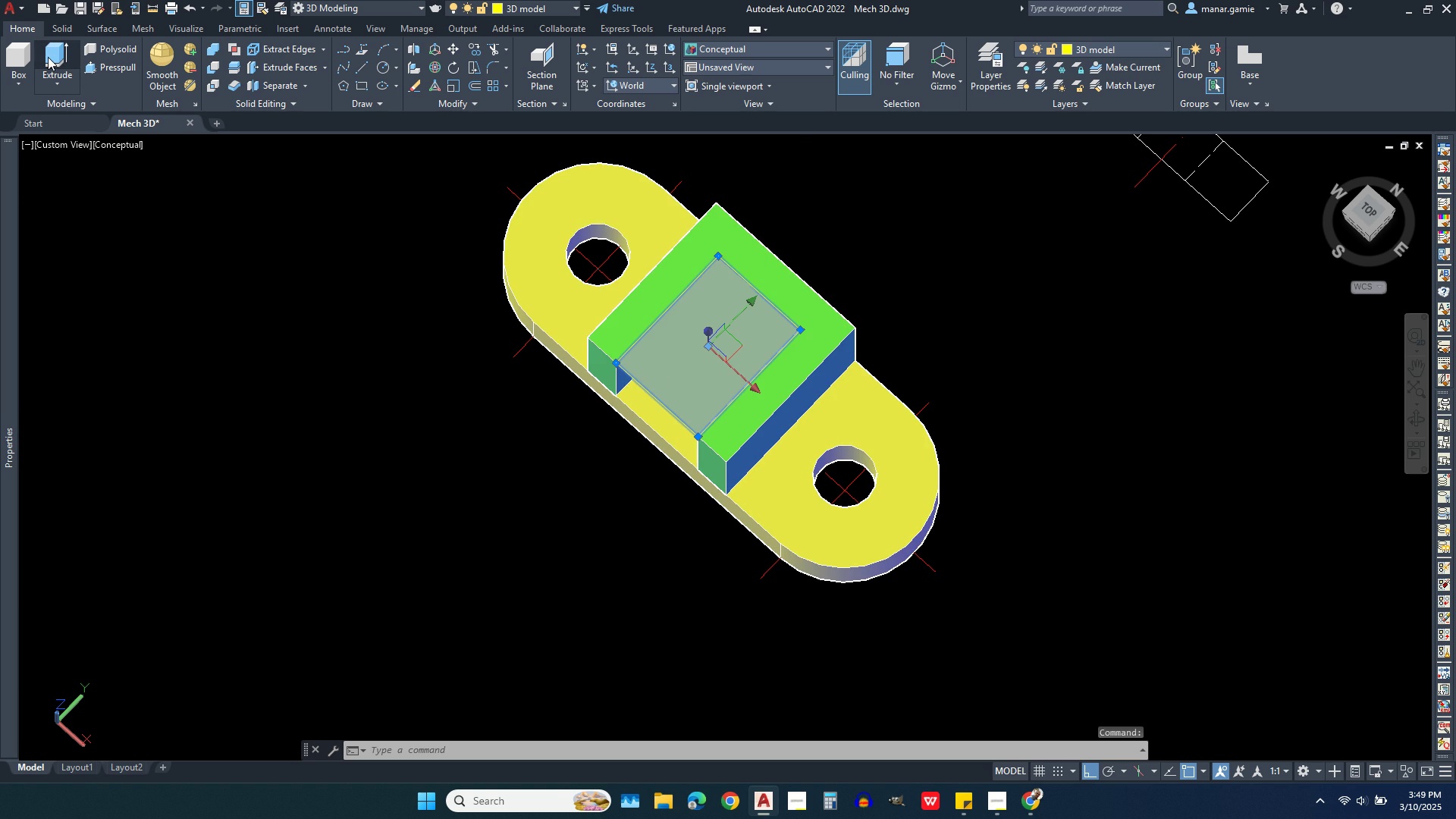 
left_click([48, 57])
 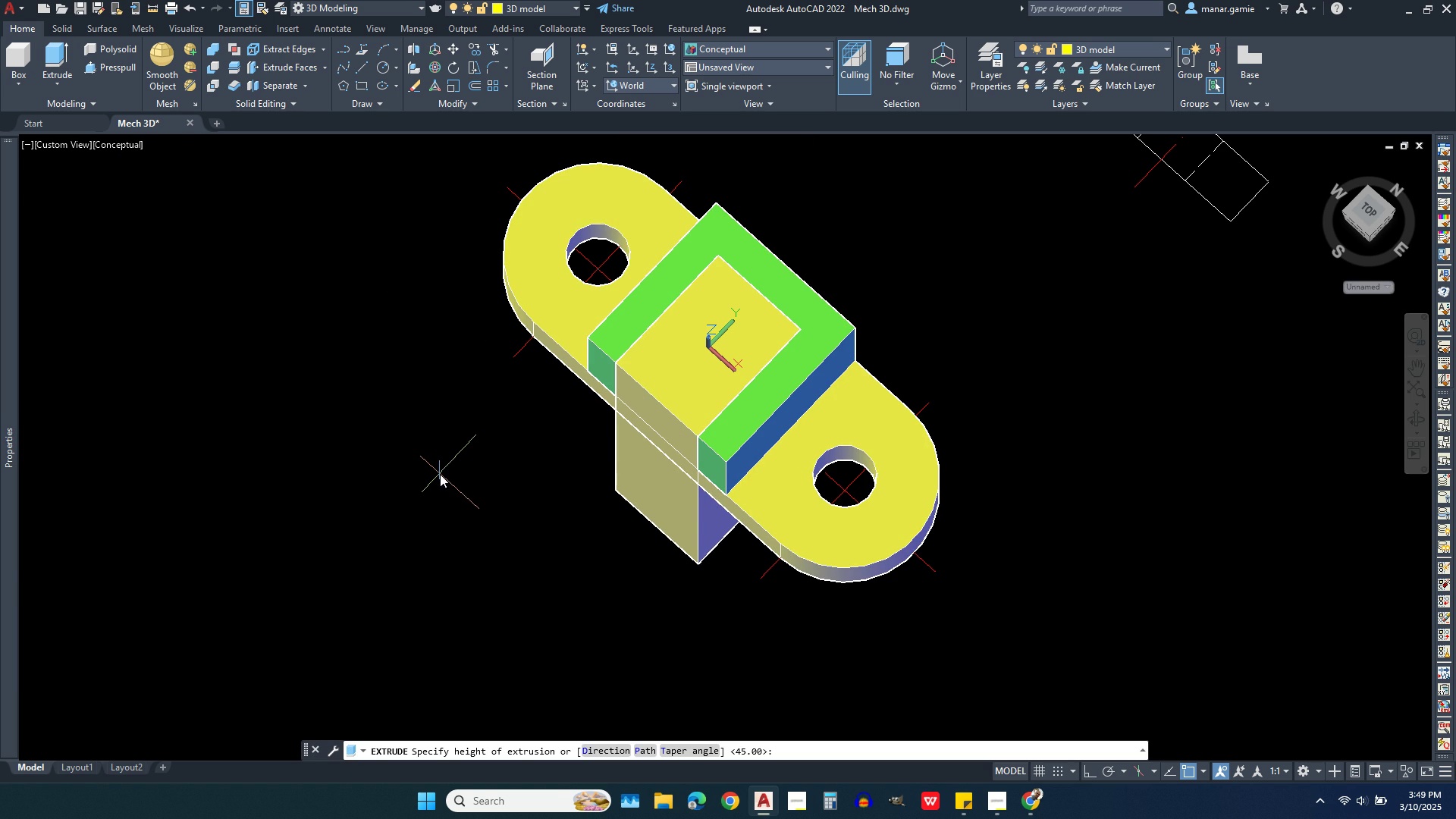 
key(6)
 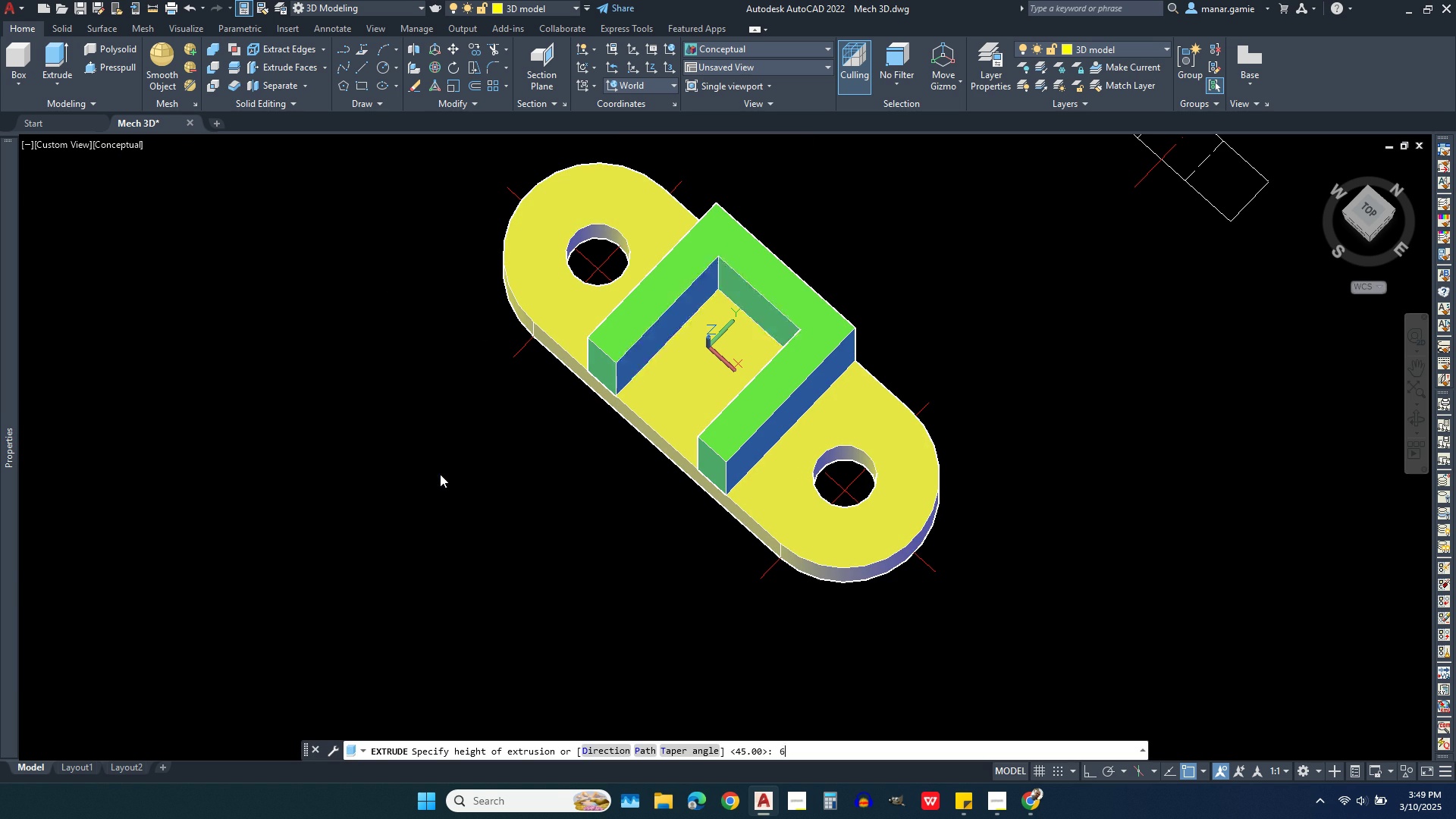 
key(Enter)
 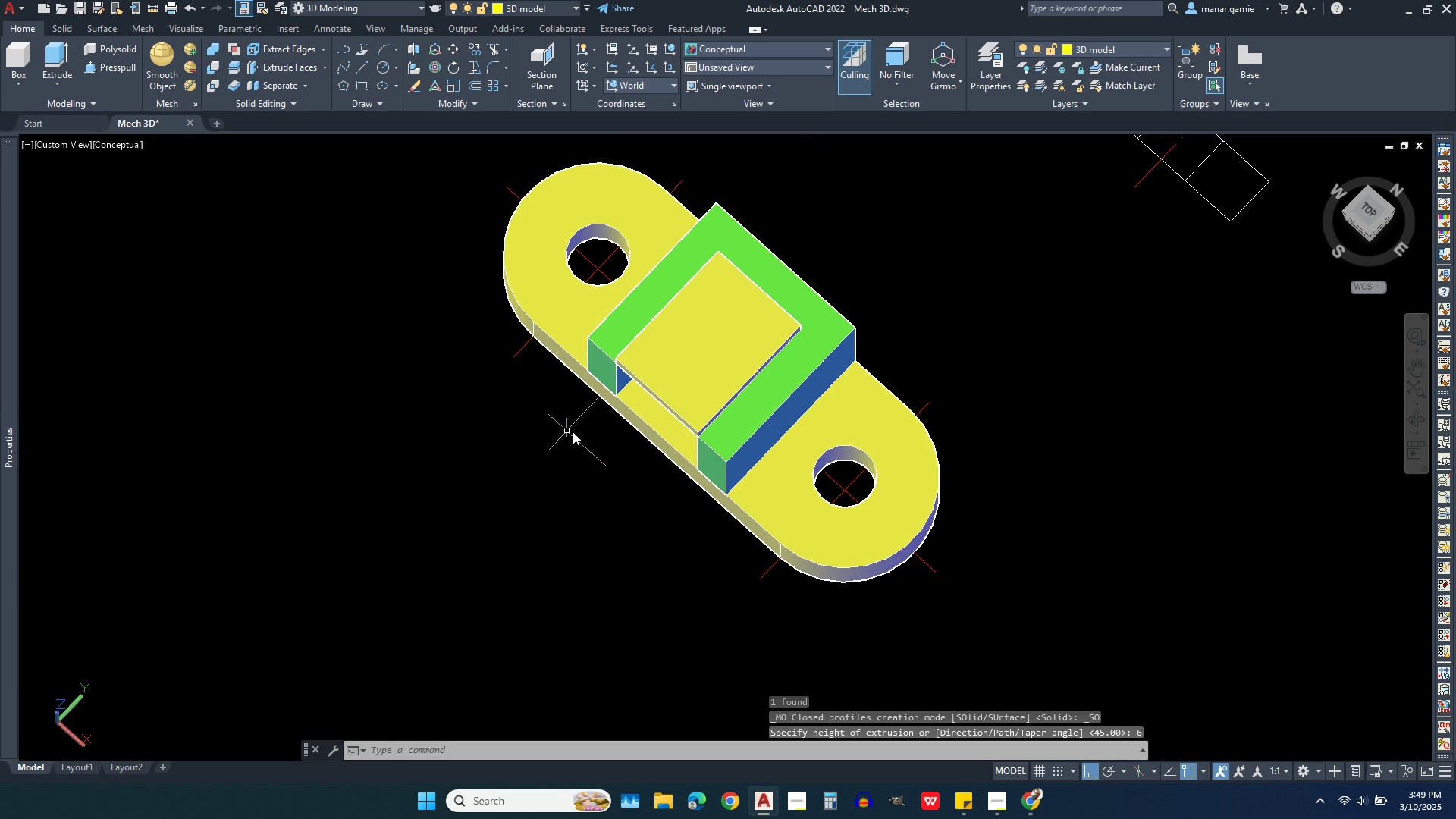 
scroll: coordinate [602, 423], scroll_direction: up, amount: 2.0
 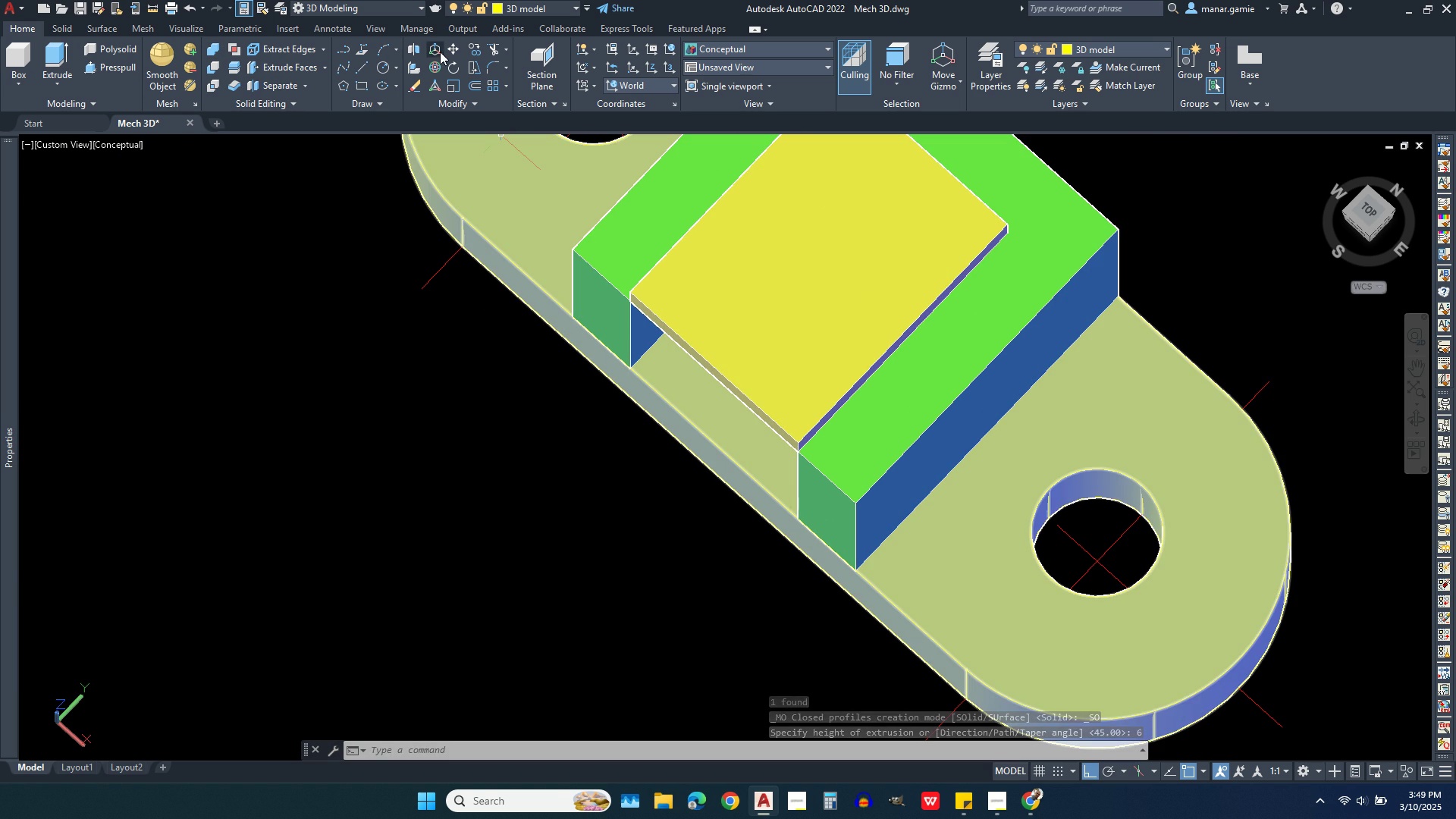 
left_click([456, 49])
 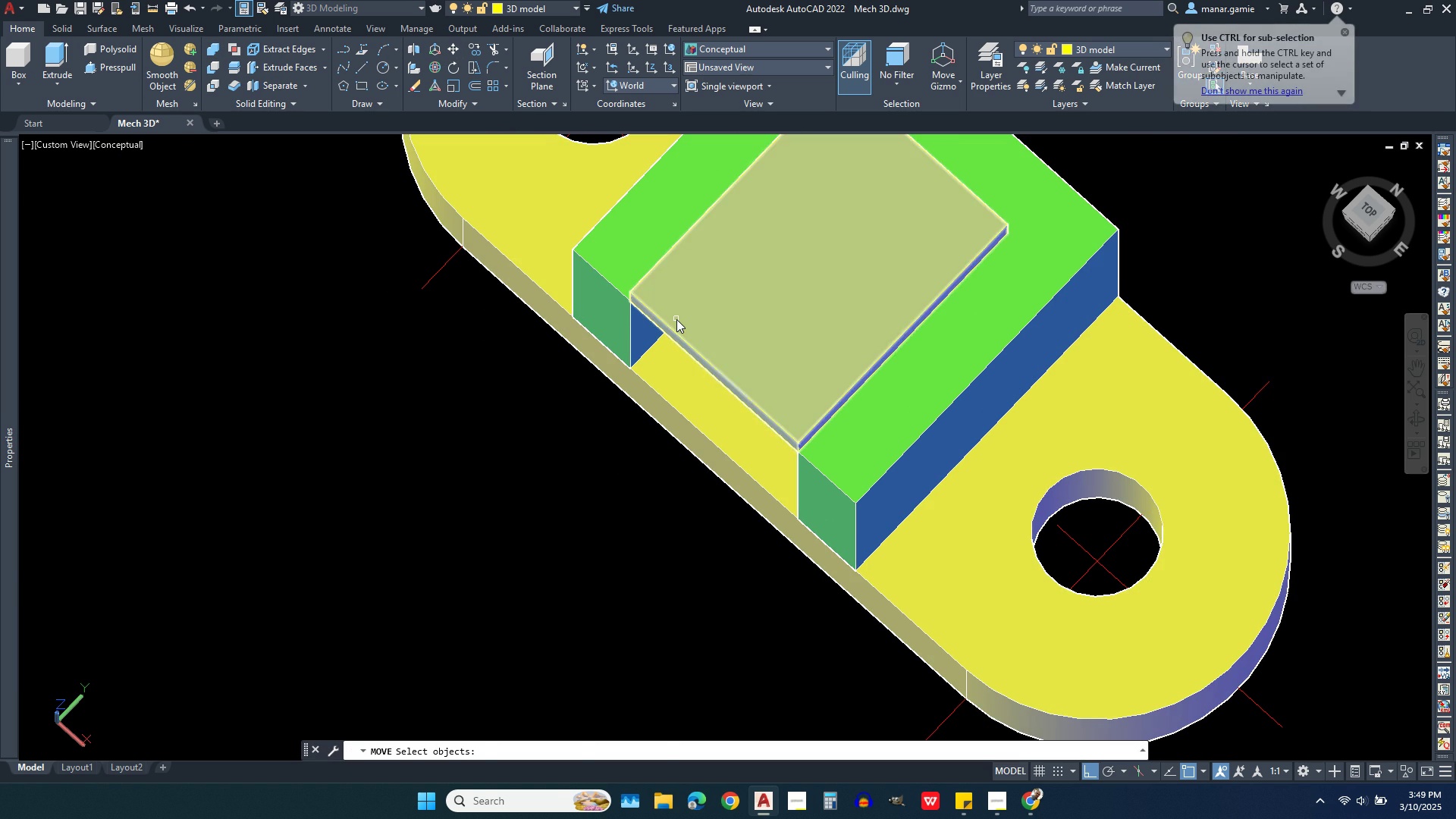 
left_click([676, 319])
 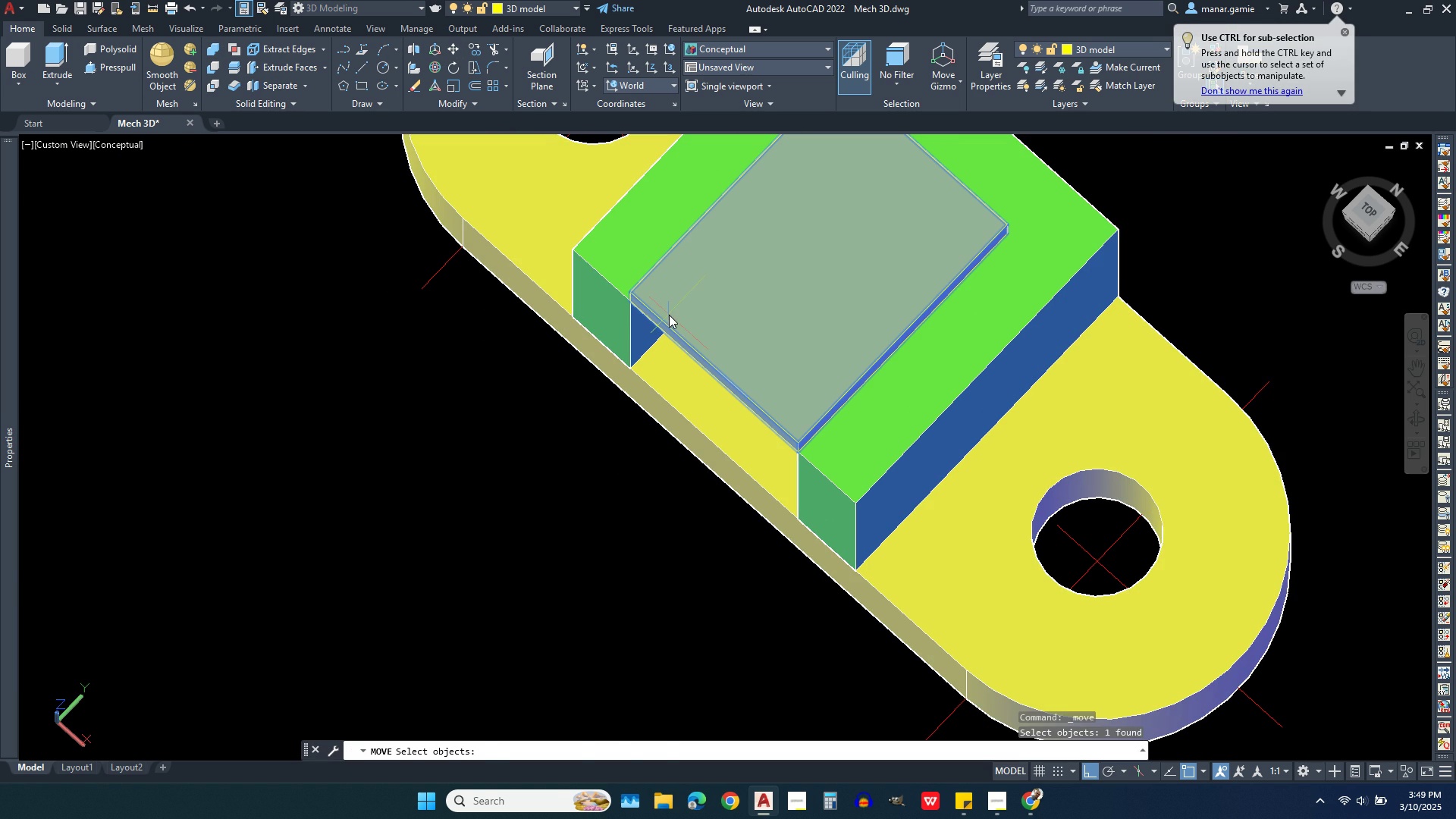 
right_click([669, 315])
 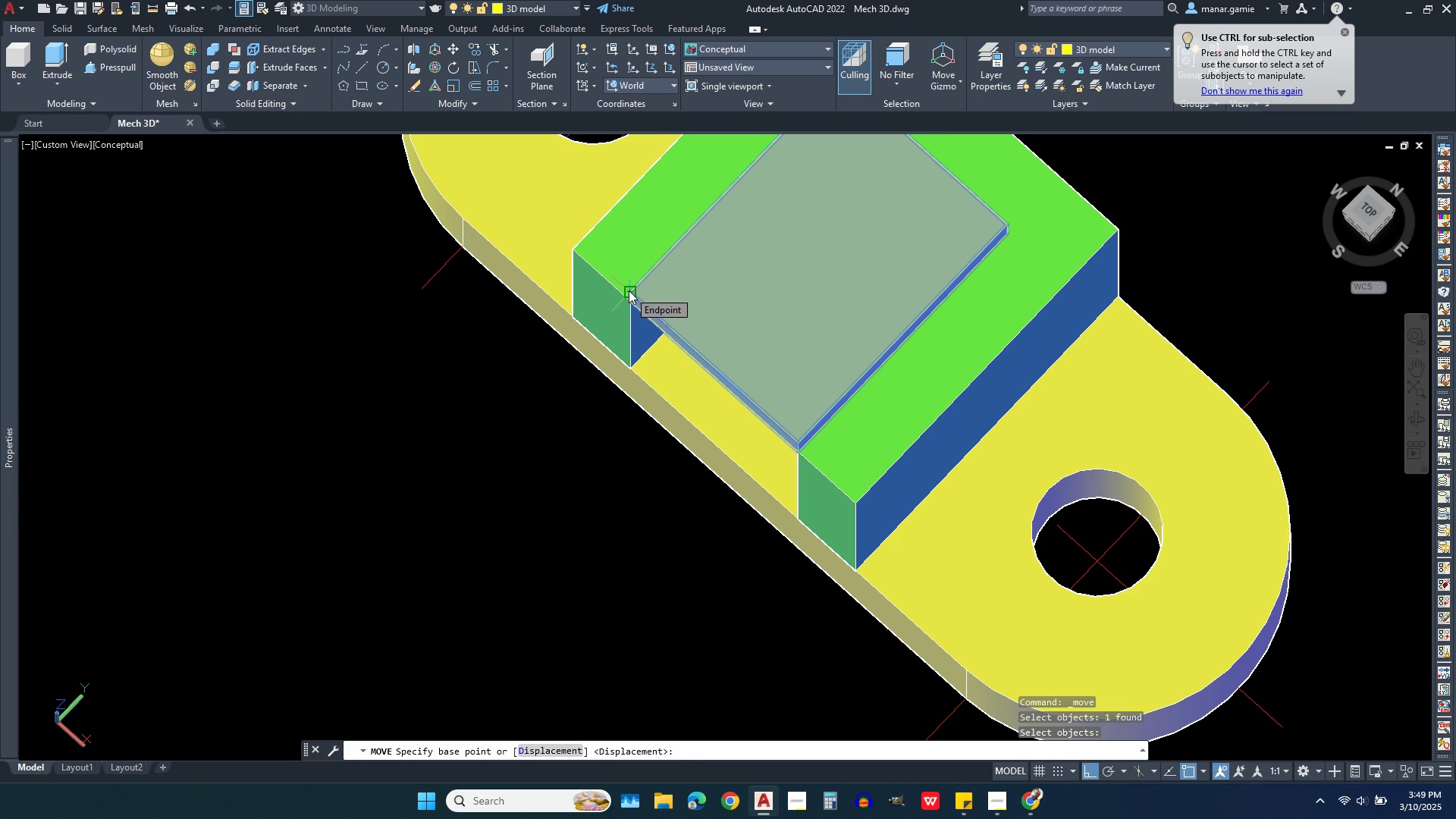 
left_click([629, 290])
 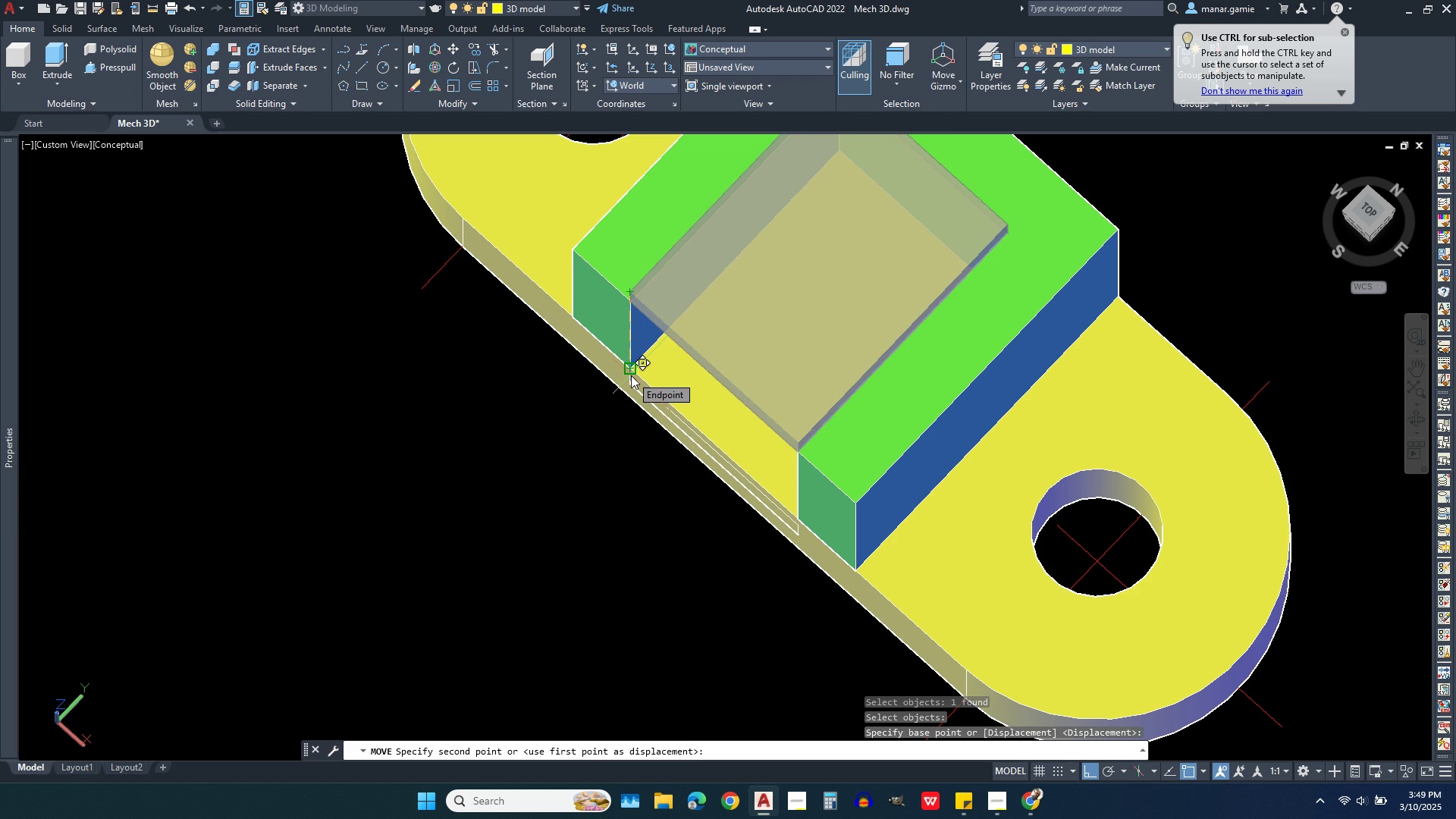 
left_click([631, 375])
 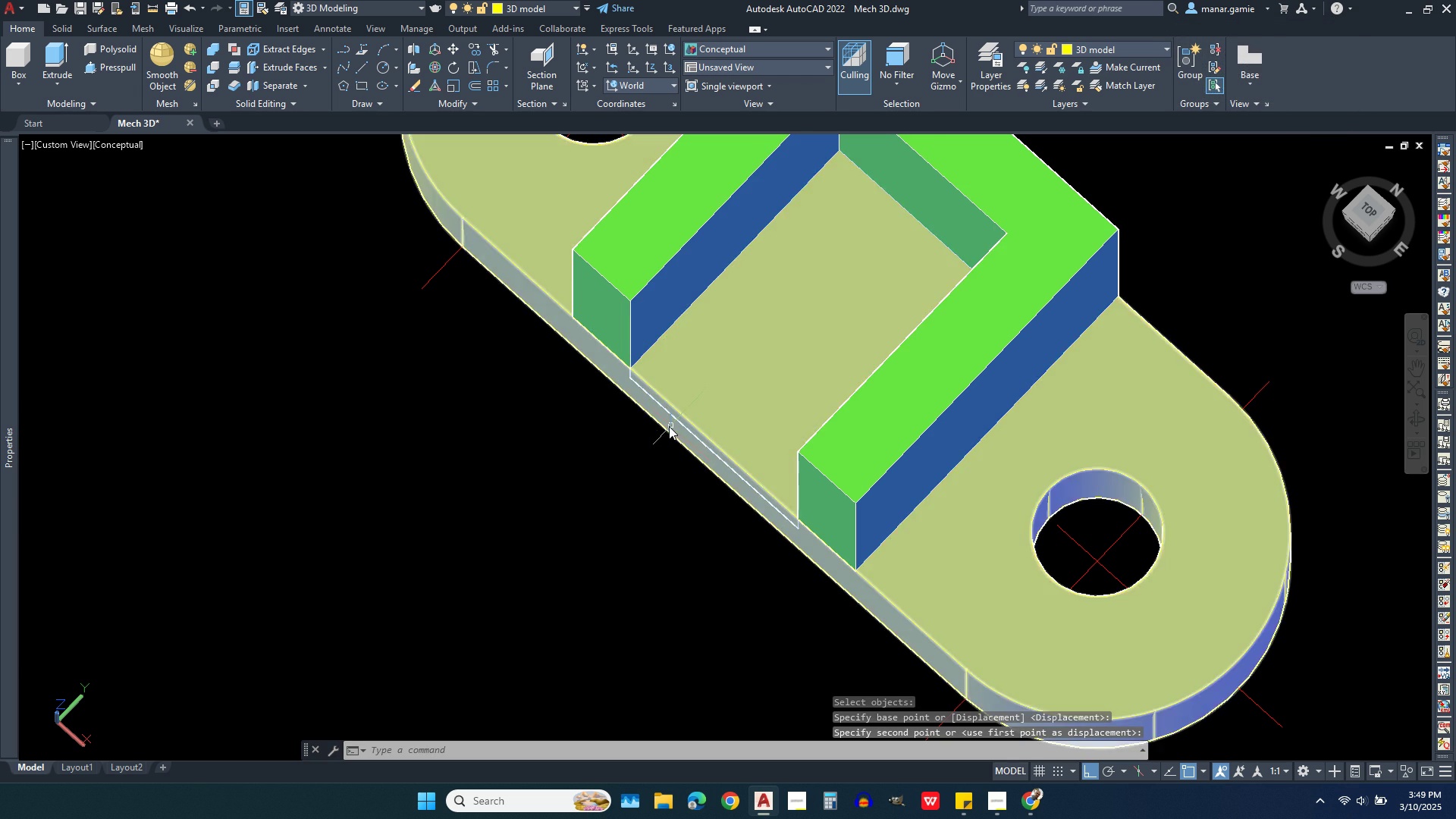 
scroll: coordinate [666, 426], scroll_direction: up, amount: 4.0
 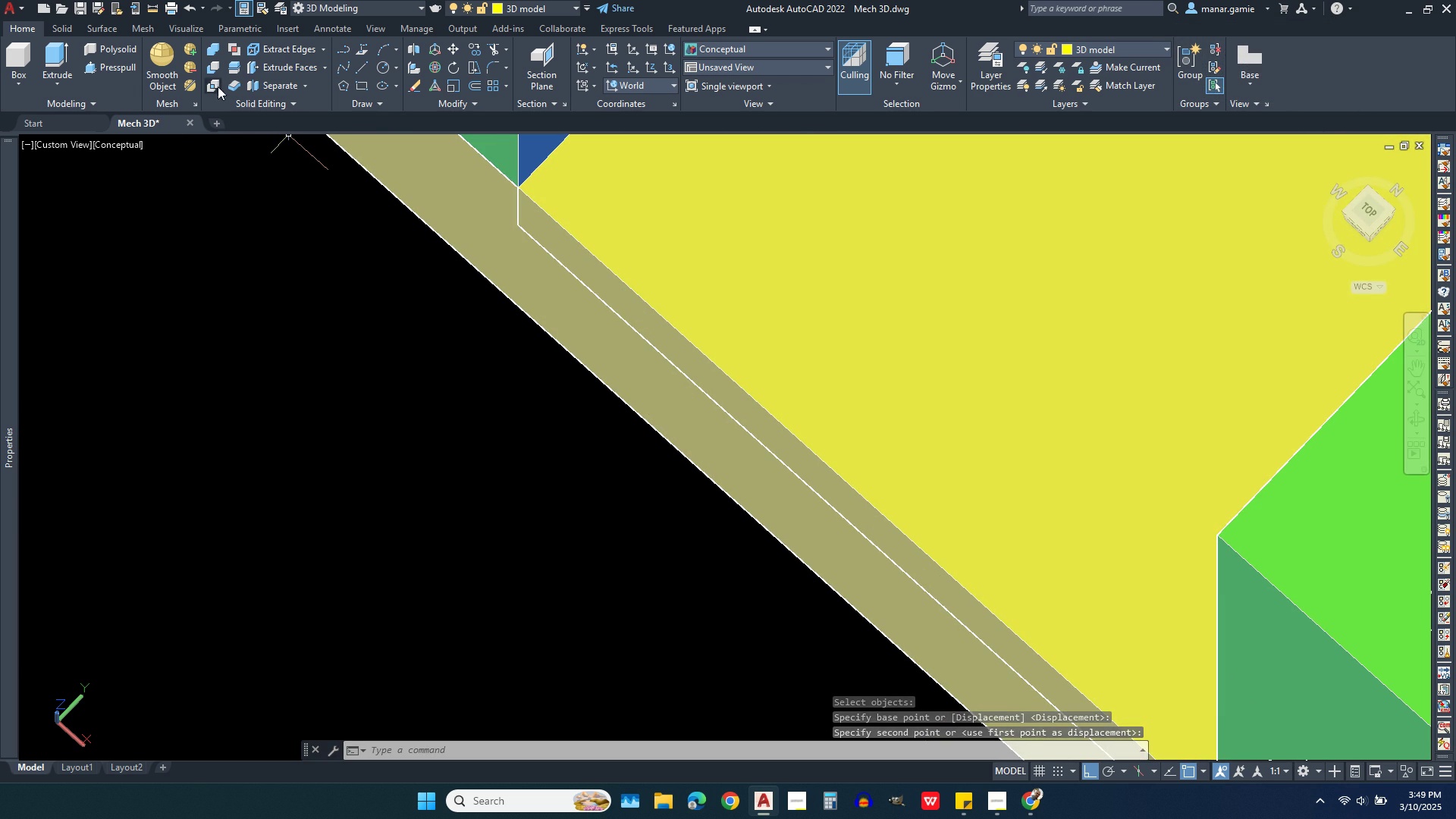 
left_click([209, 65])
 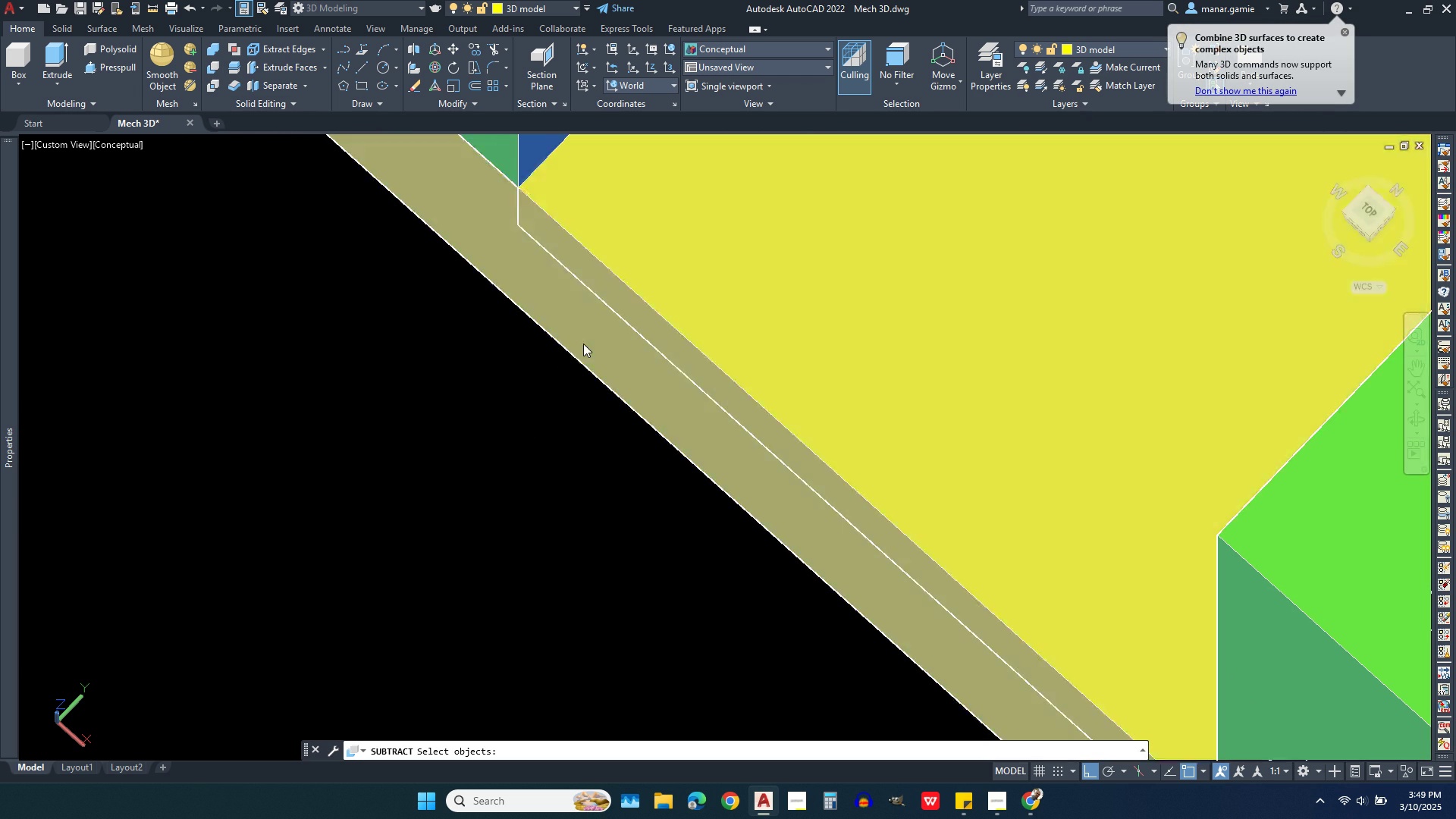 
left_click([583, 344])
 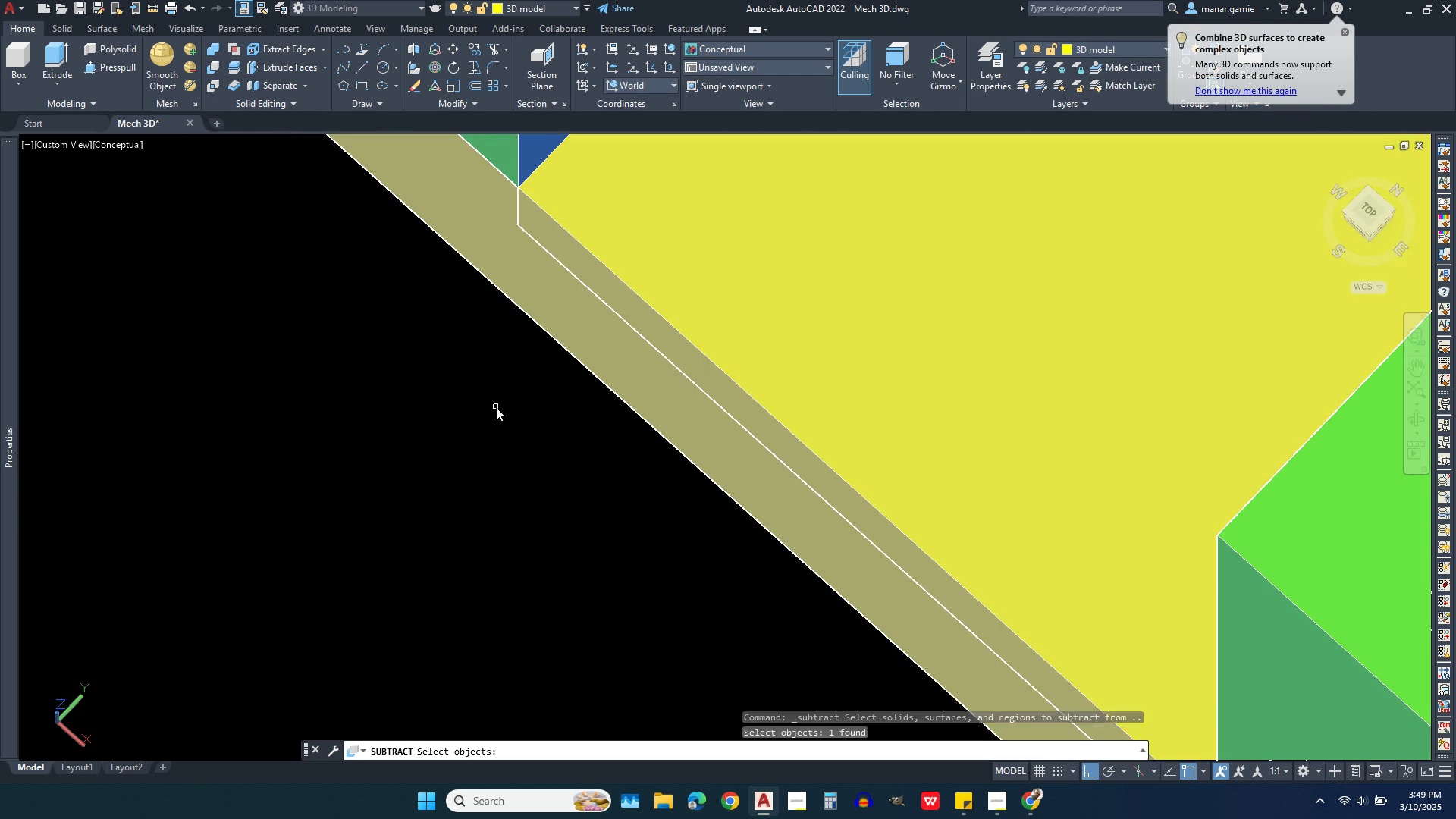 
right_click([496, 407])
 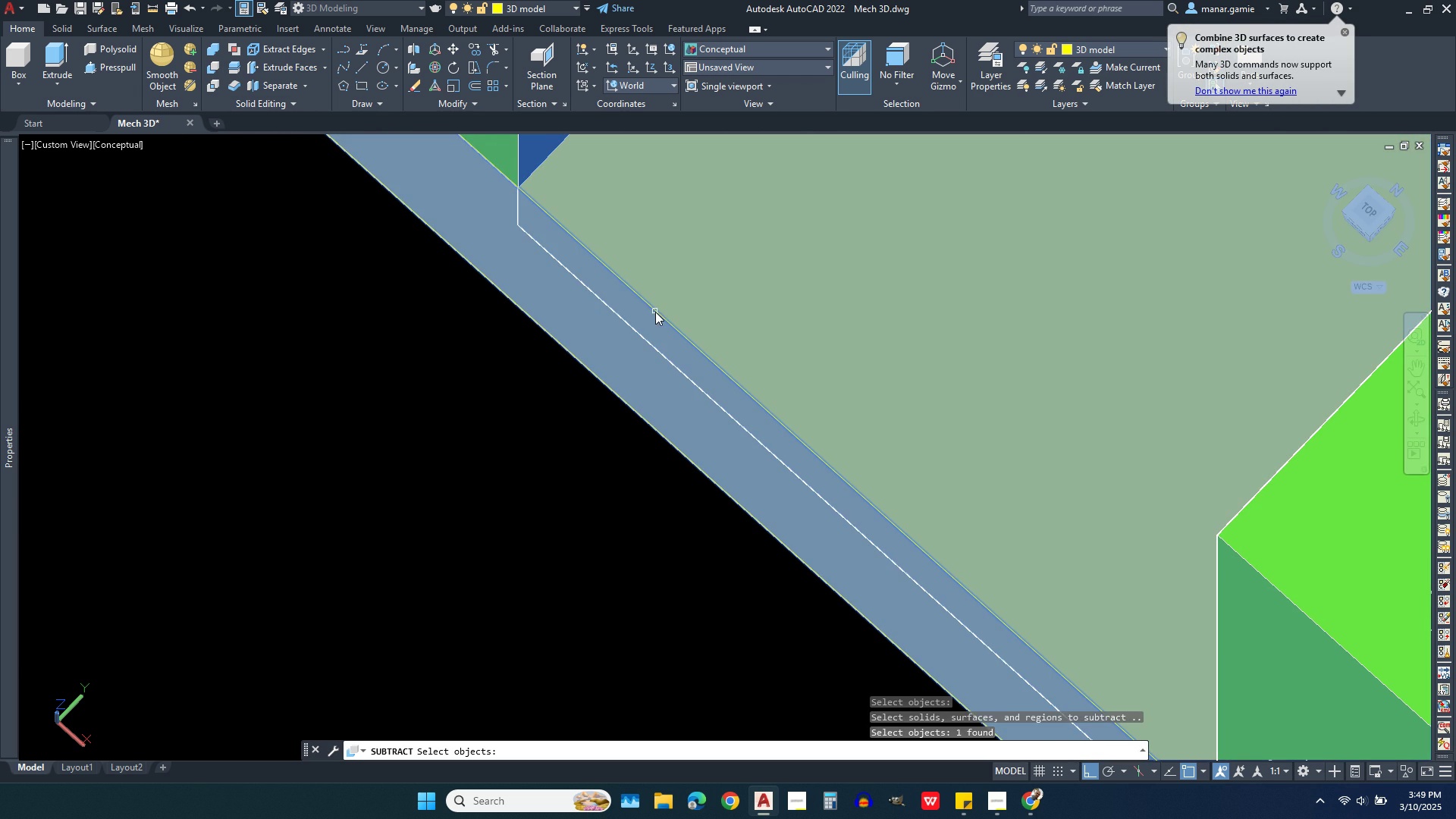 
left_click([655, 312])
 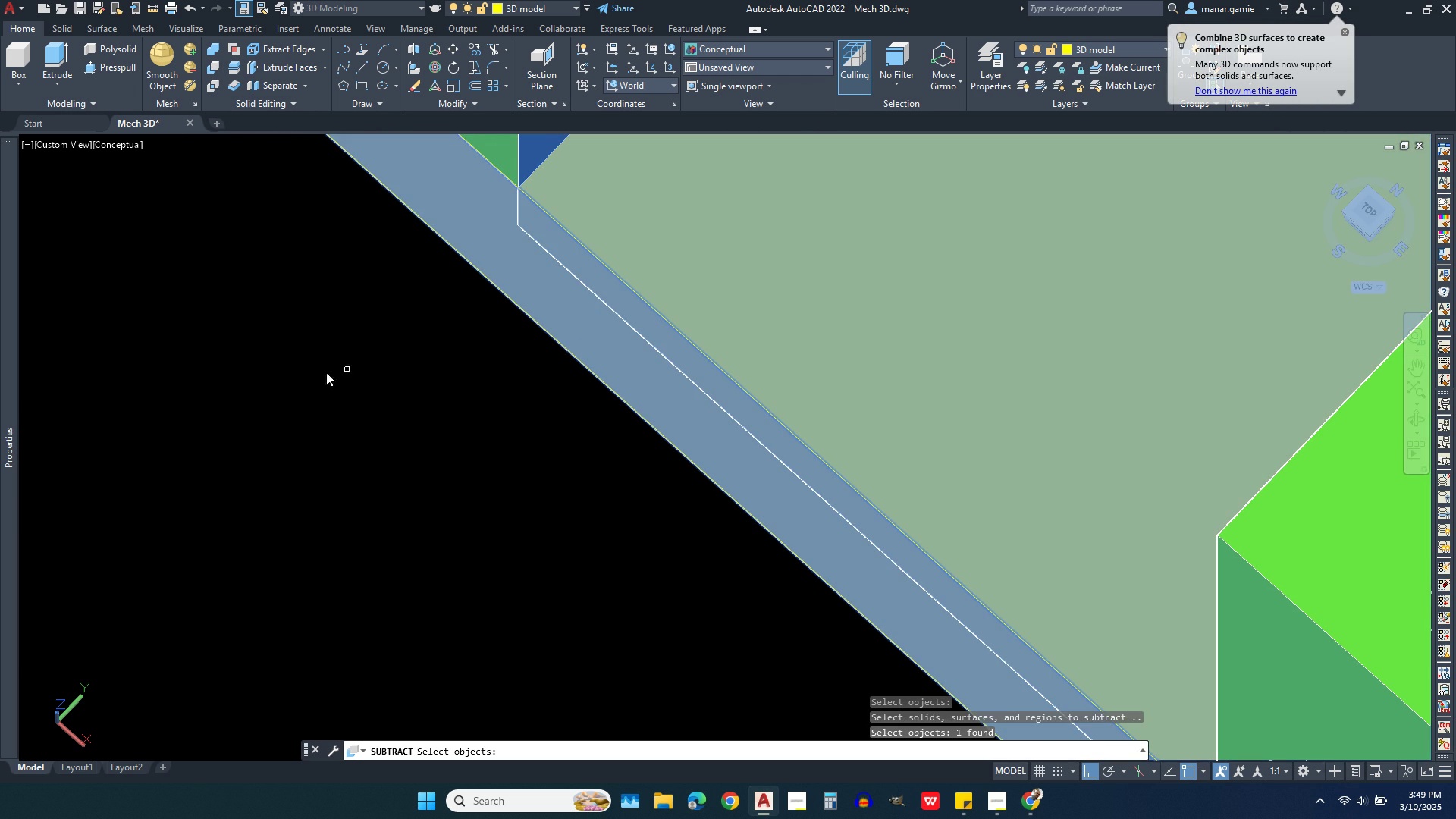 
right_click([303, 375])
 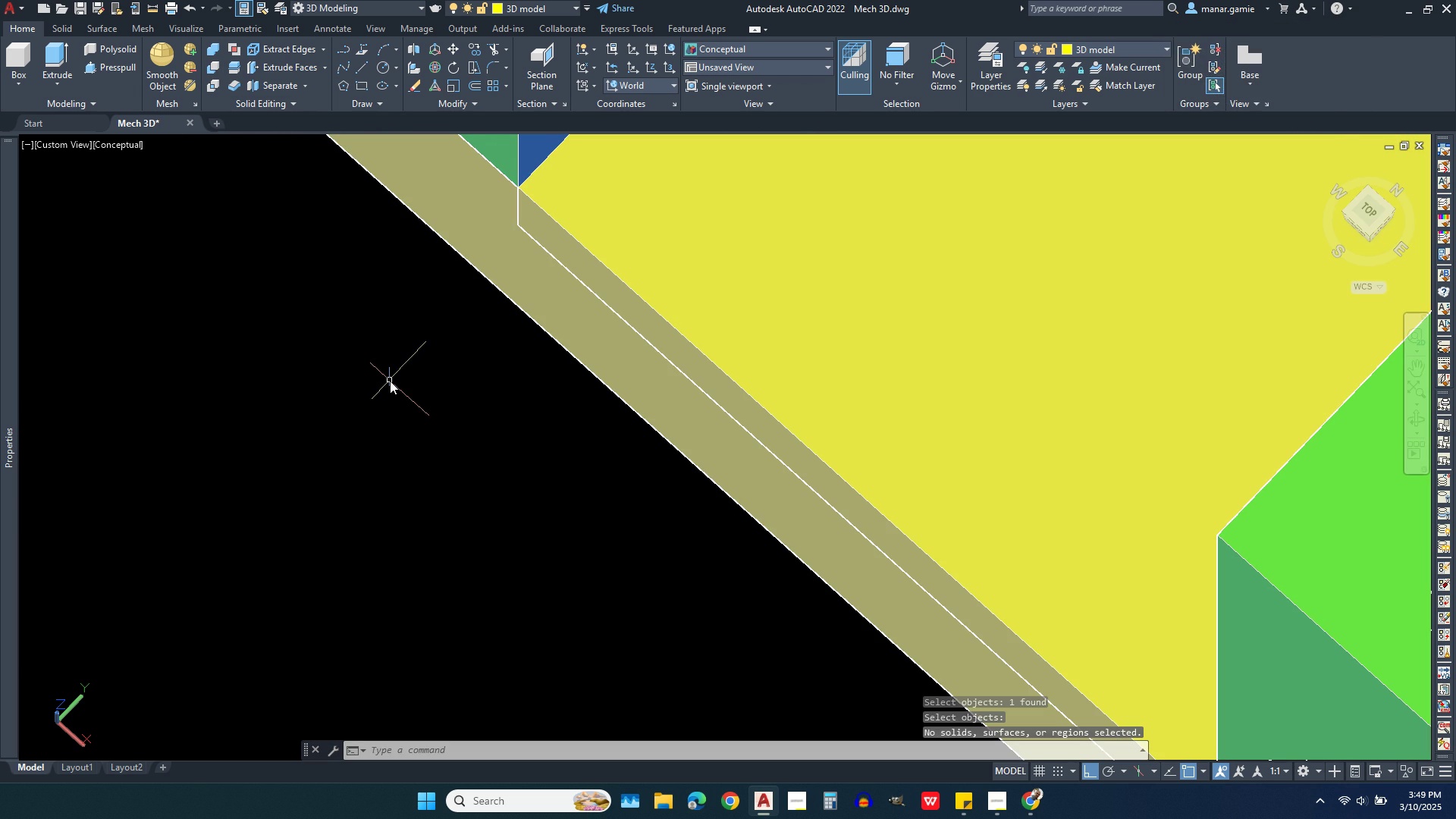 
right_click([390, 381])
 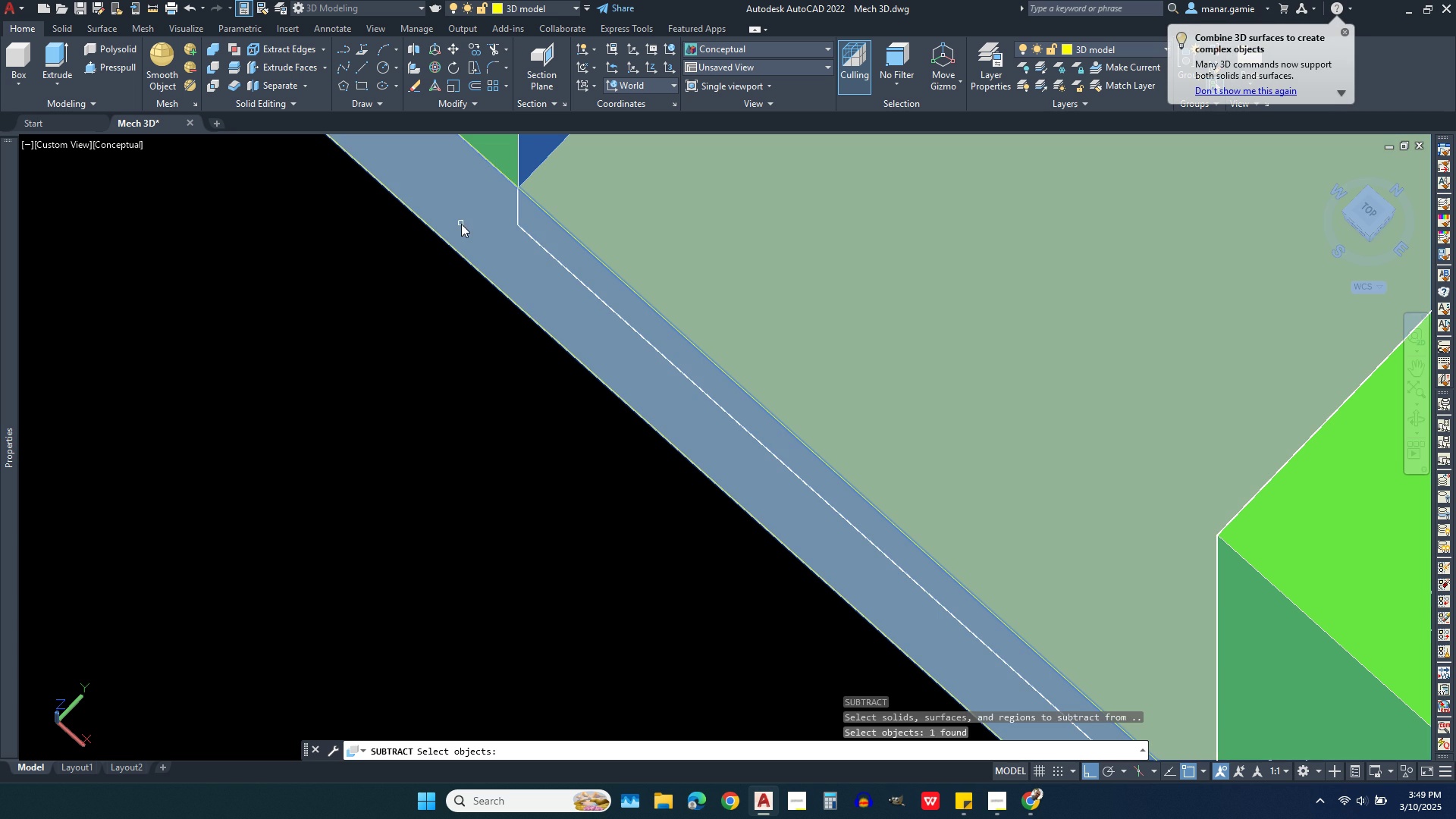 
left_click([461, 224])
 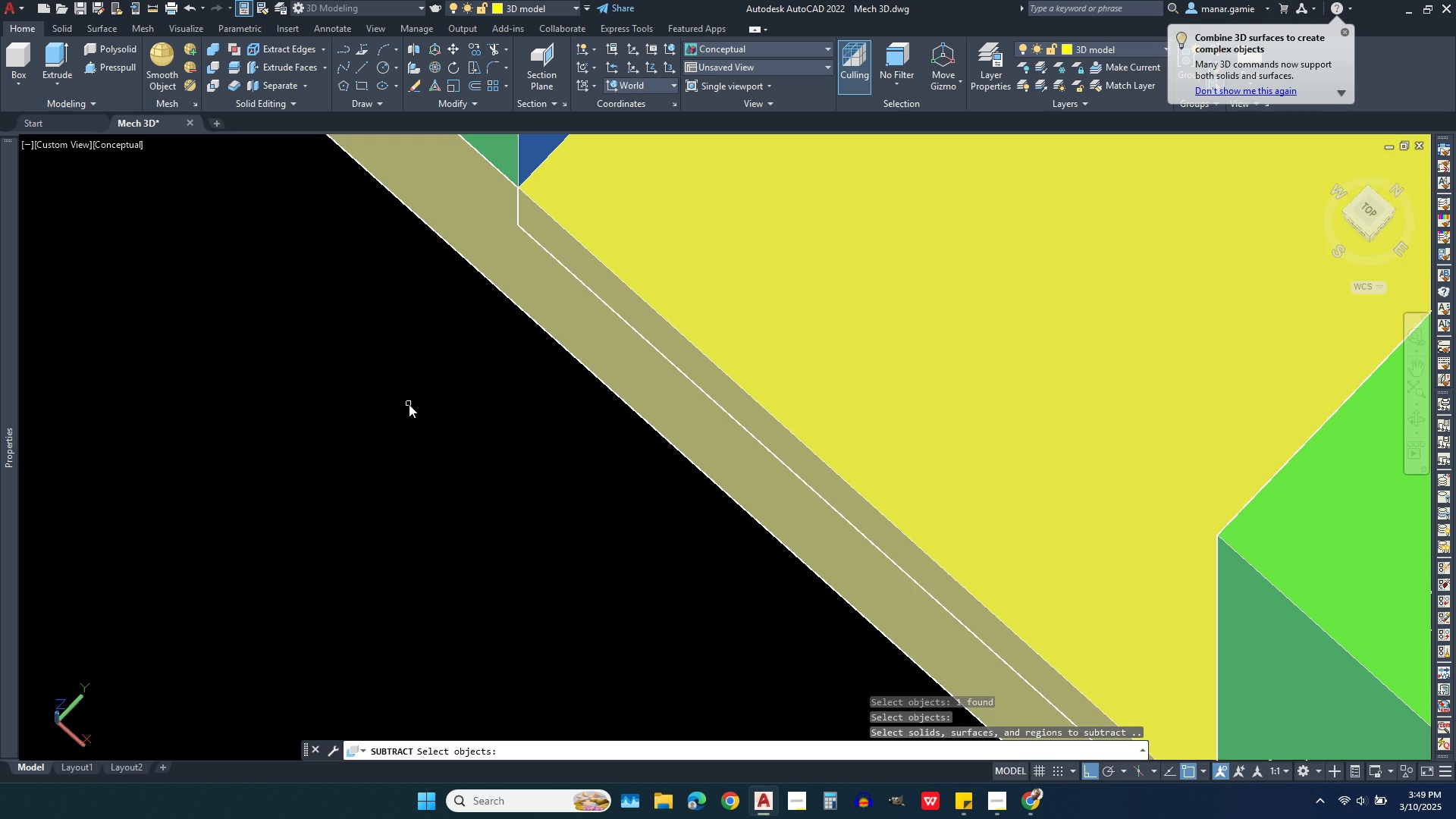 
right_click([409, 404])
 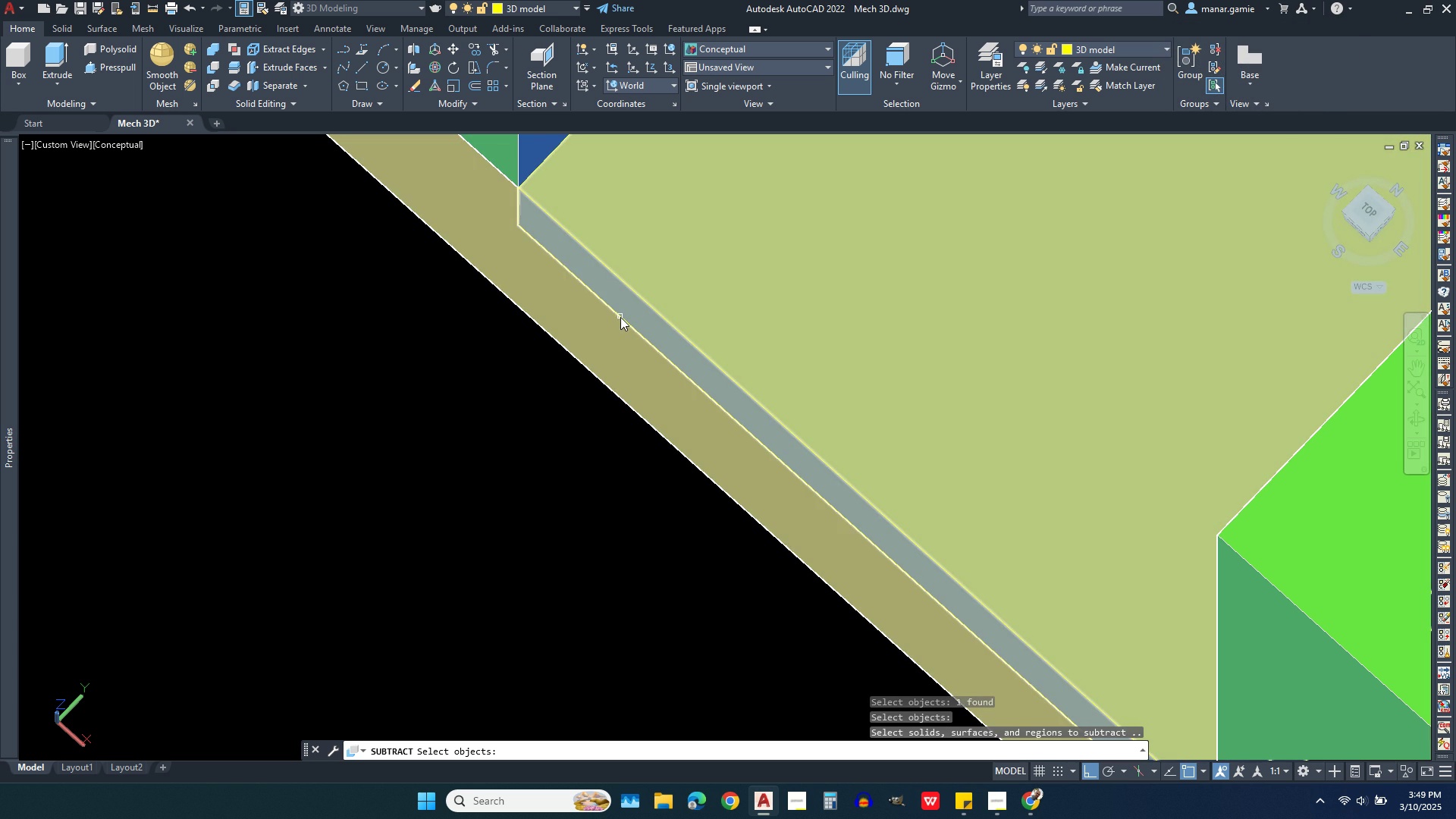 
left_click([620, 317])
 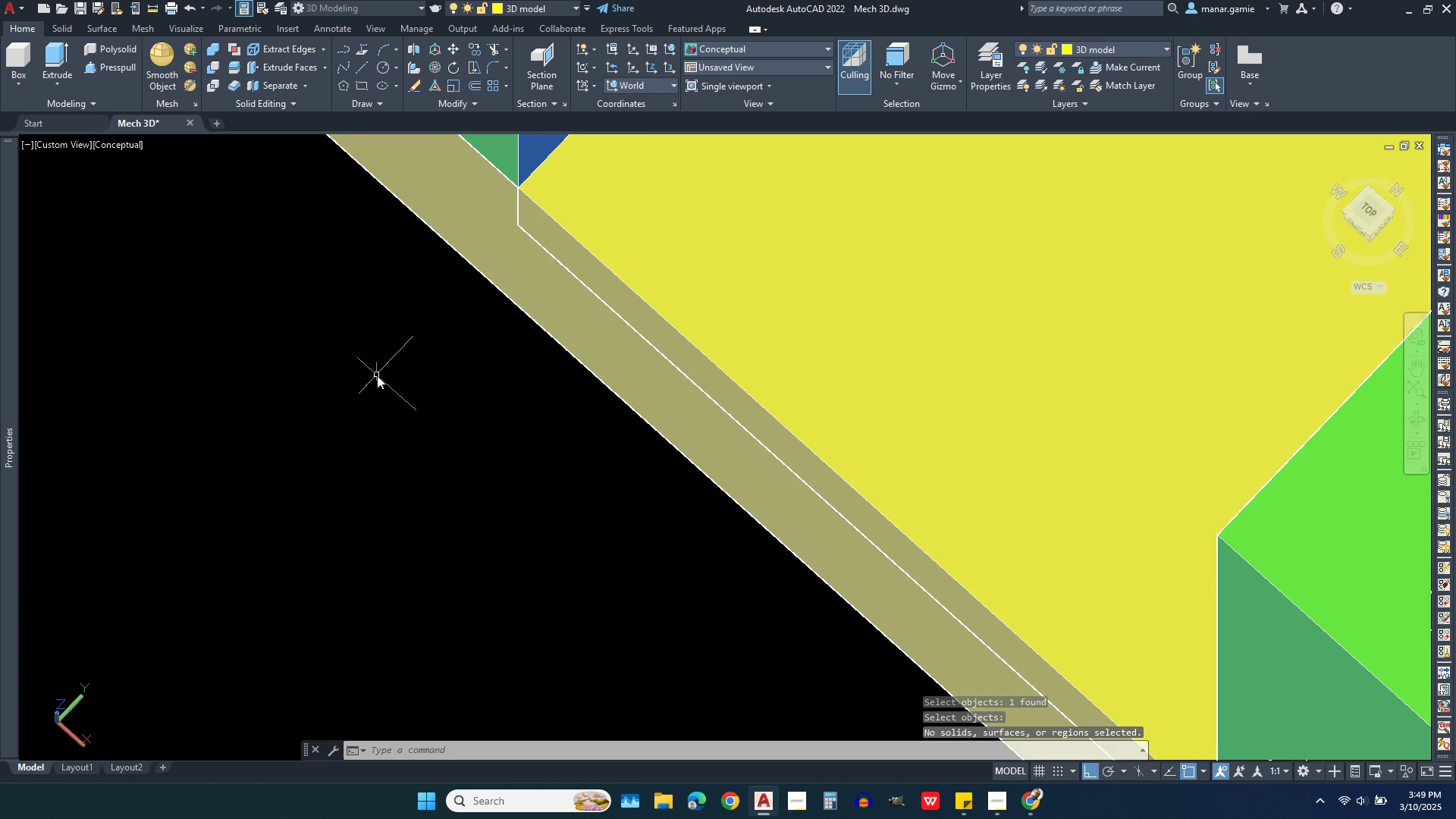 
right_click([377, 375])
 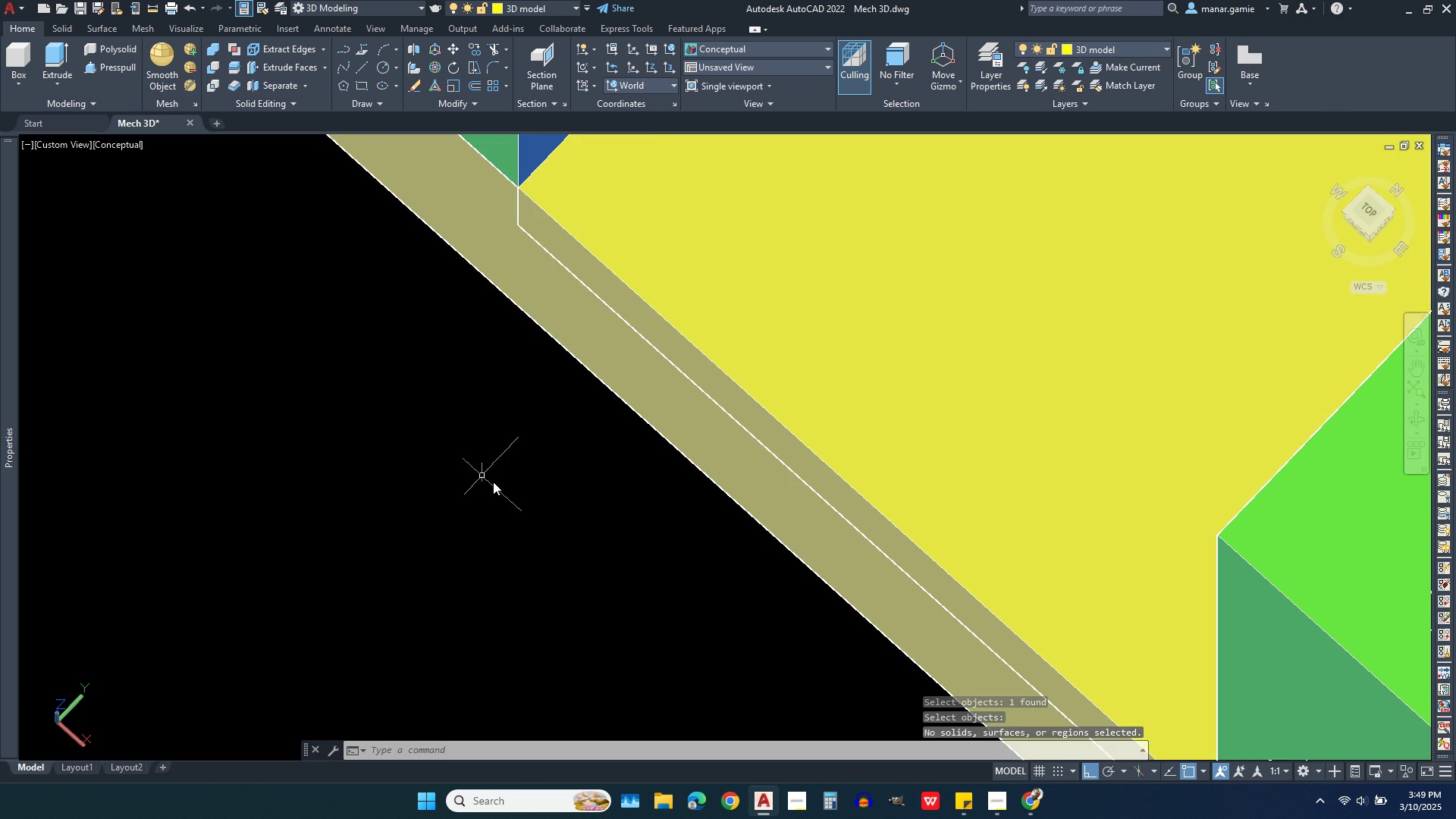 
scroll: coordinate [512, 489], scroll_direction: down, amount: 2.0
 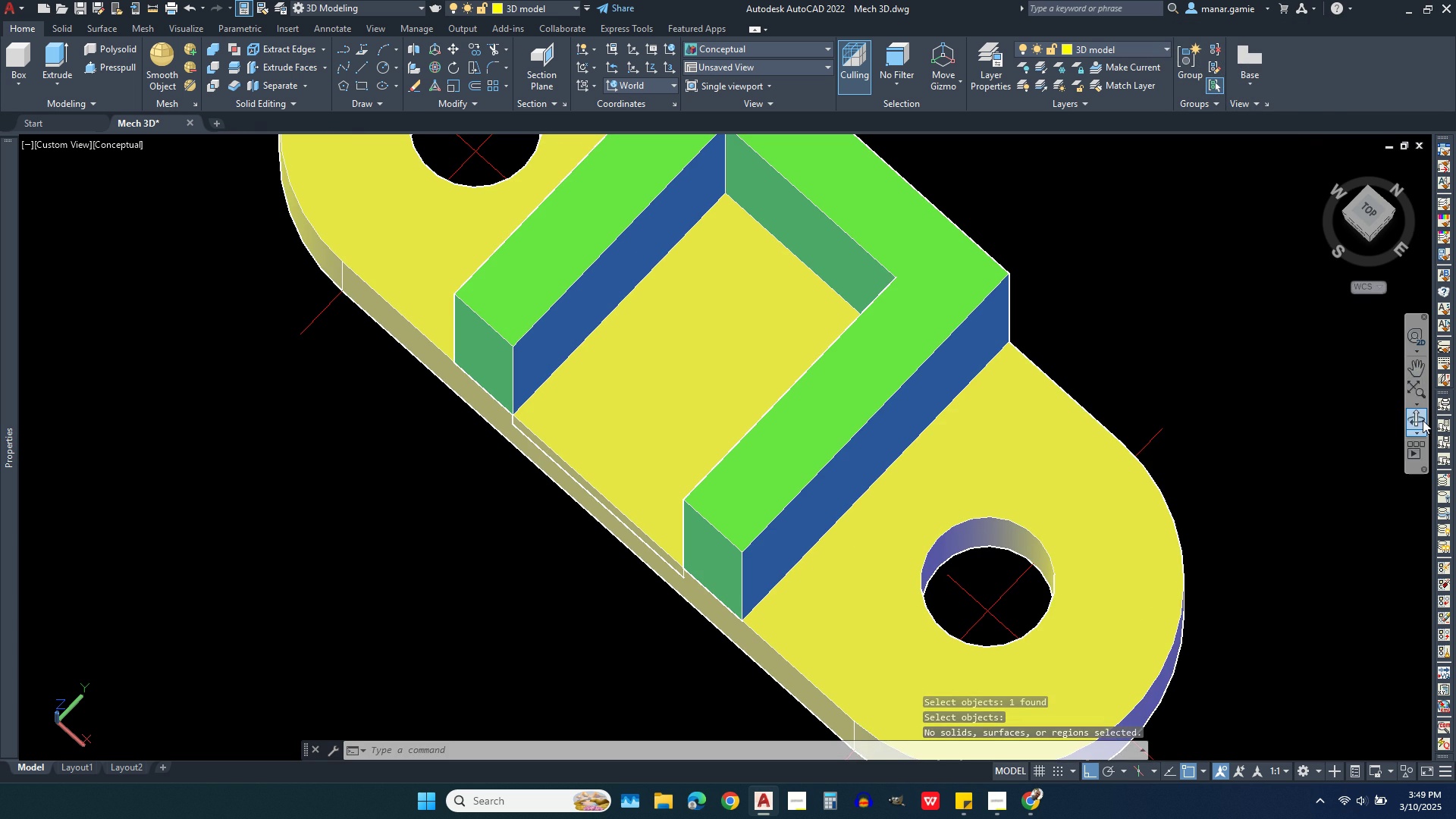 
left_click([1423, 420])
 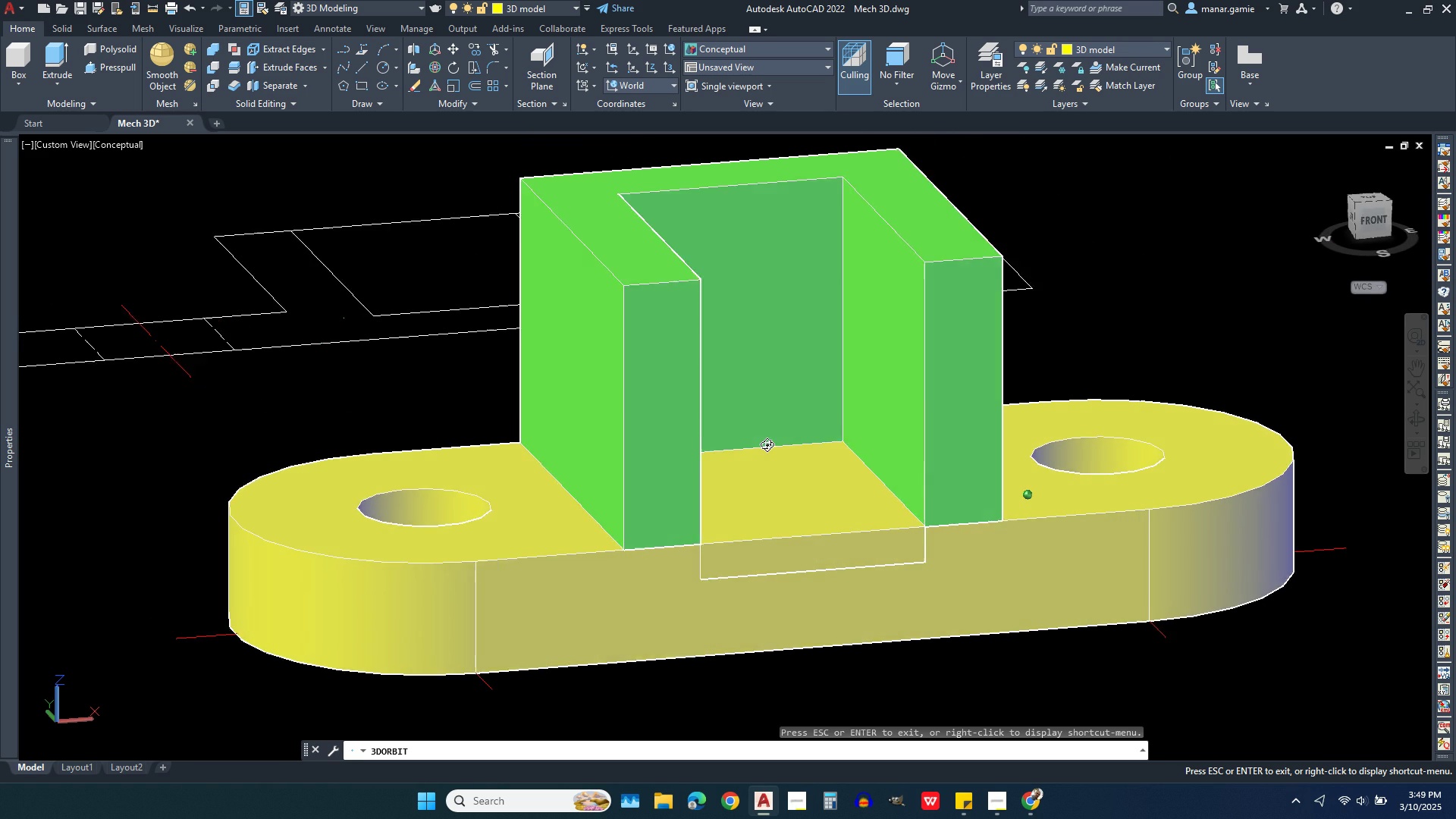 
wait(5.31)
 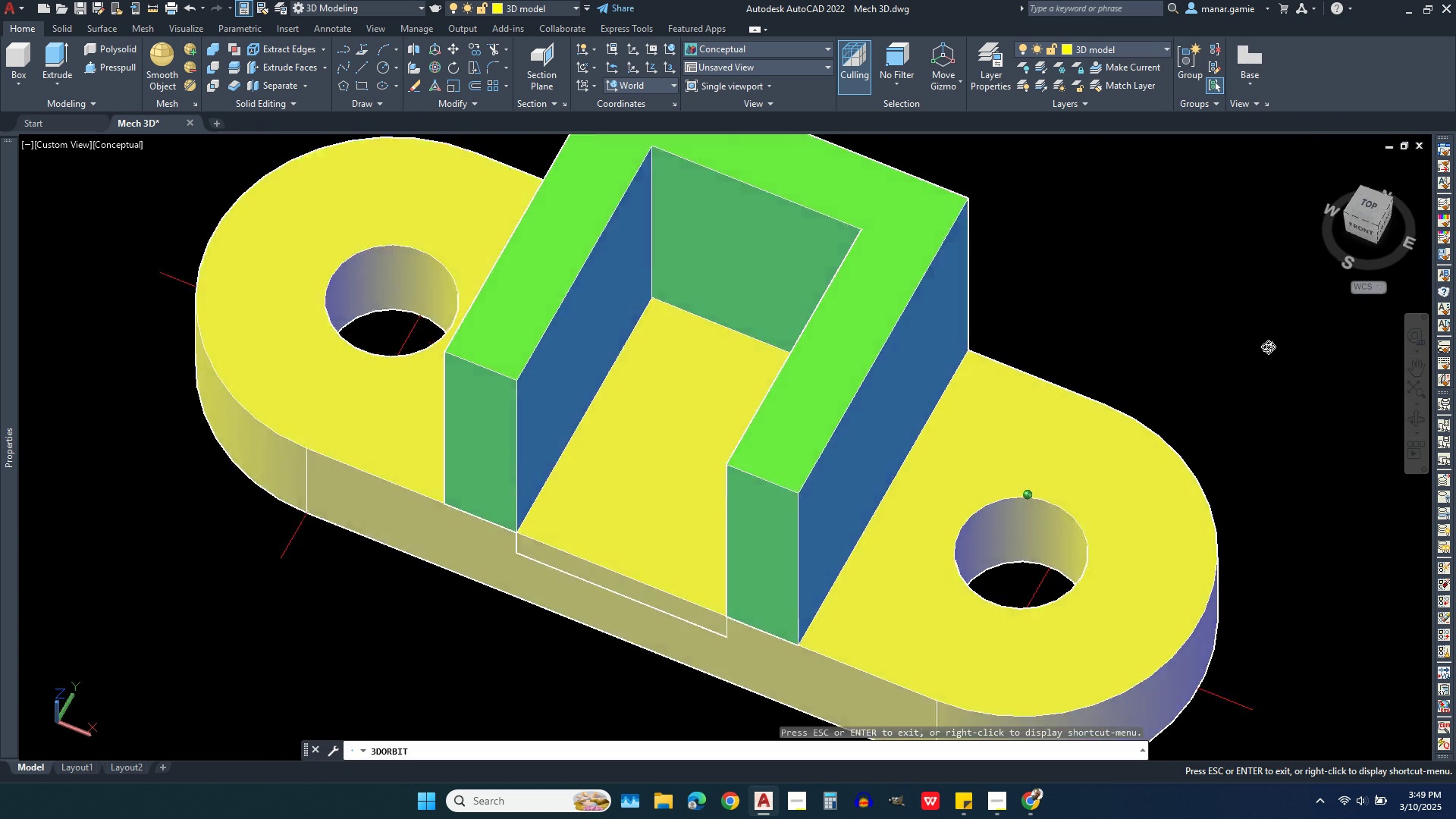 
key(Escape)
 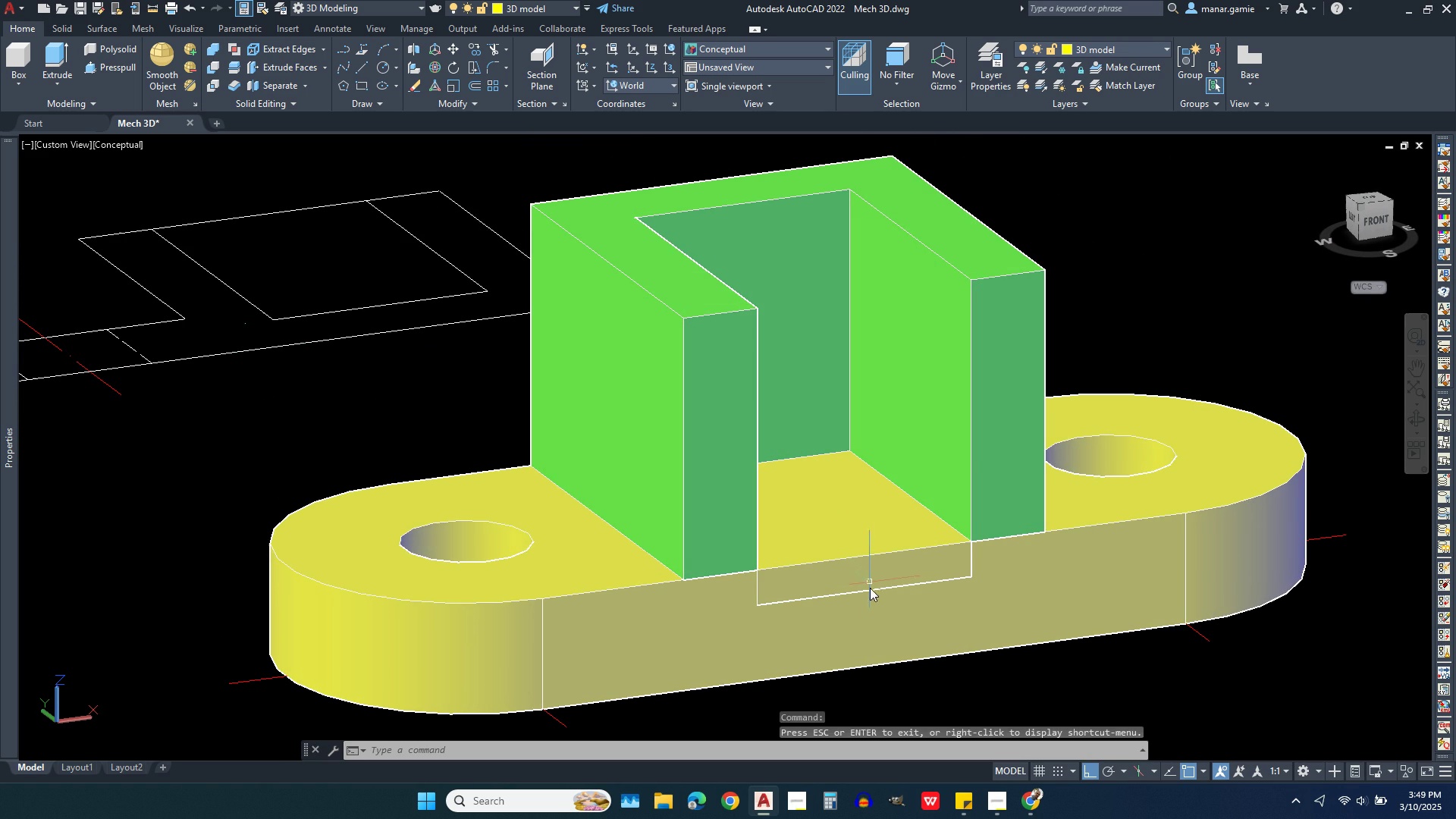 
key(Escape)
 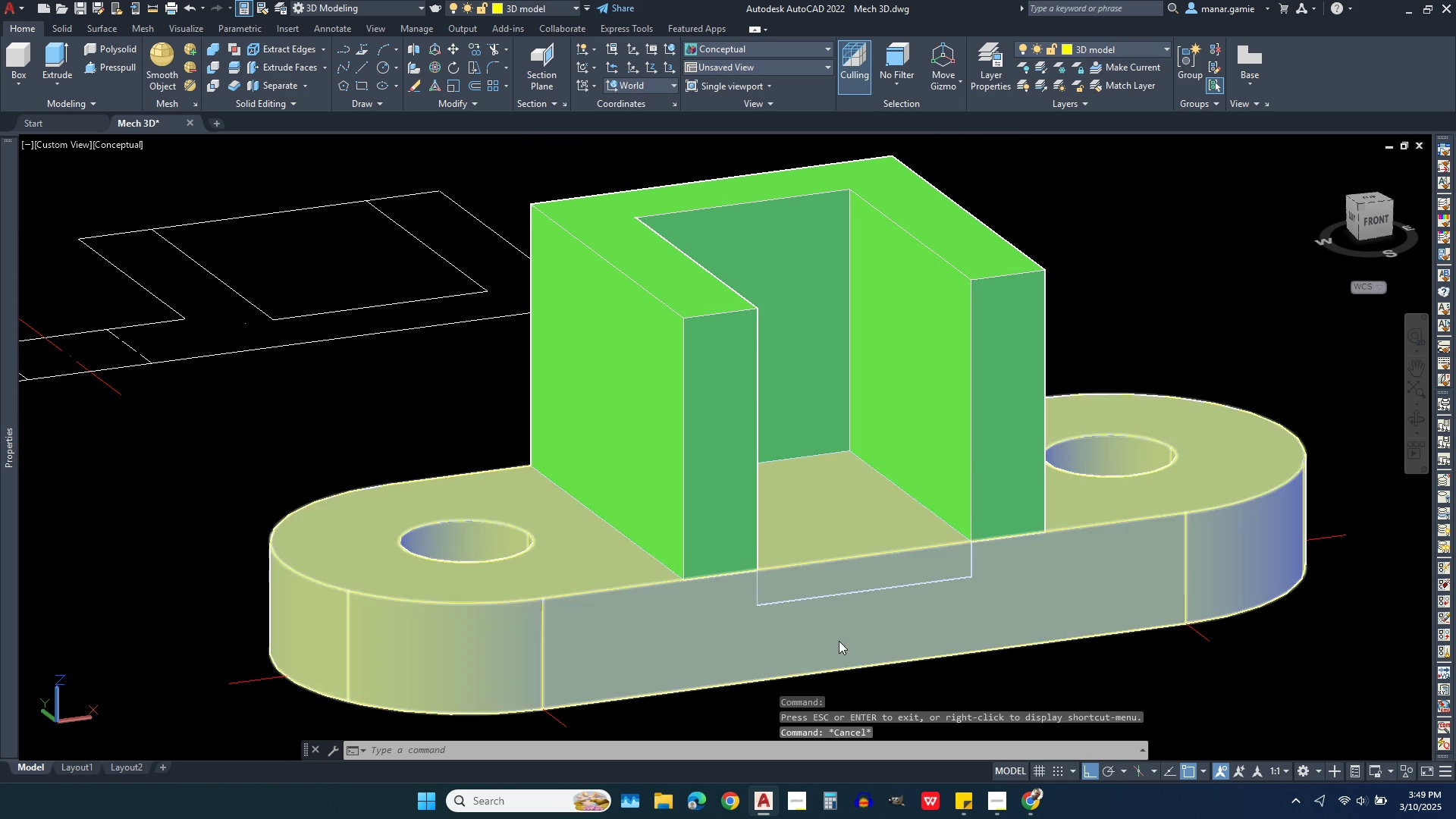 
key(Escape)
 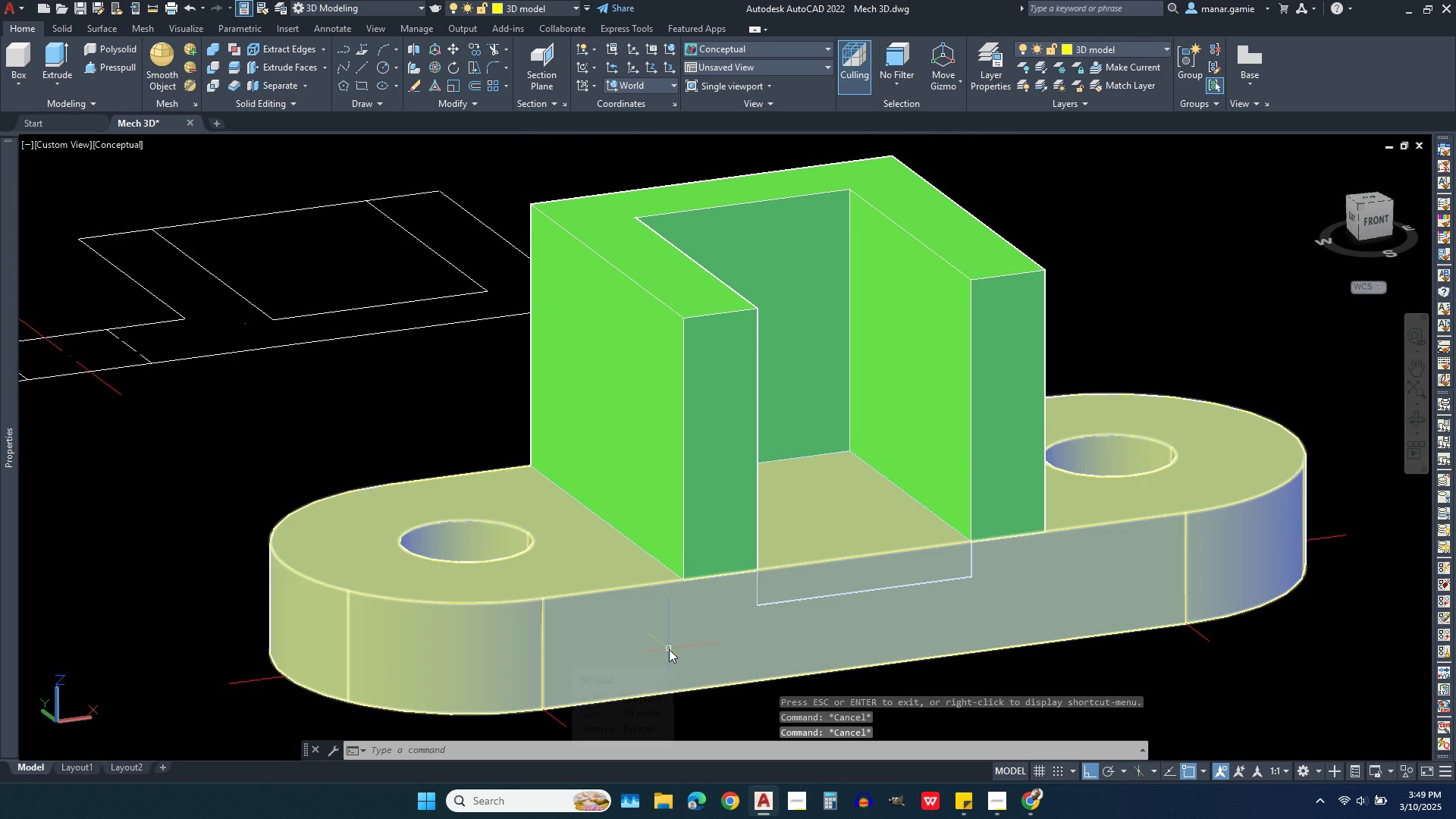 
left_click([669, 649])
 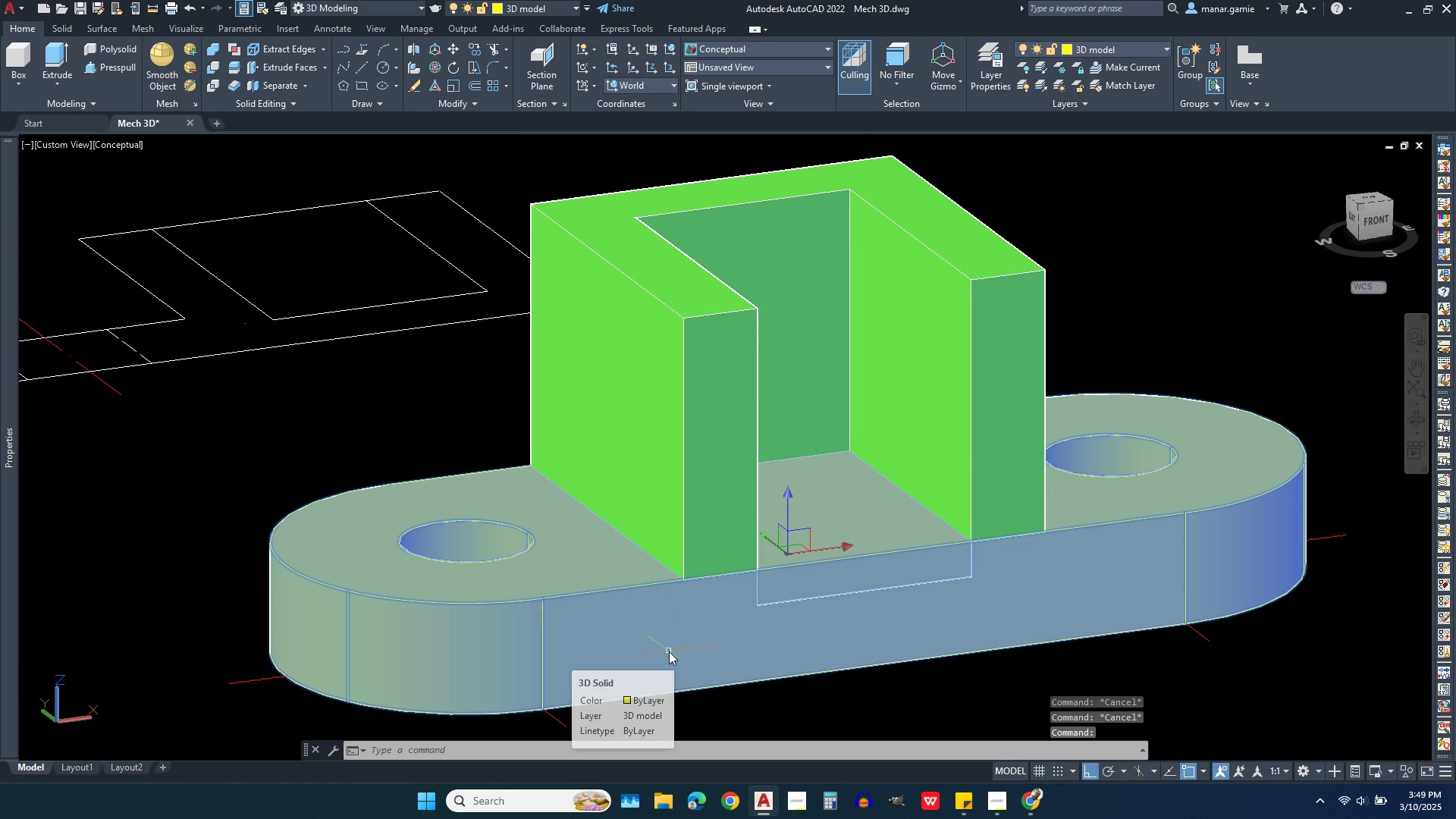 
key(Escape)
 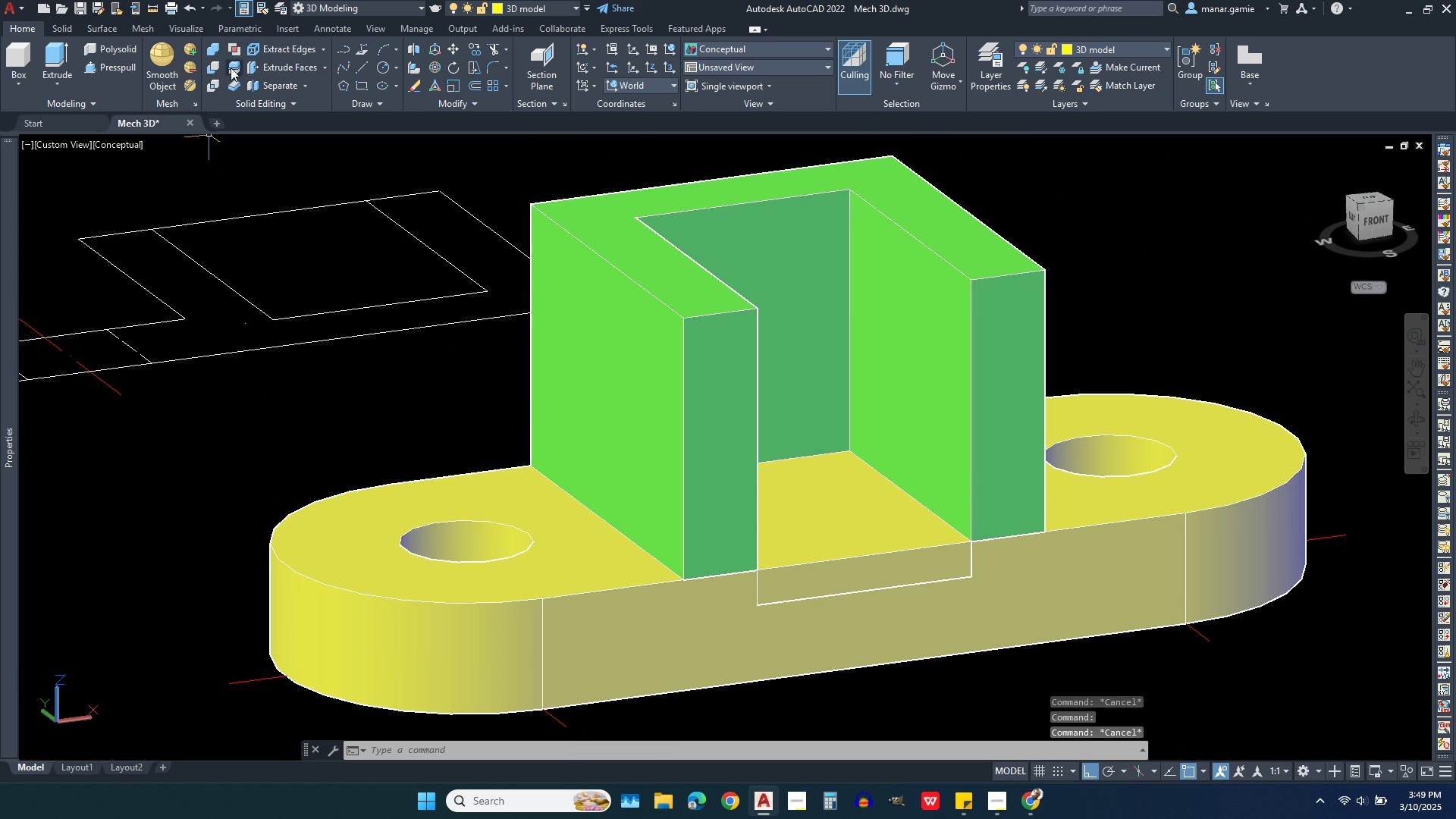 
left_click([209, 65])
 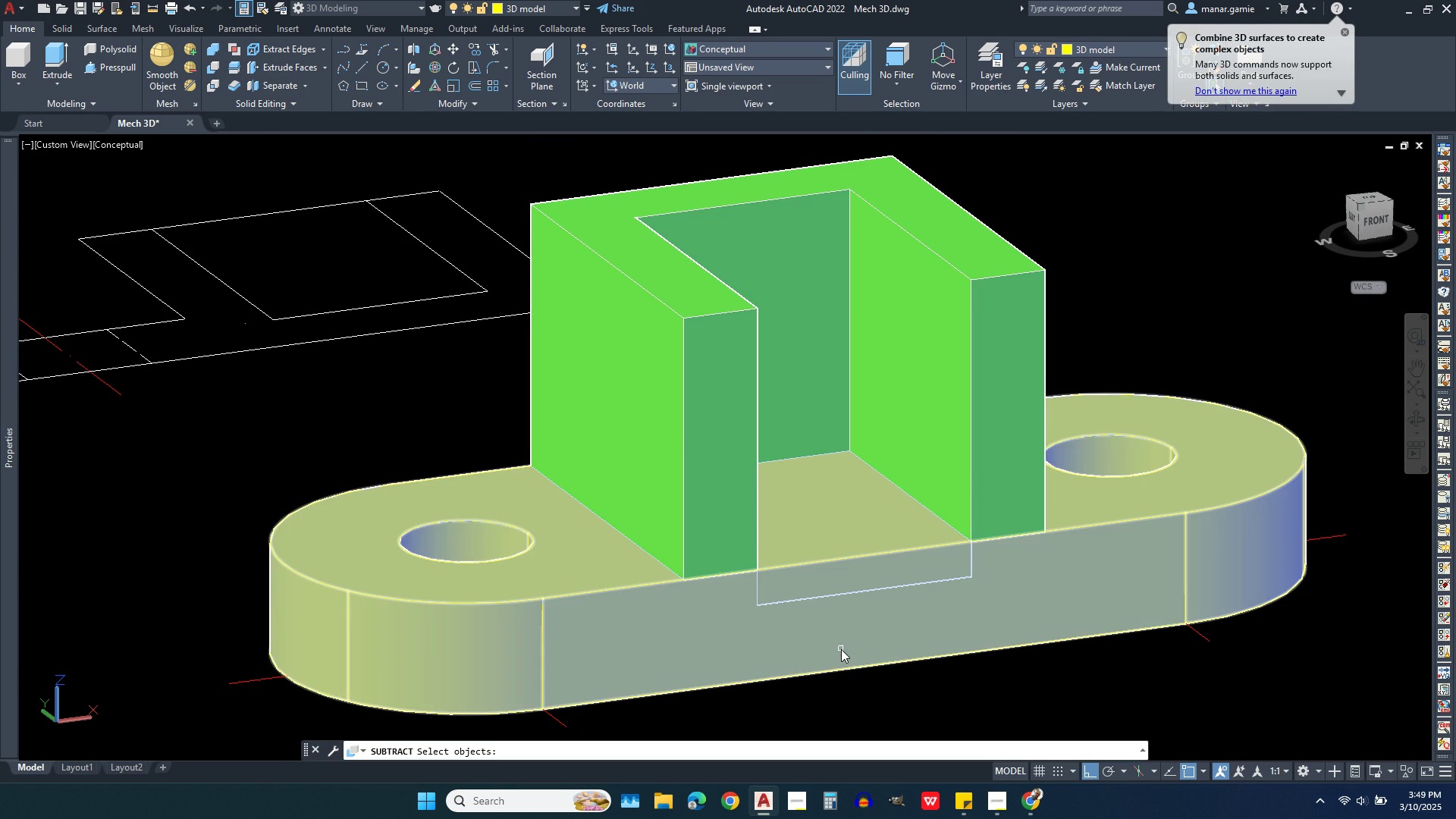 
left_click([841, 649])
 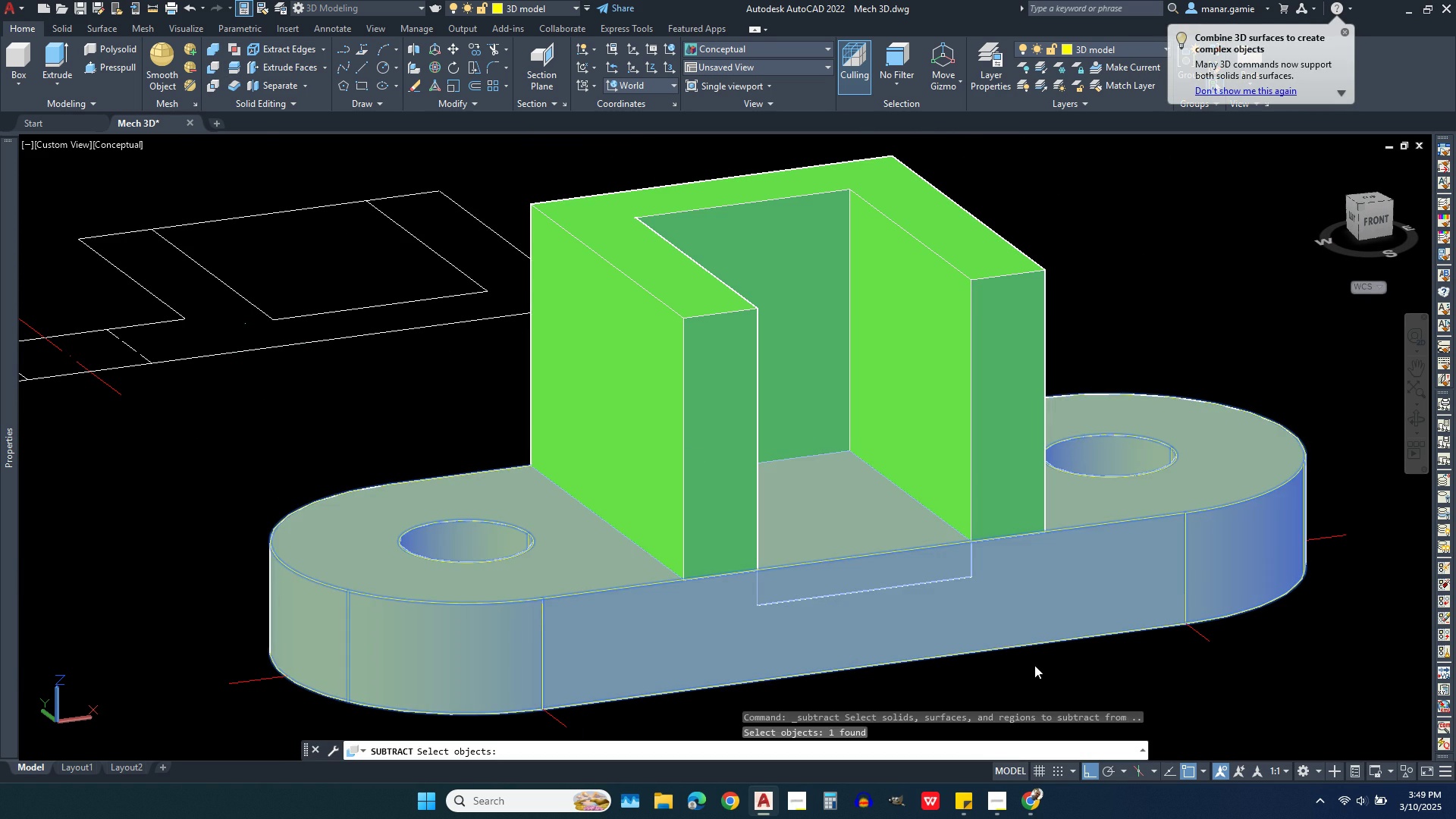 
right_click([1034, 665])
 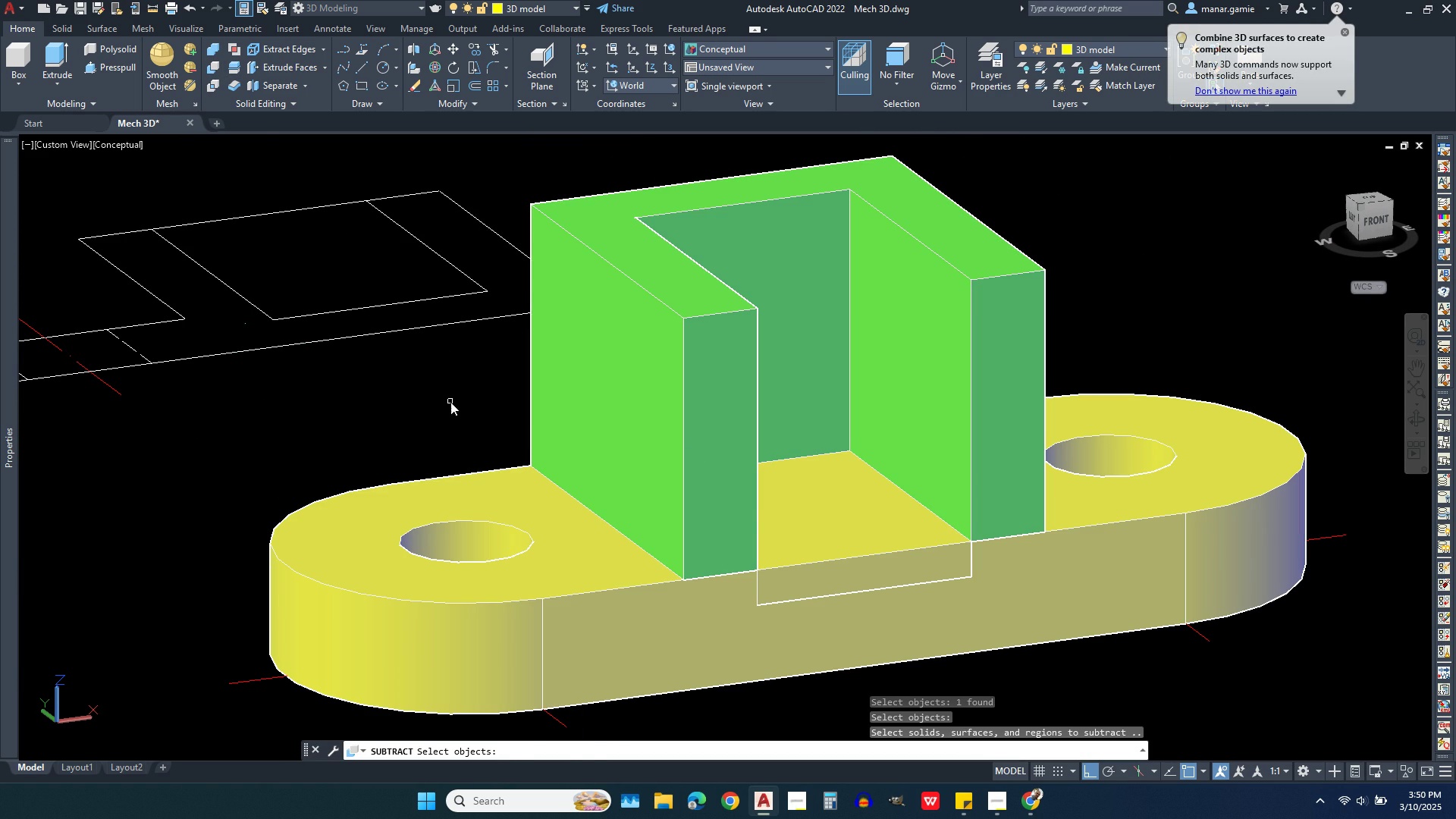 
left_click([464, 402])
 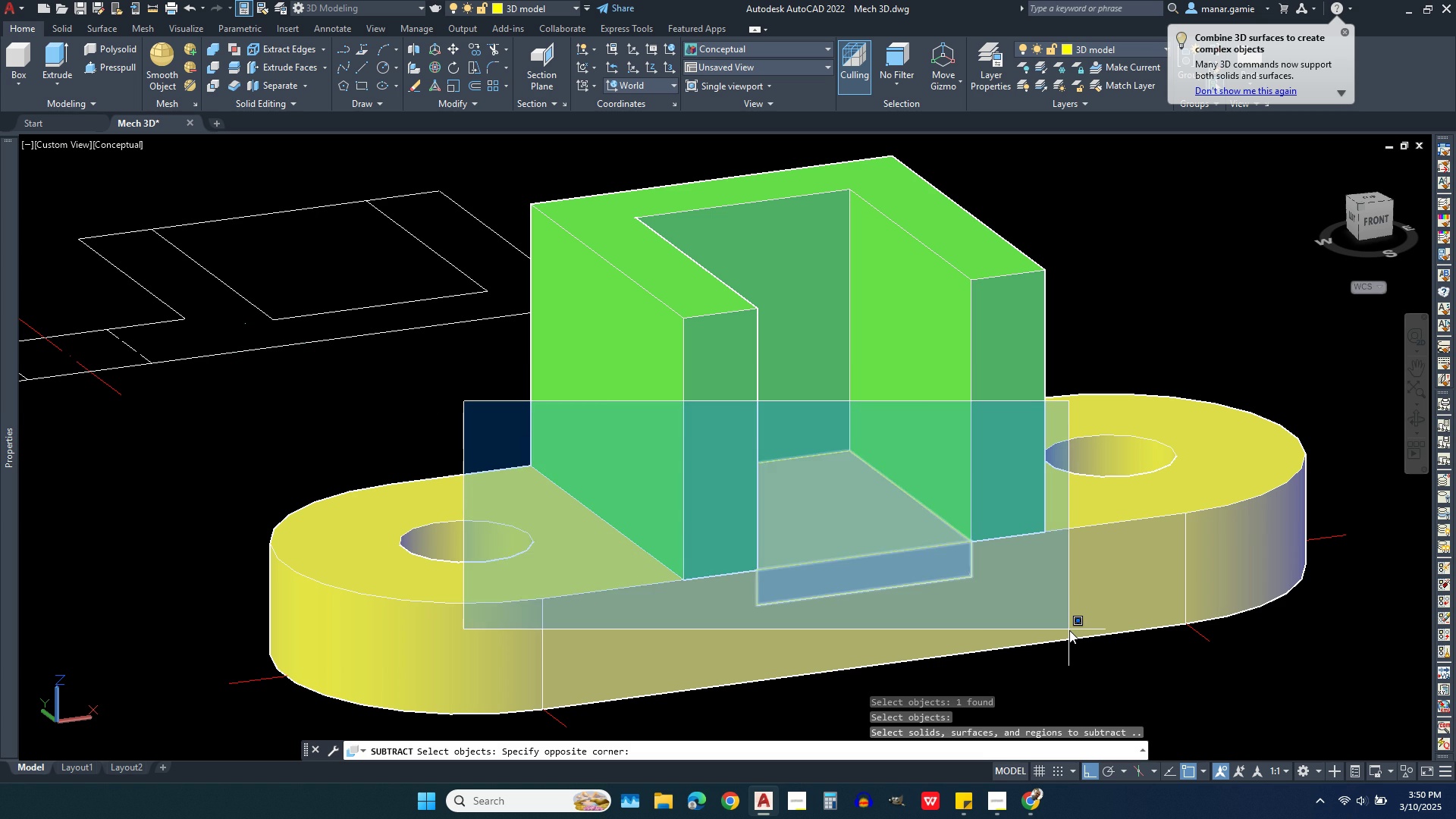 
left_click([1069, 630])
 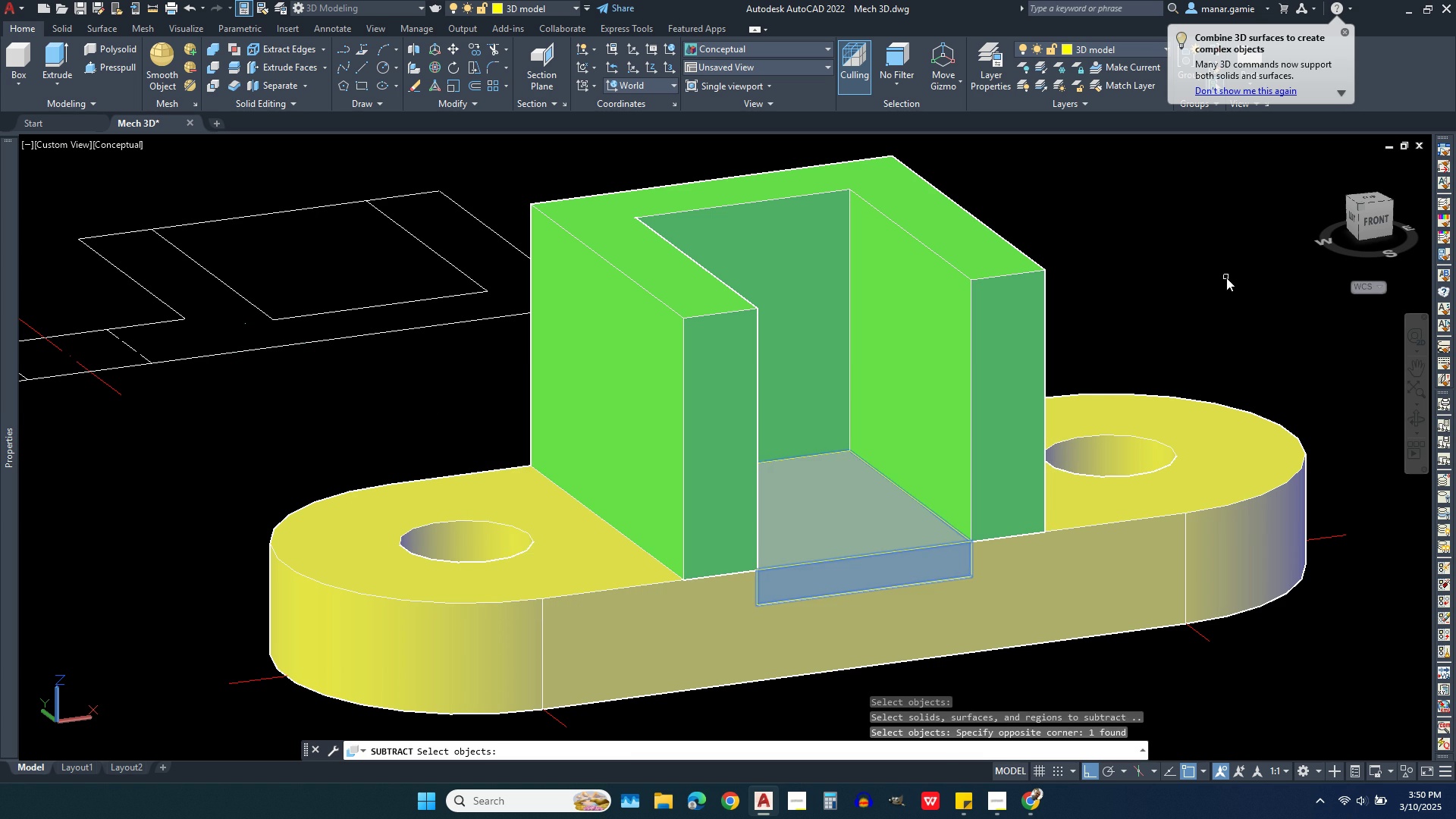 
right_click([1226, 278])
 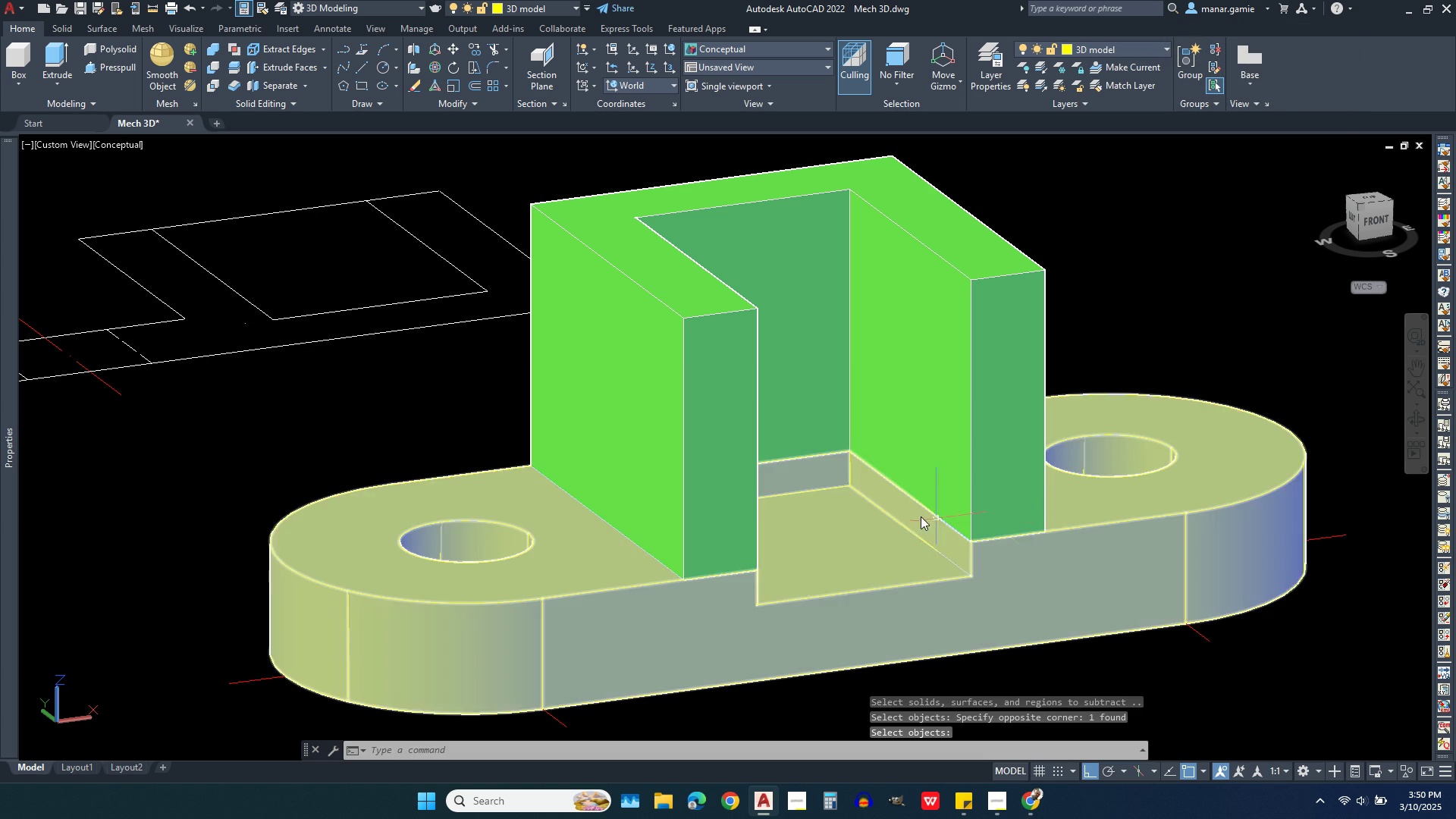 
scroll: coordinate [855, 532], scroll_direction: down, amount: 1.0
 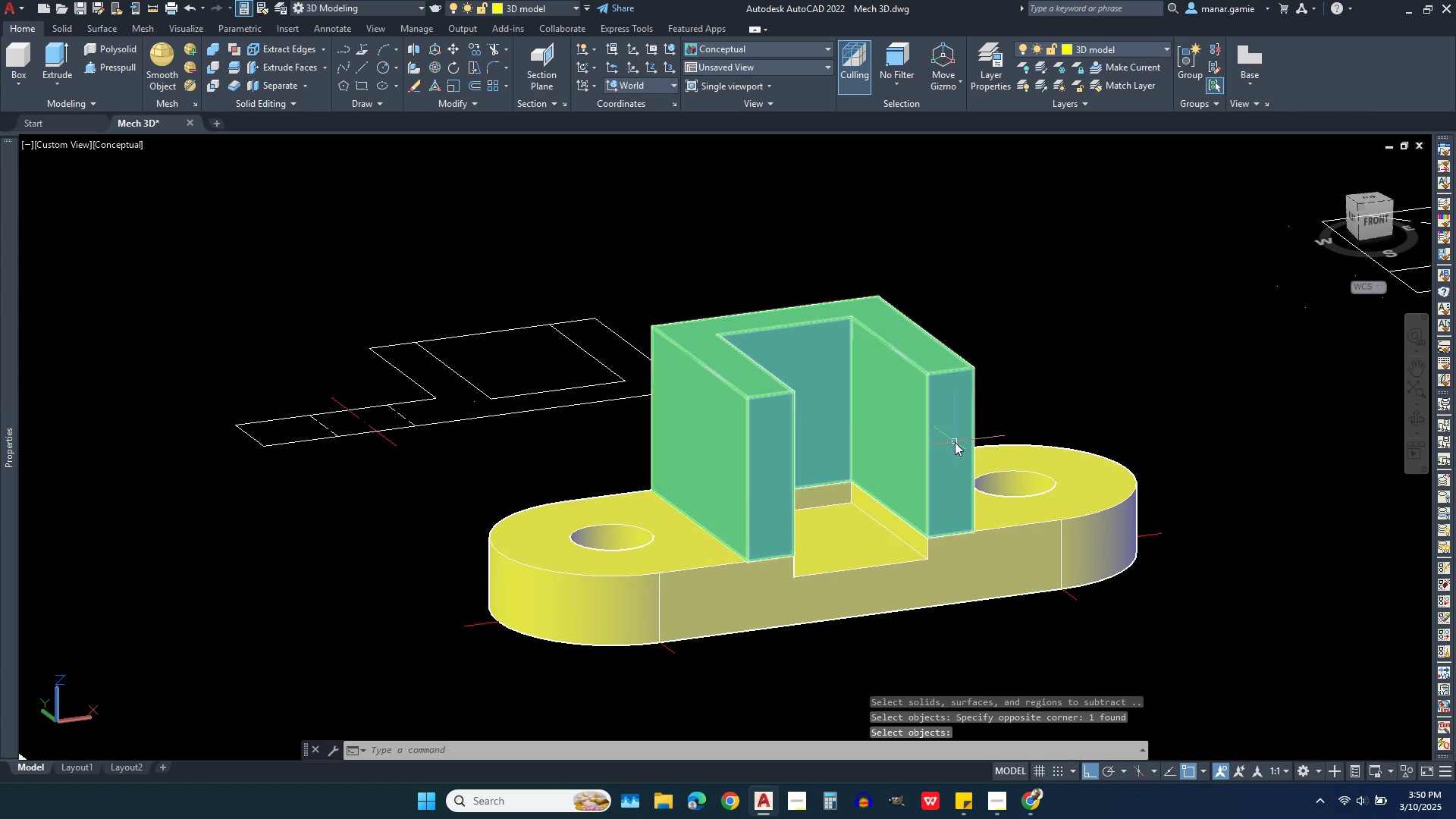 
scroll: coordinate [955, 442], scroll_direction: up, amount: 1.0
 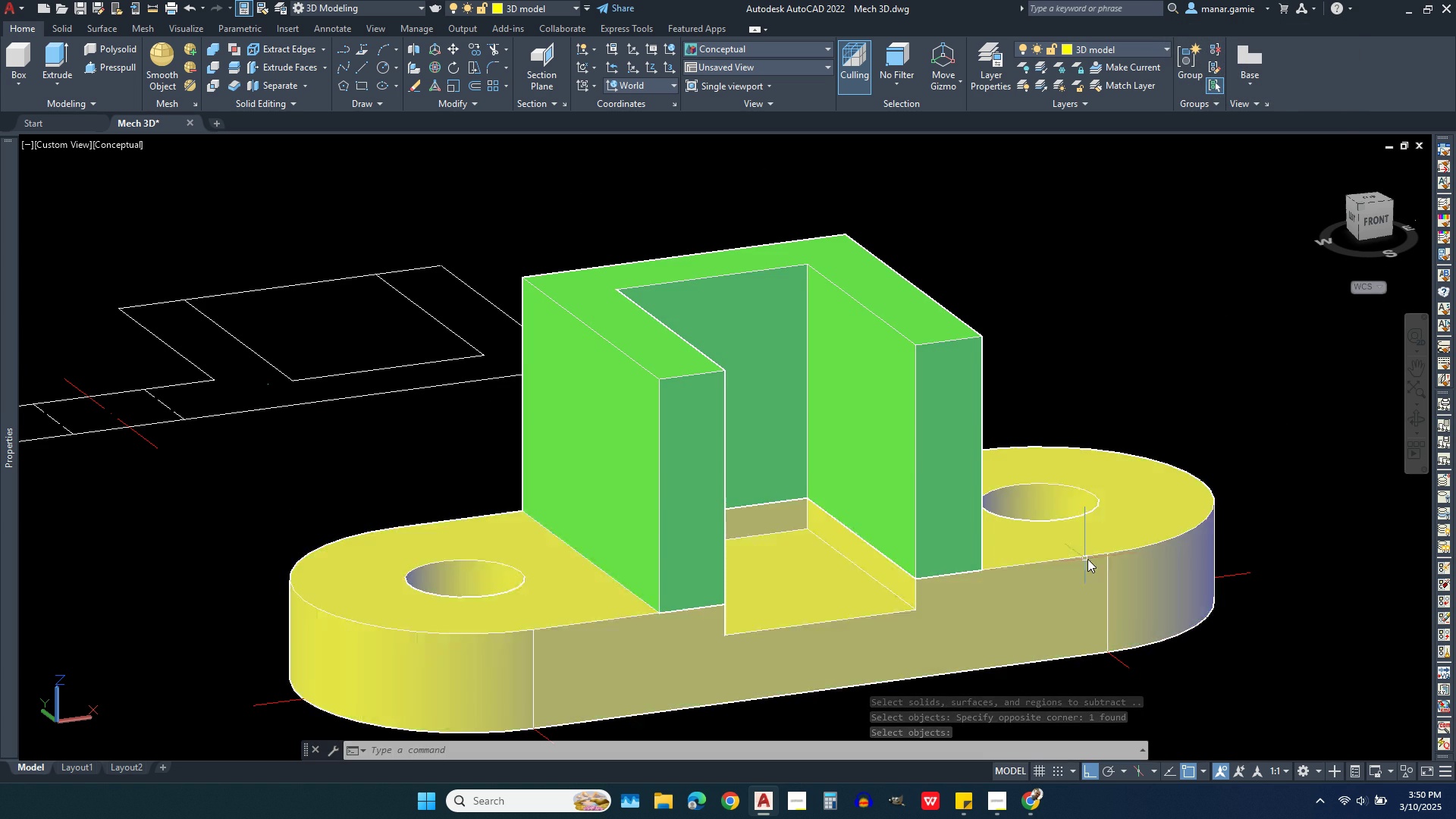 
scroll: coordinate [788, 542], scroll_direction: down, amount: 2.0
 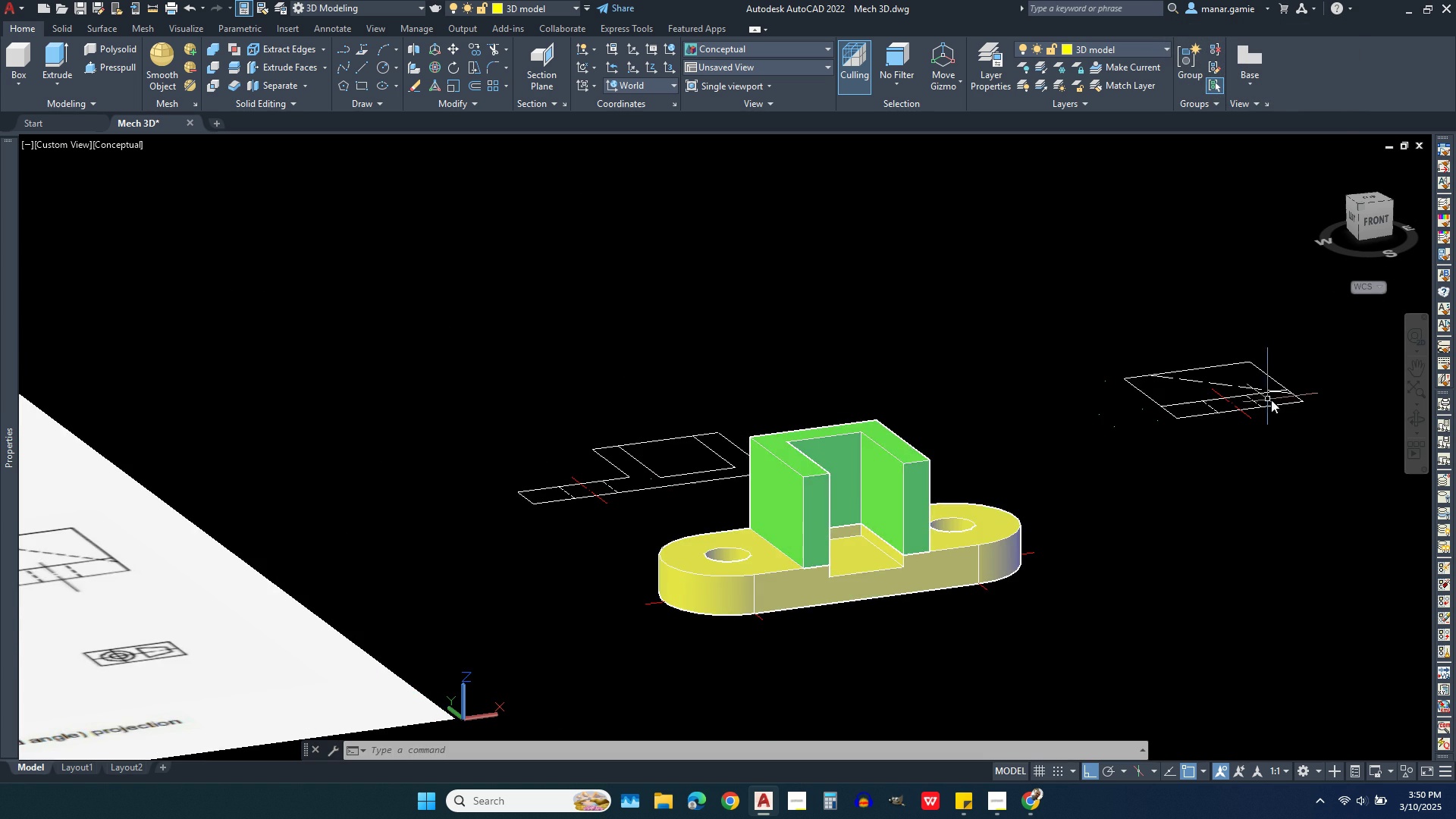 
scroll: coordinate [1273, 394], scroll_direction: up, amount: 3.0
 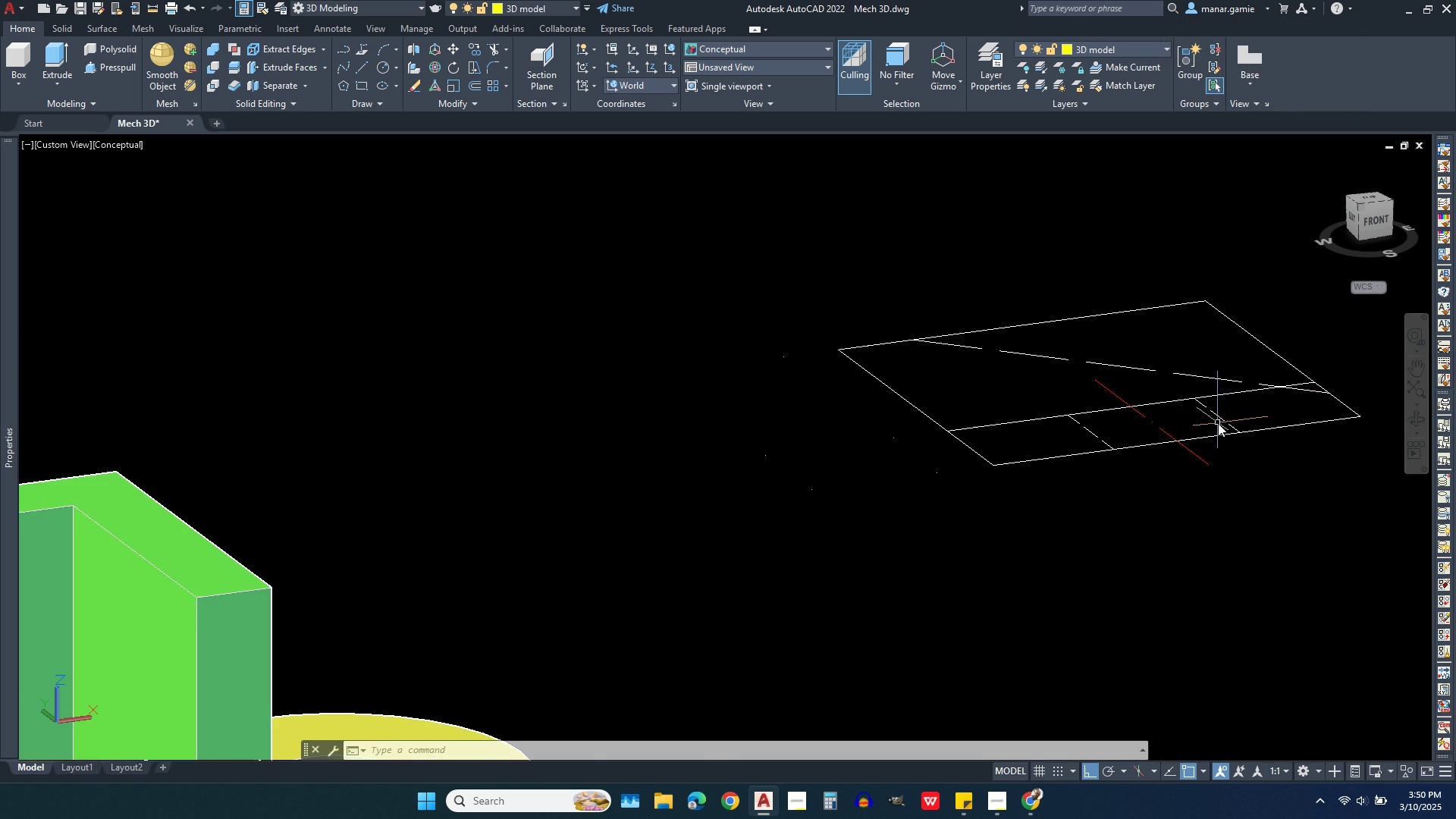 
scroll: coordinate [1218, 423], scroll_direction: down, amount: 1.0
 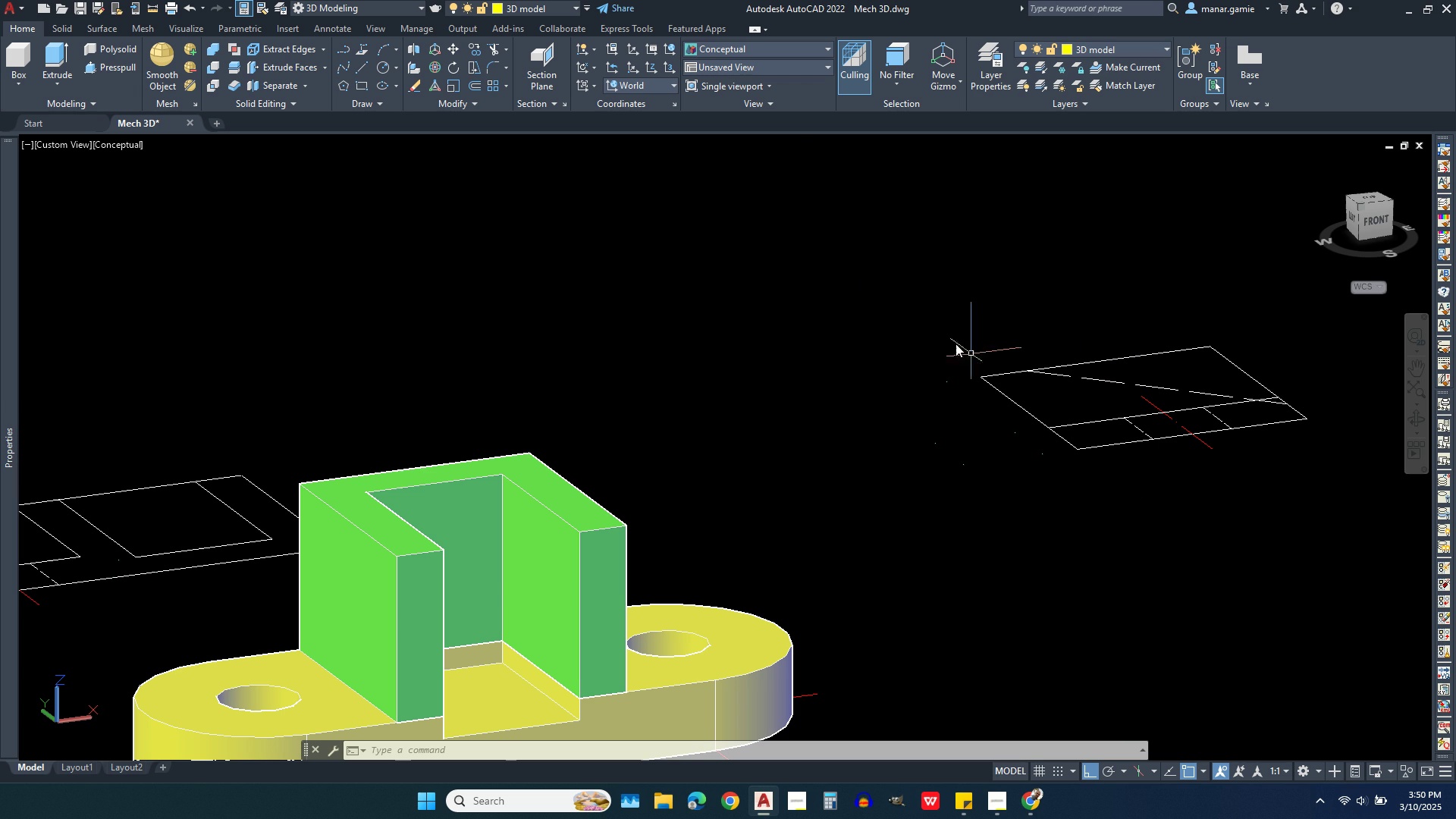 
wait(12.83)
 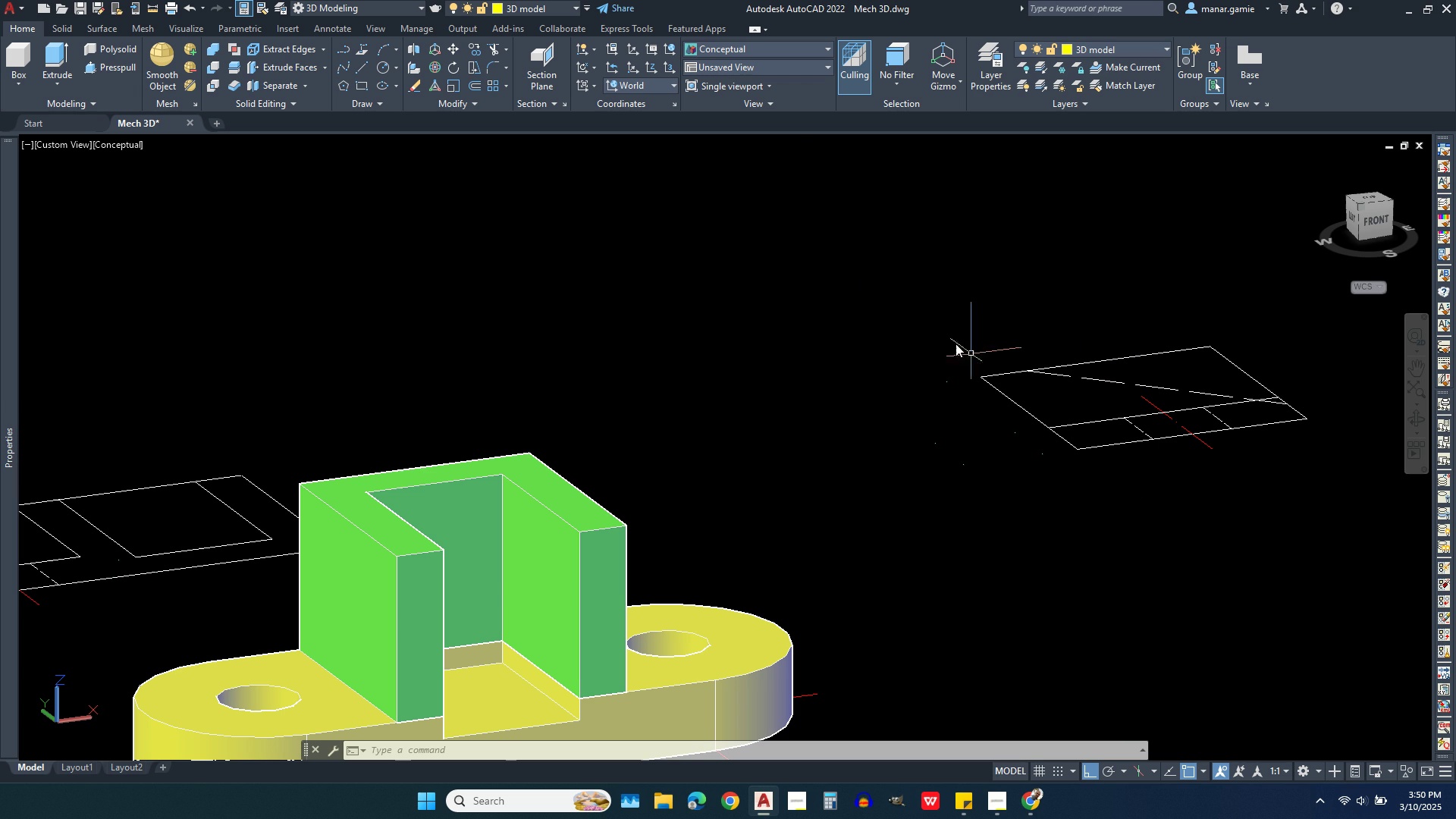 
left_click([363, 62])
 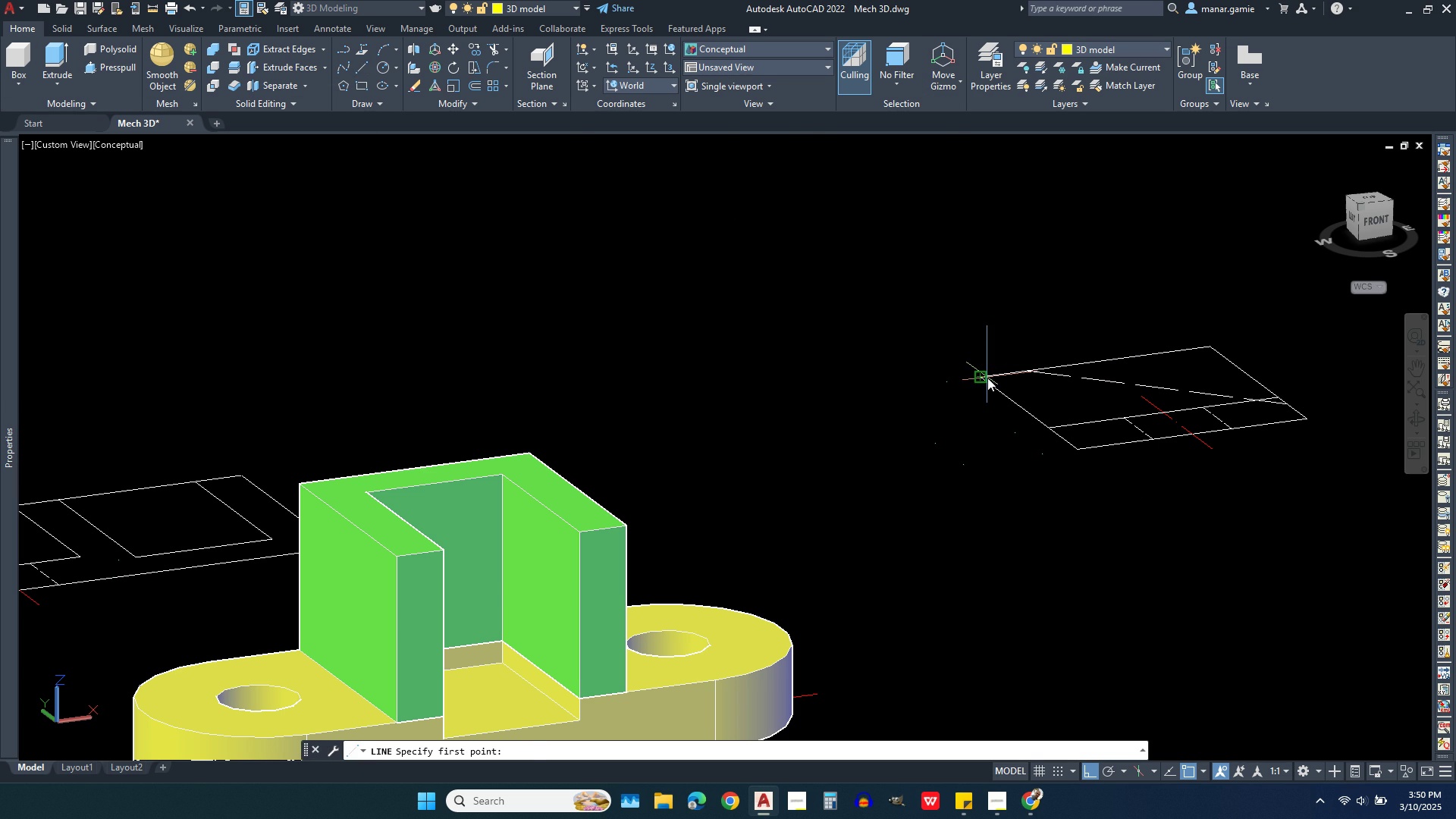 
left_click([987, 378])
 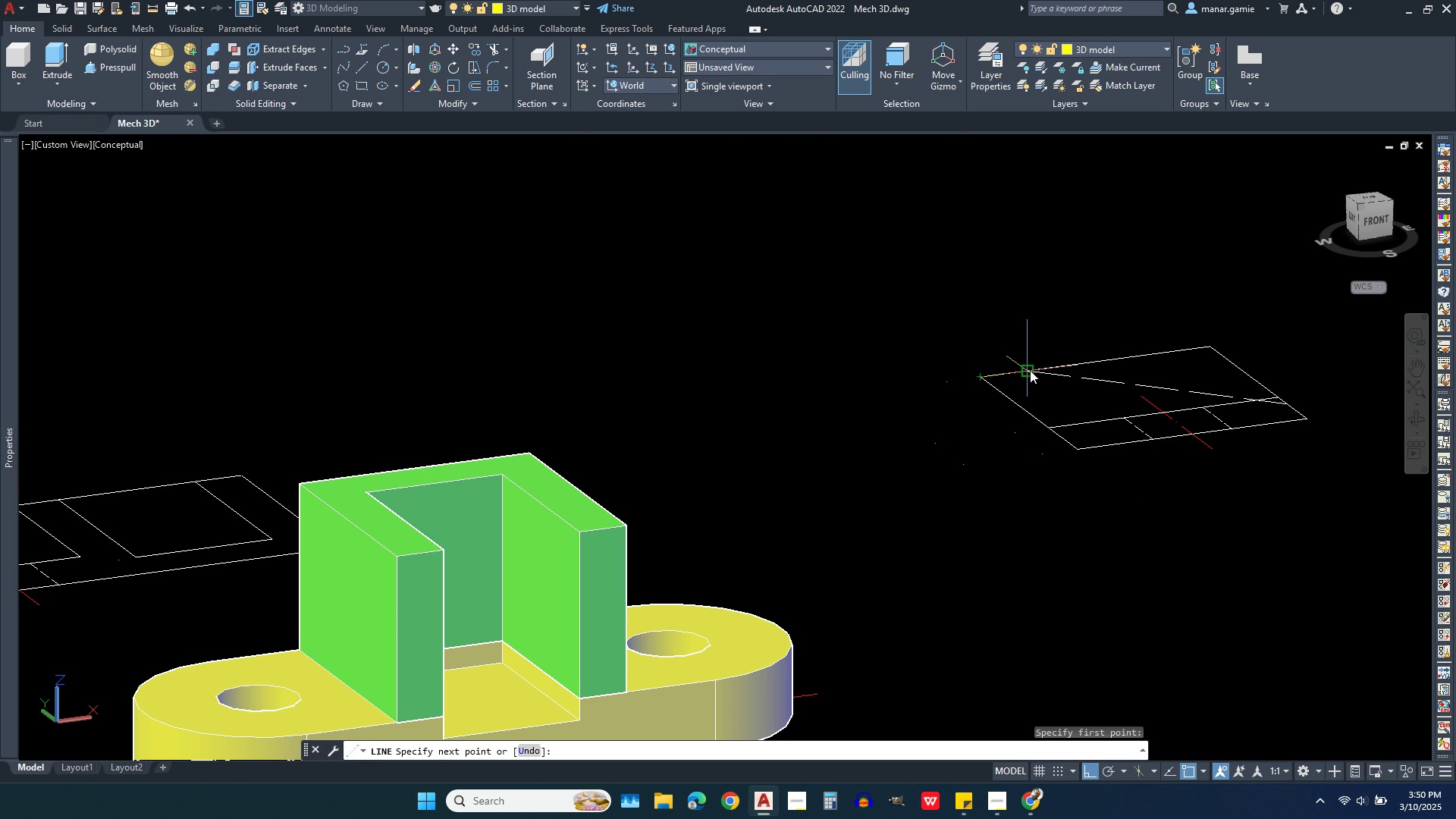 
left_click([1030, 370])
 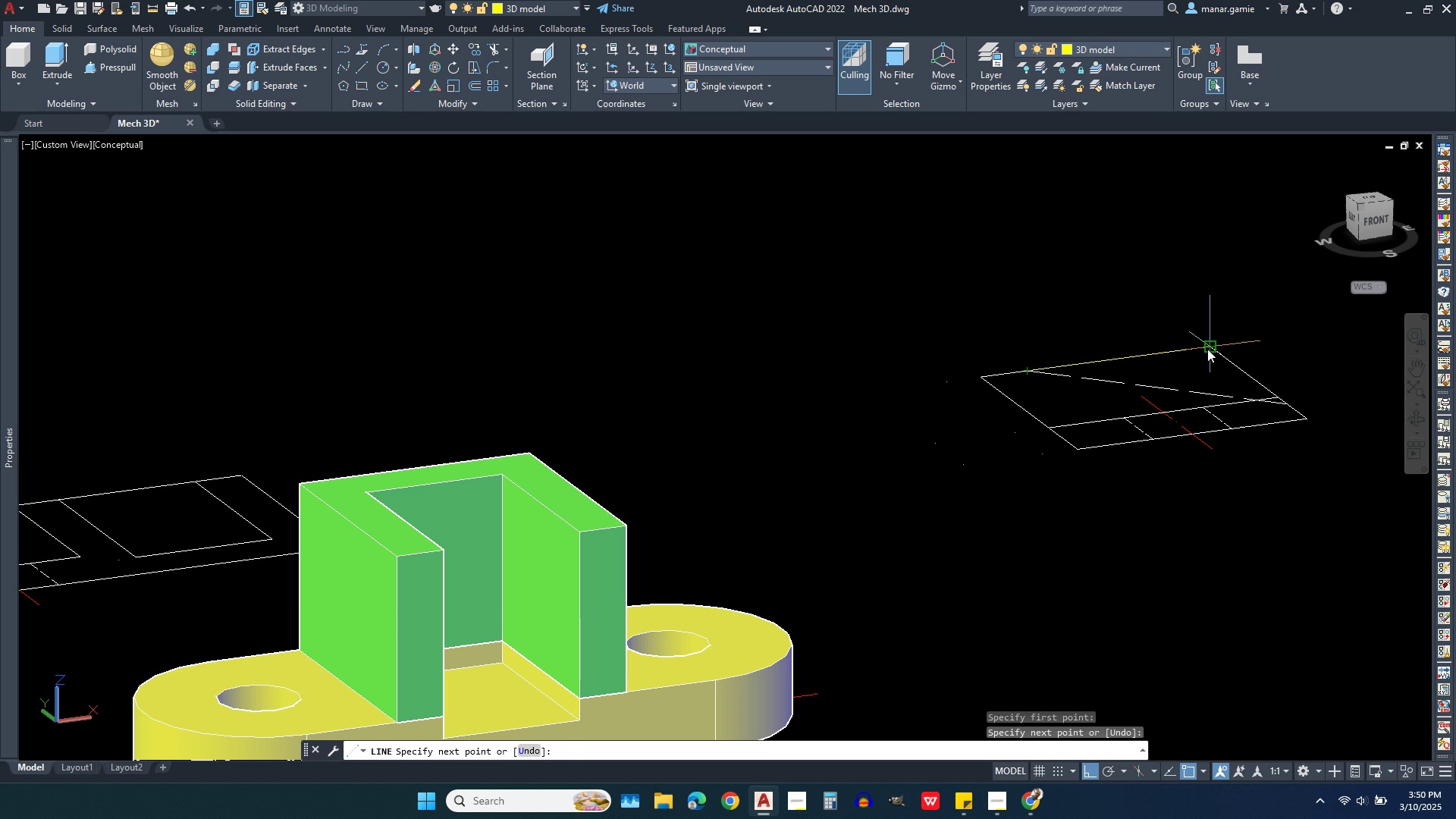 
left_click([1210, 349])
 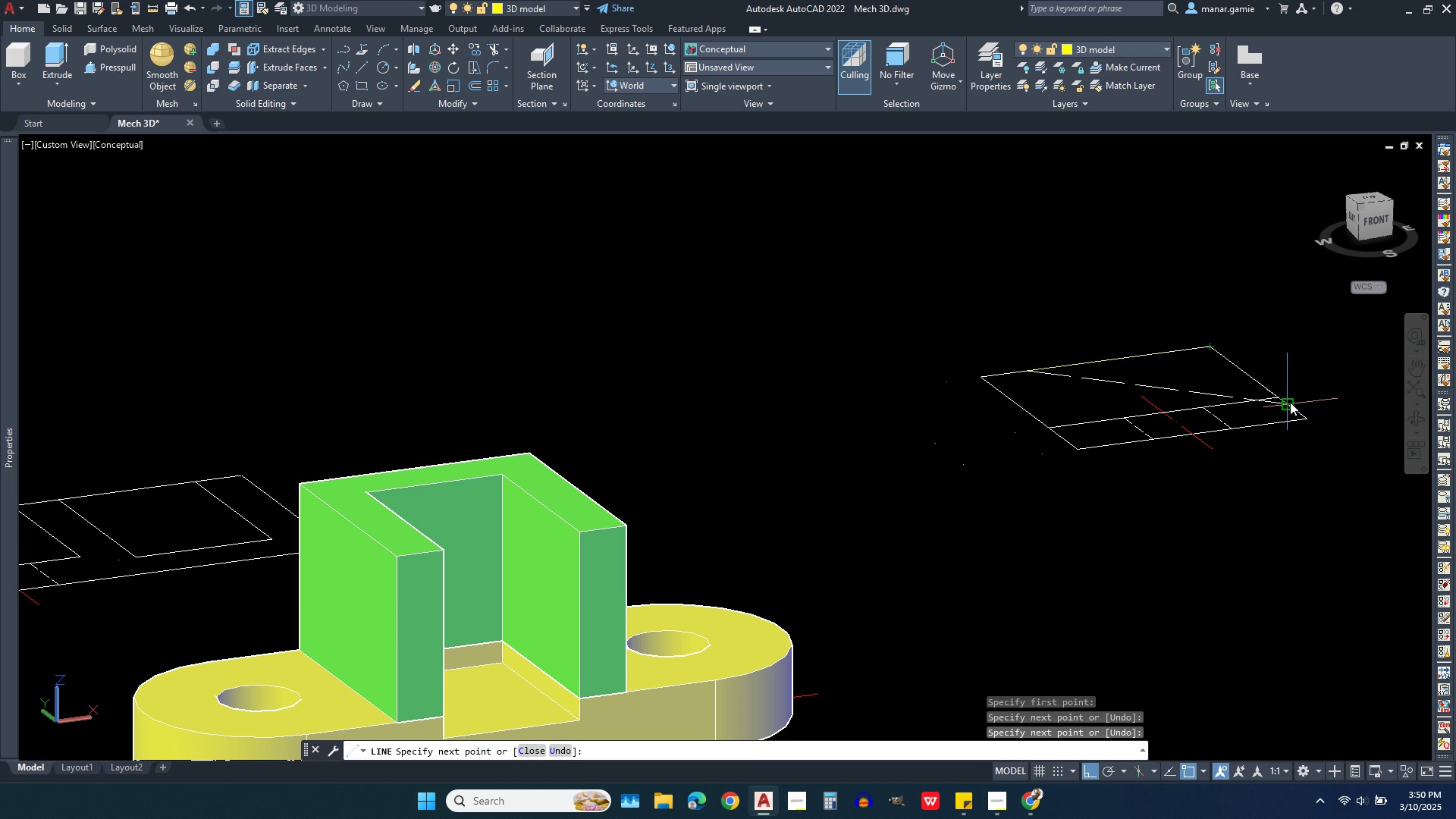 
left_click([1288, 400])
 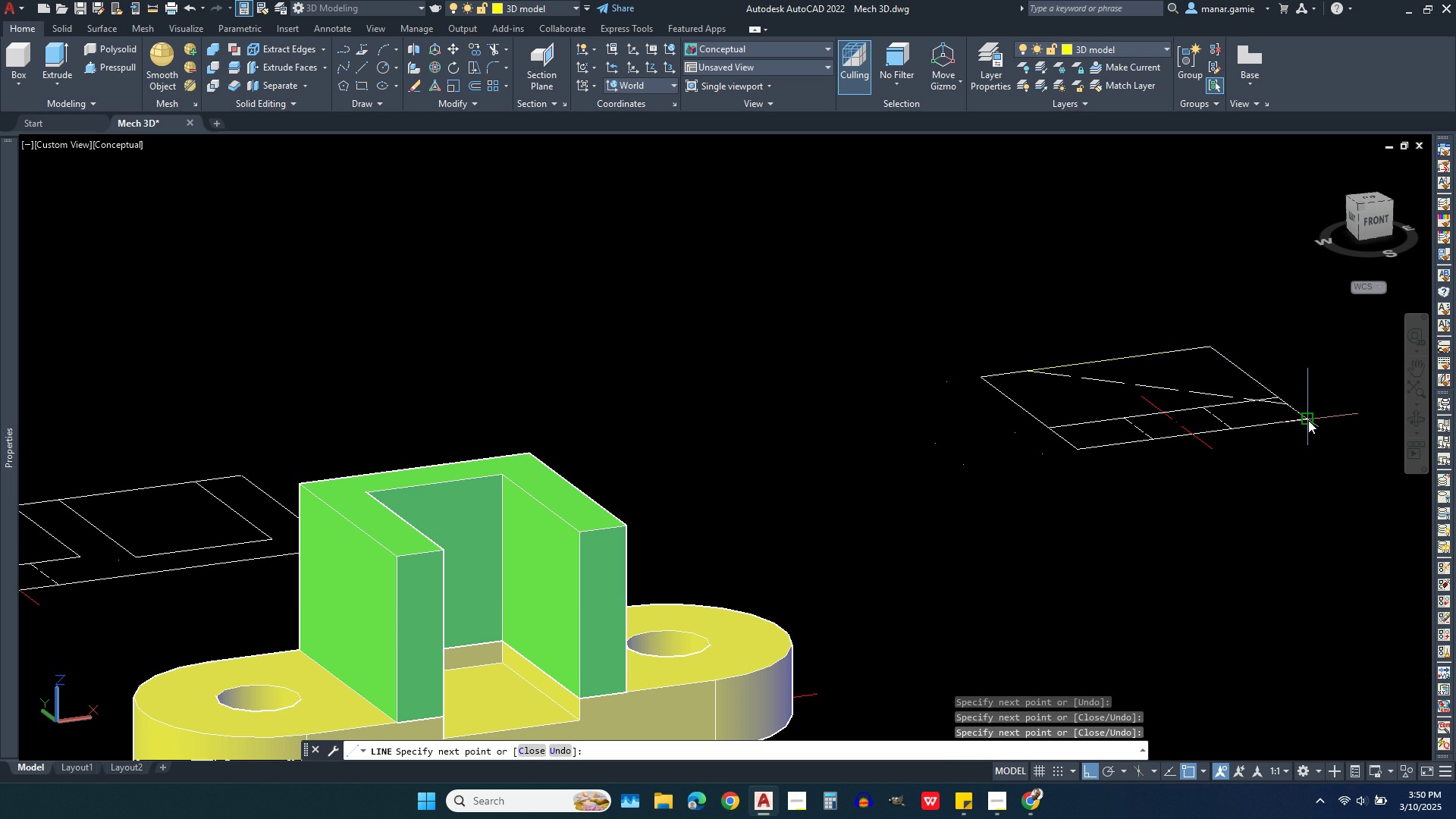 
left_click([1308, 420])
 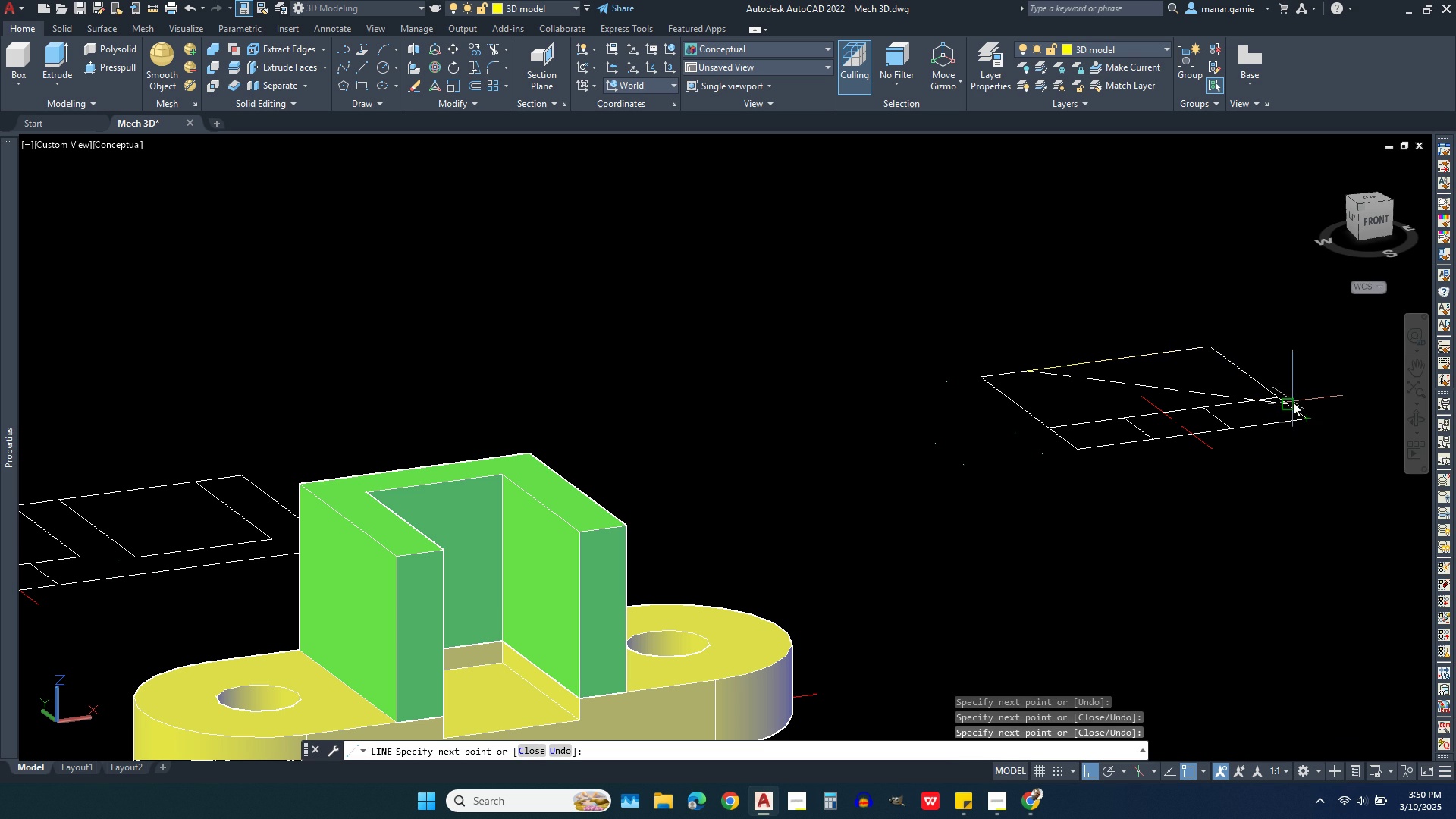 
left_click([1288, 402])
 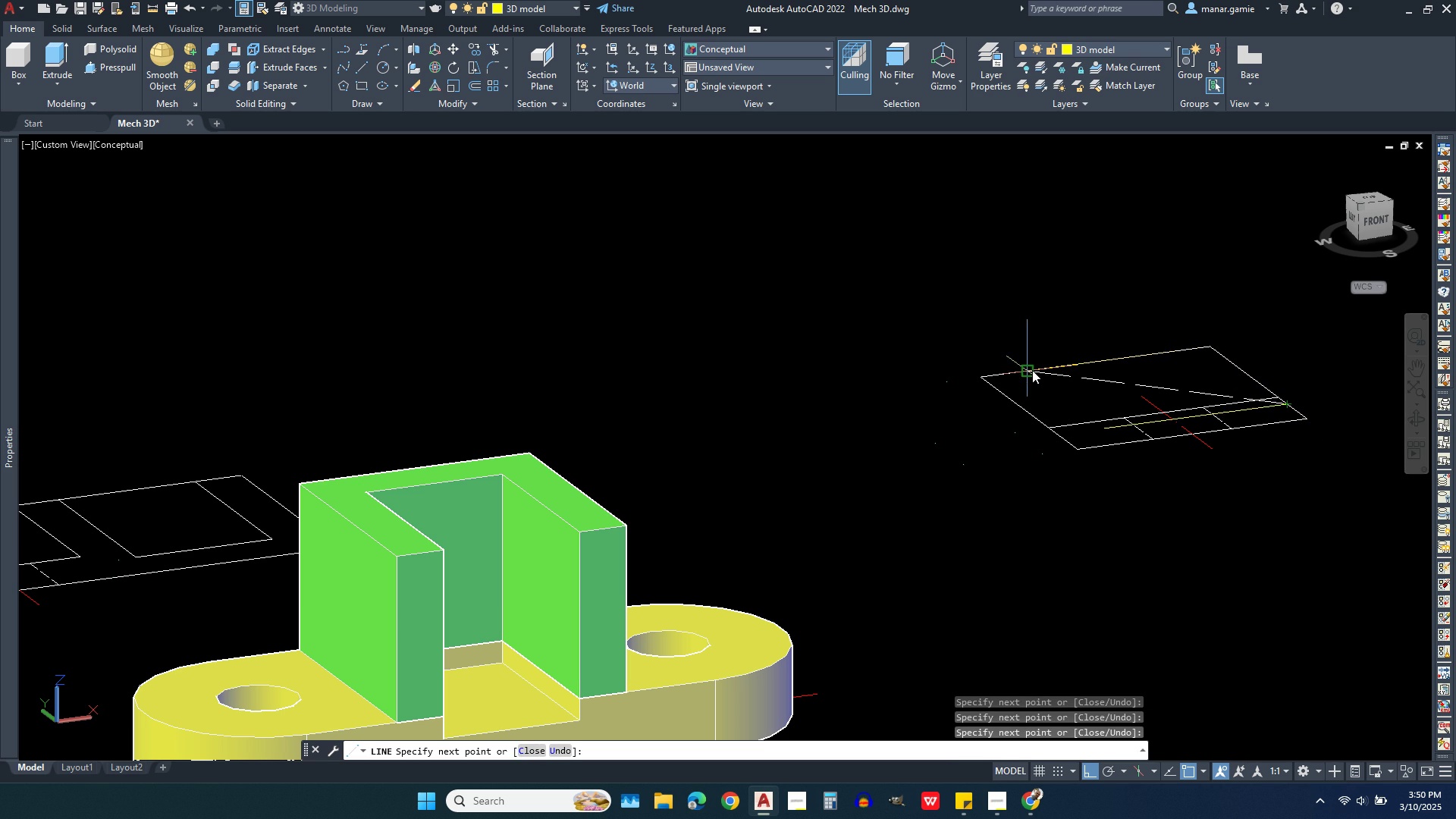 
left_click([1032, 370])
 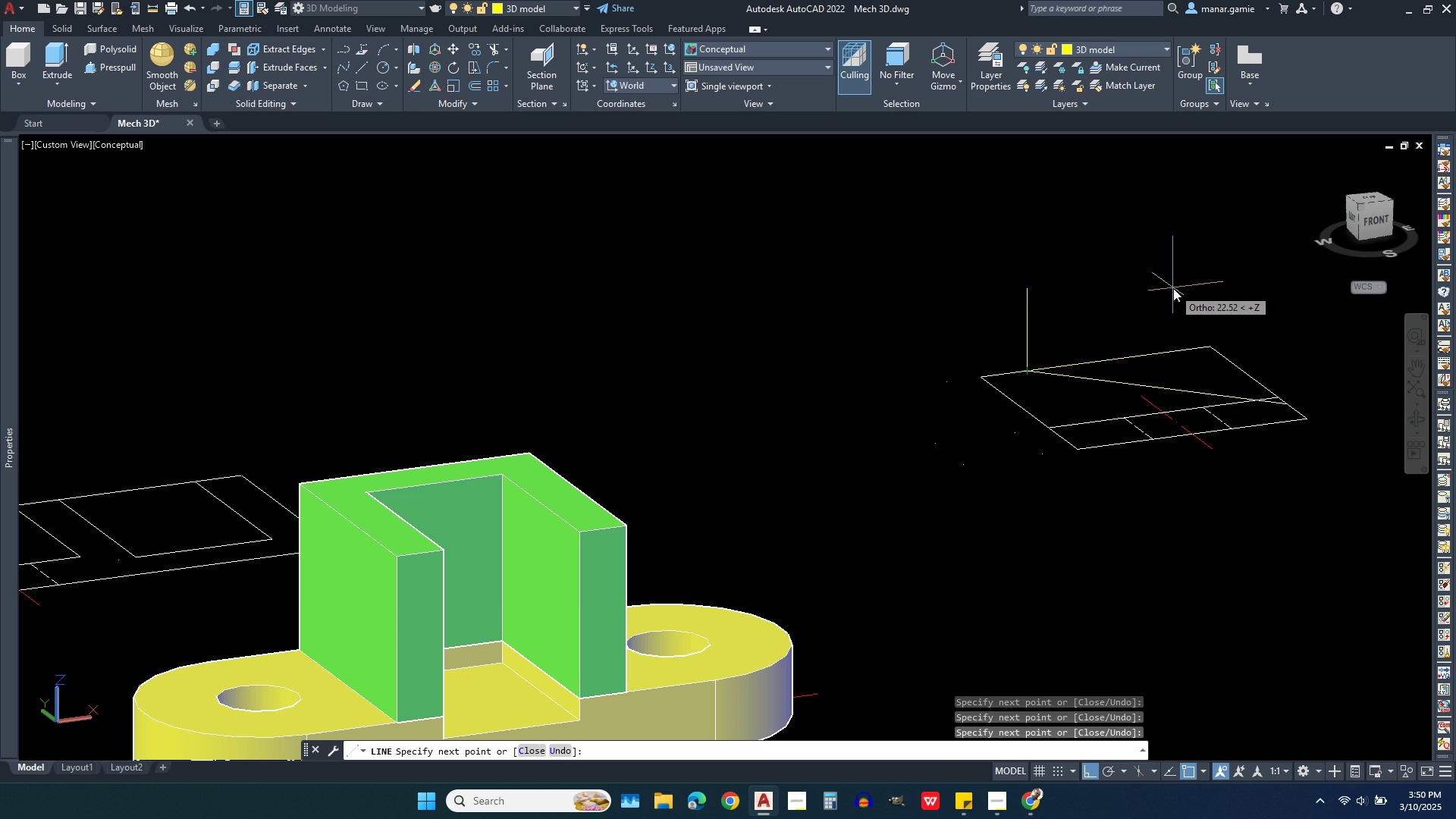 
right_click([1173, 288])
 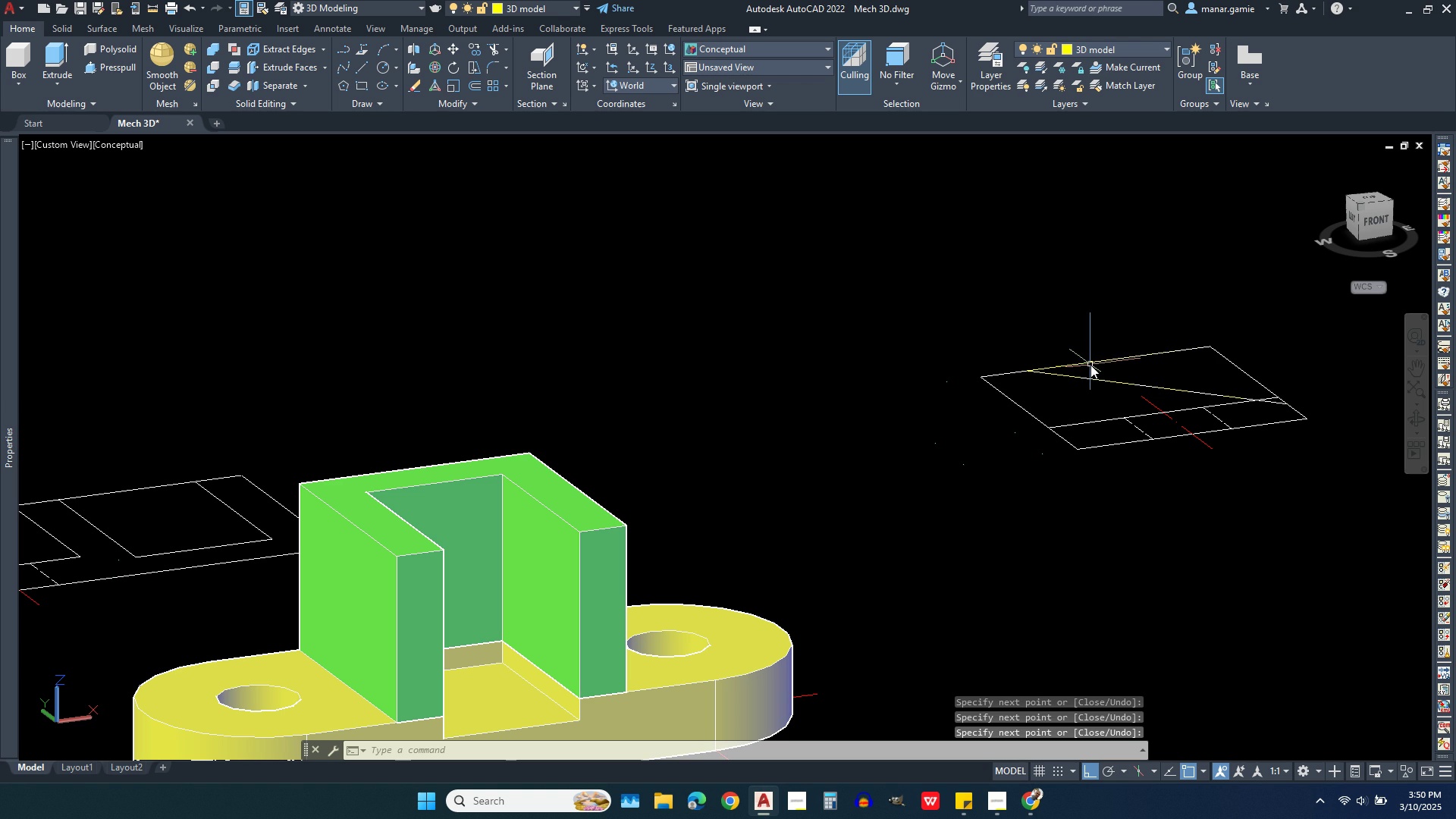 
left_click([1094, 365])
 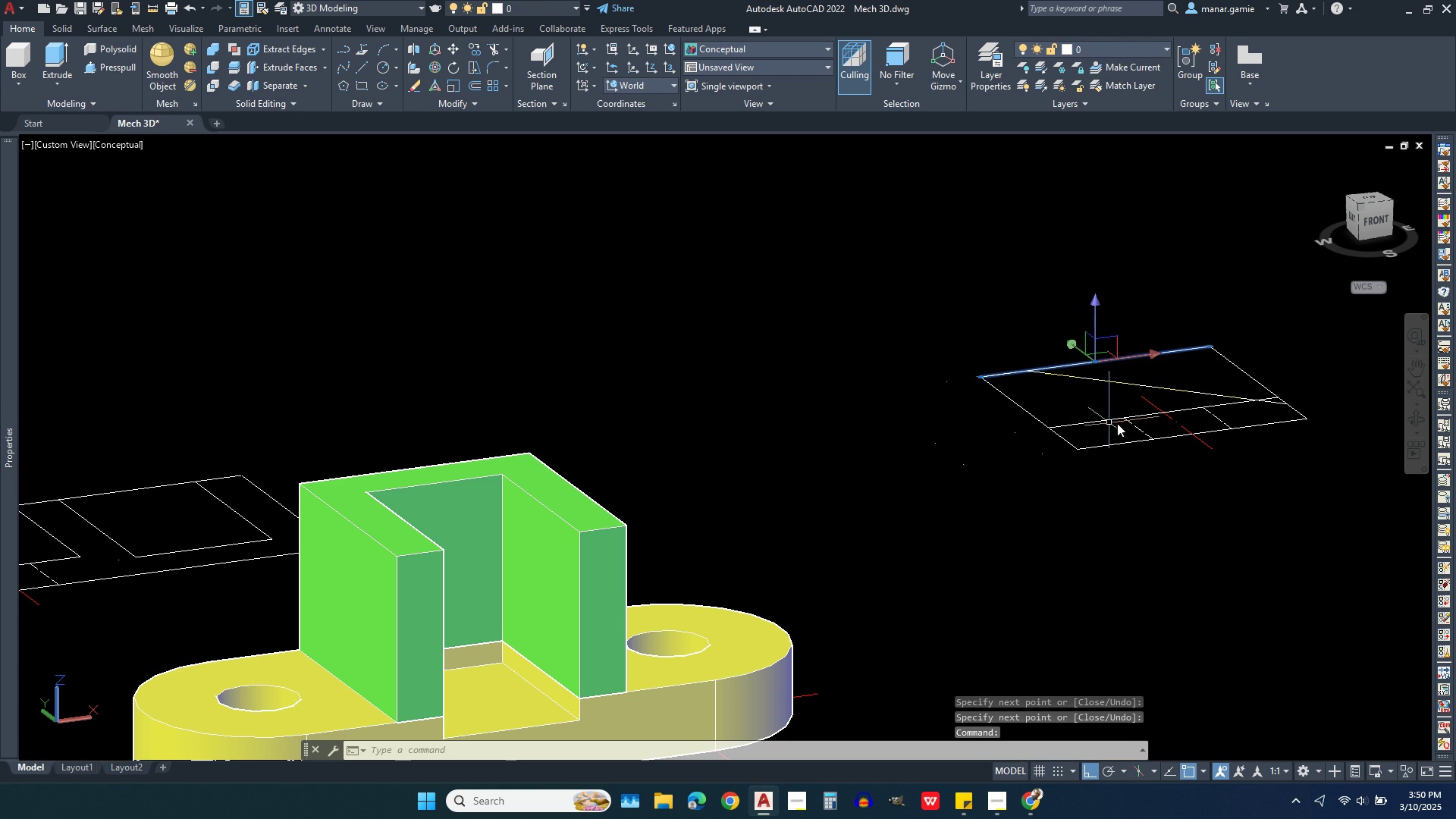 
key(Escape)
 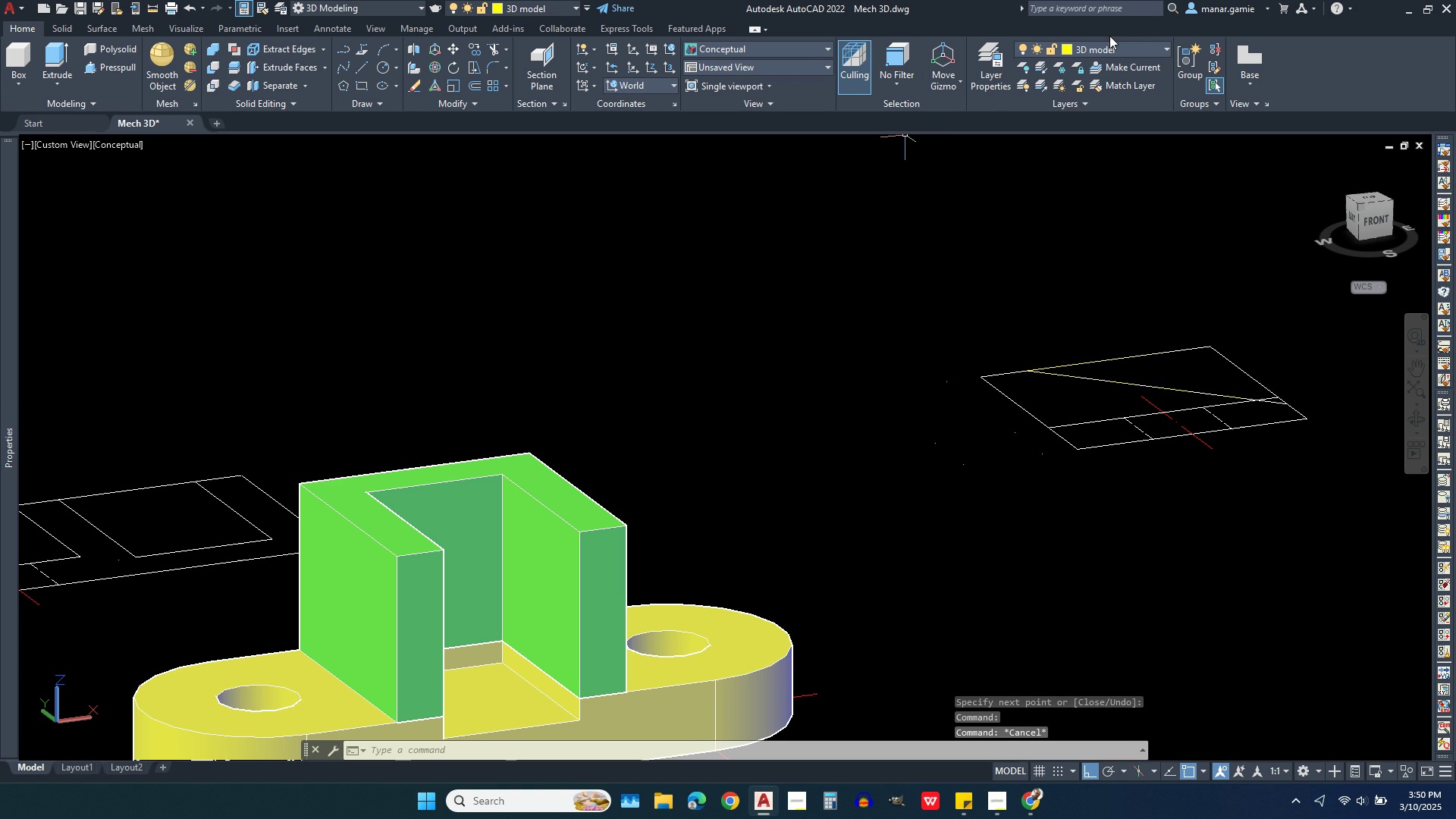 
left_click([1154, 52])
 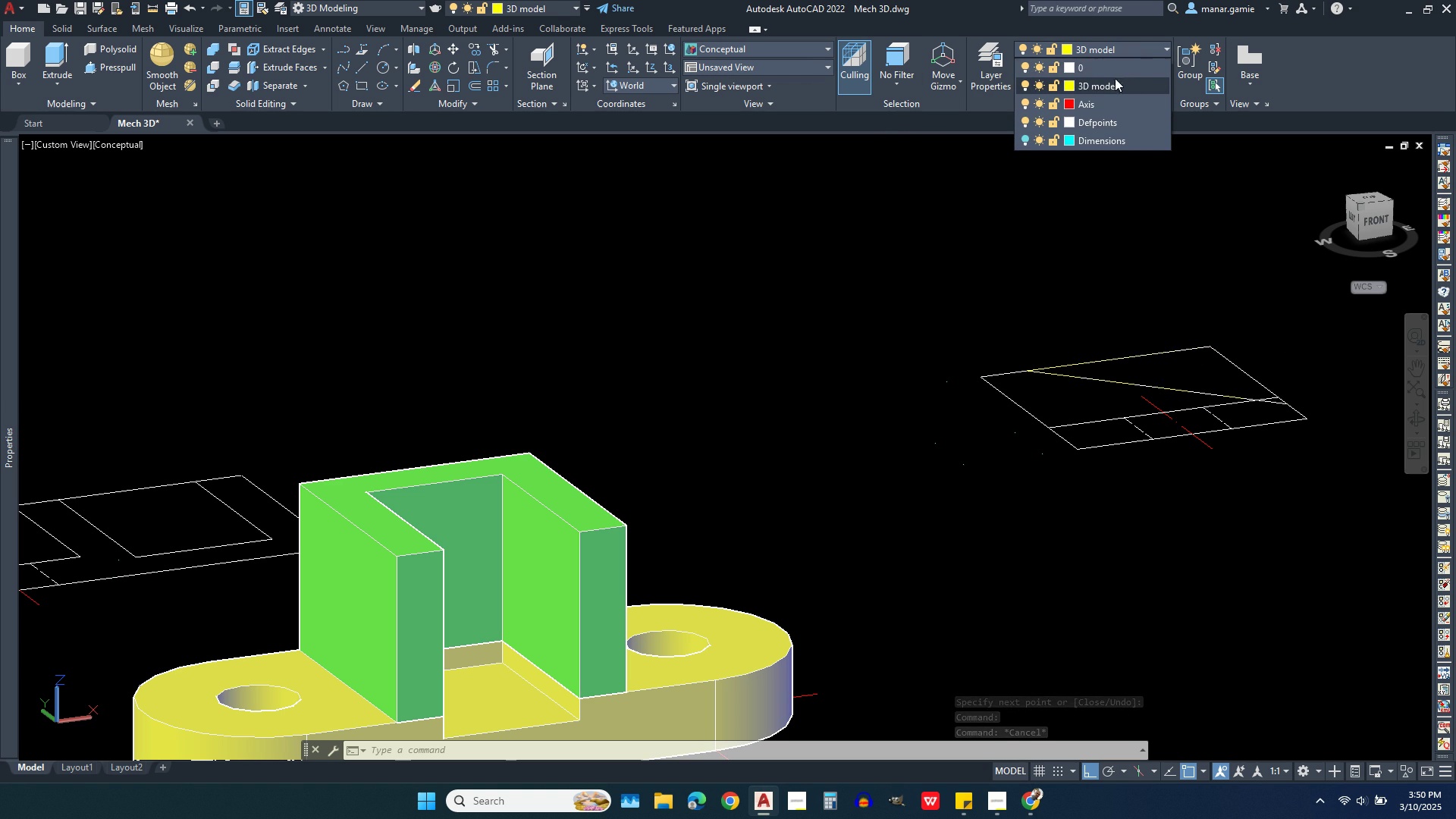 
left_click([1136, 89])
 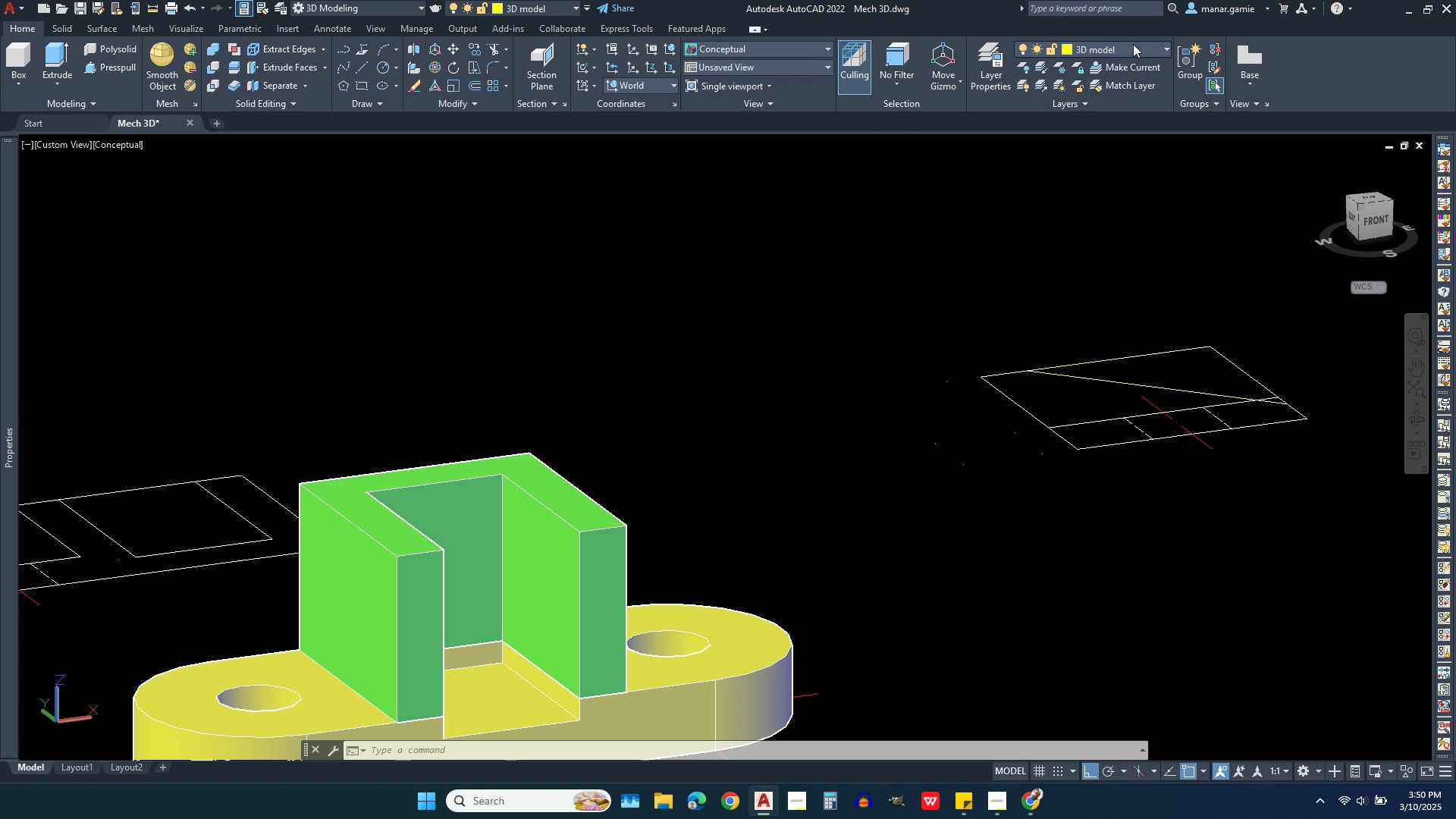 
left_click([1133, 44])
 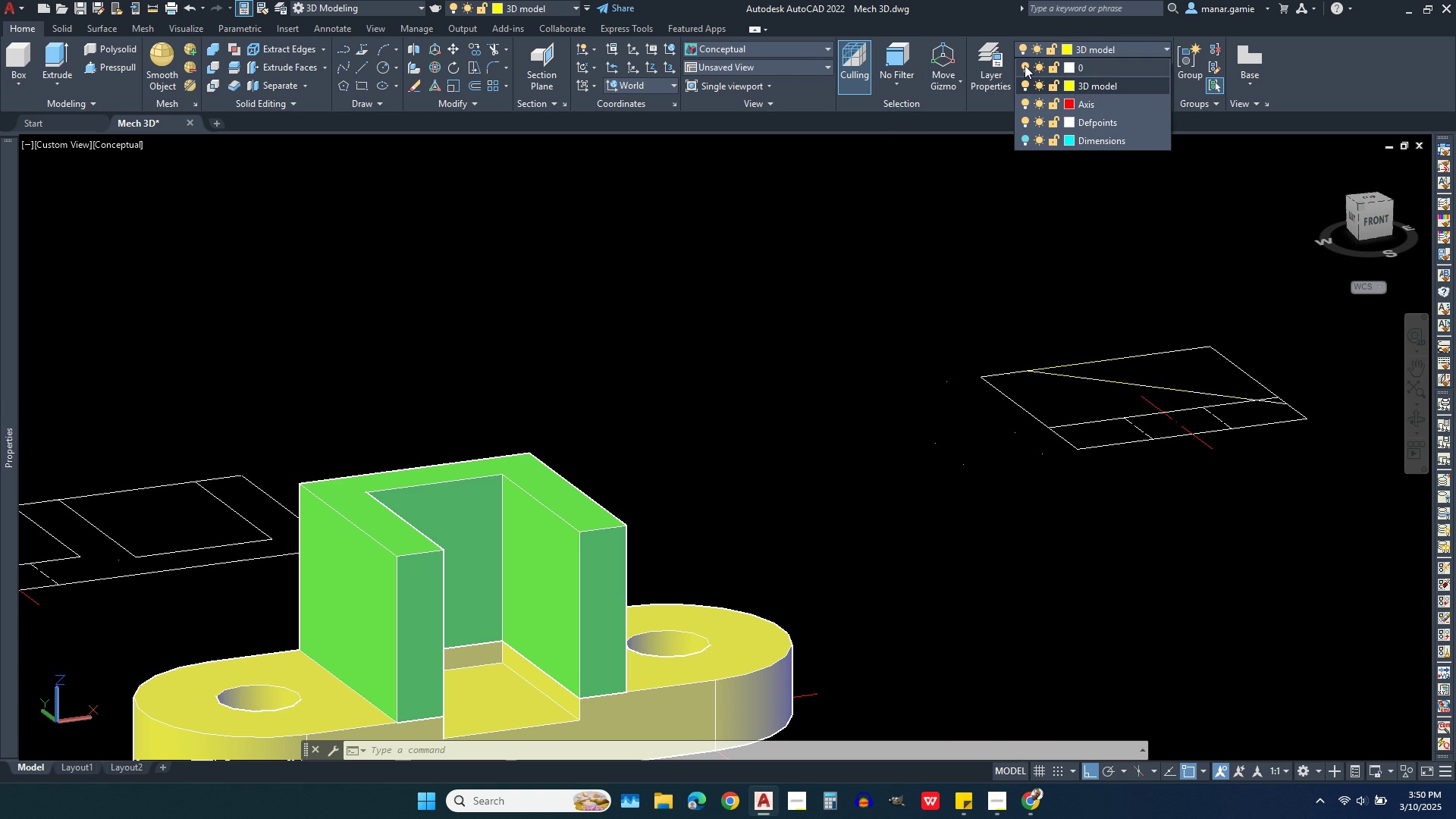 
left_click([1025, 65])
 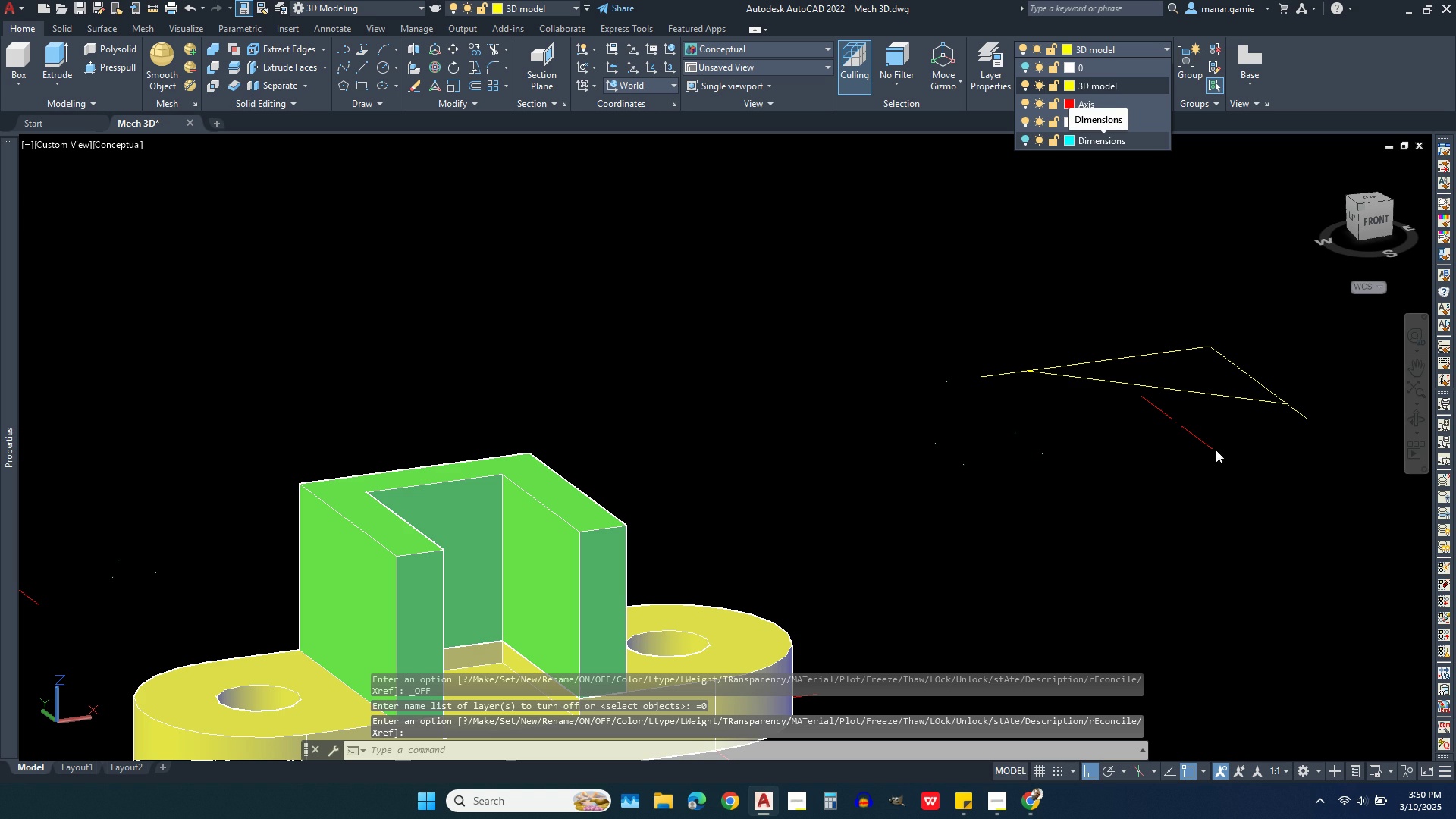 
scroll: coordinate [1247, 368], scroll_direction: up, amount: 2.0
 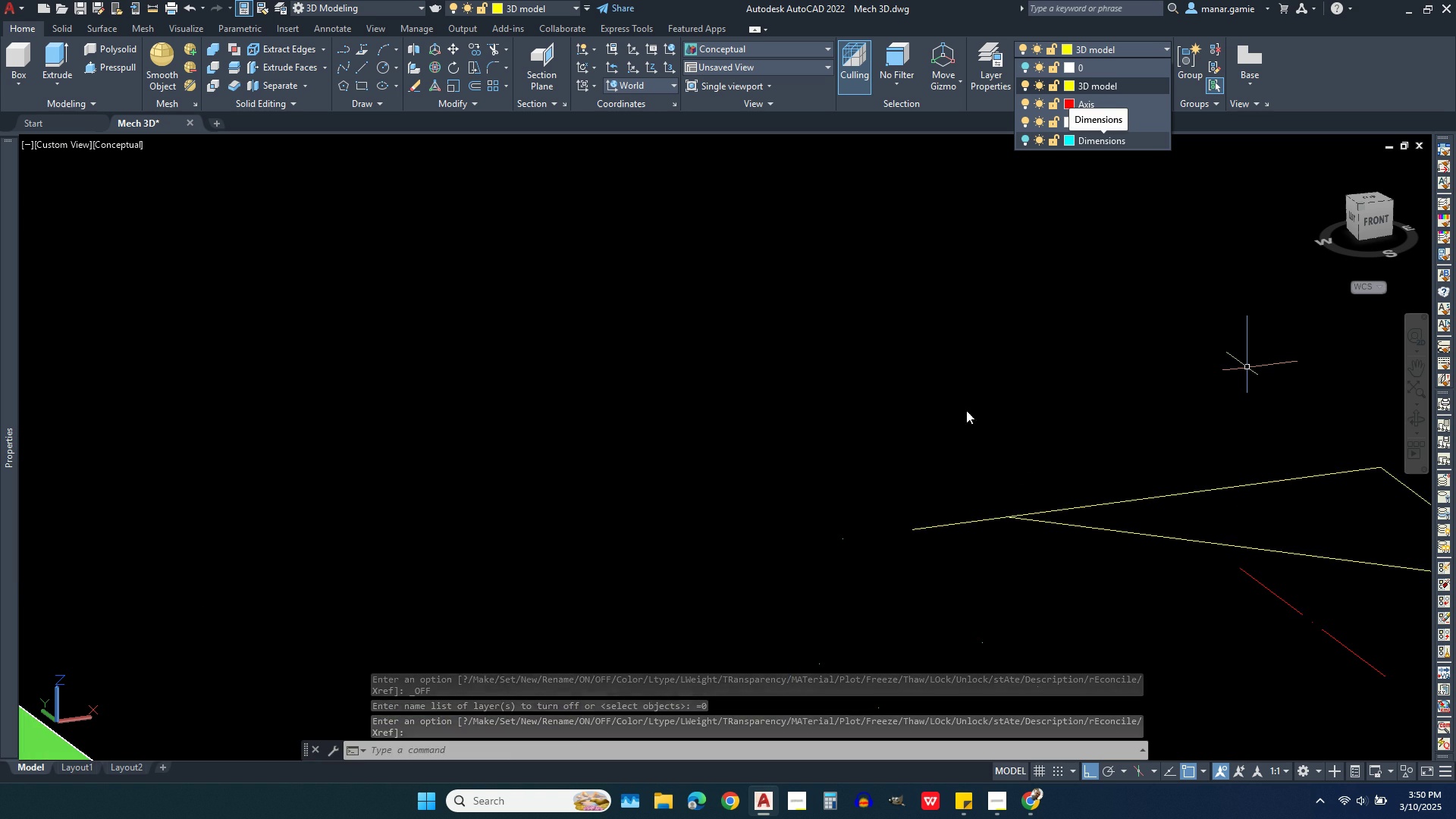 
scroll: coordinate [932, 410], scroll_direction: down, amount: 1.0
 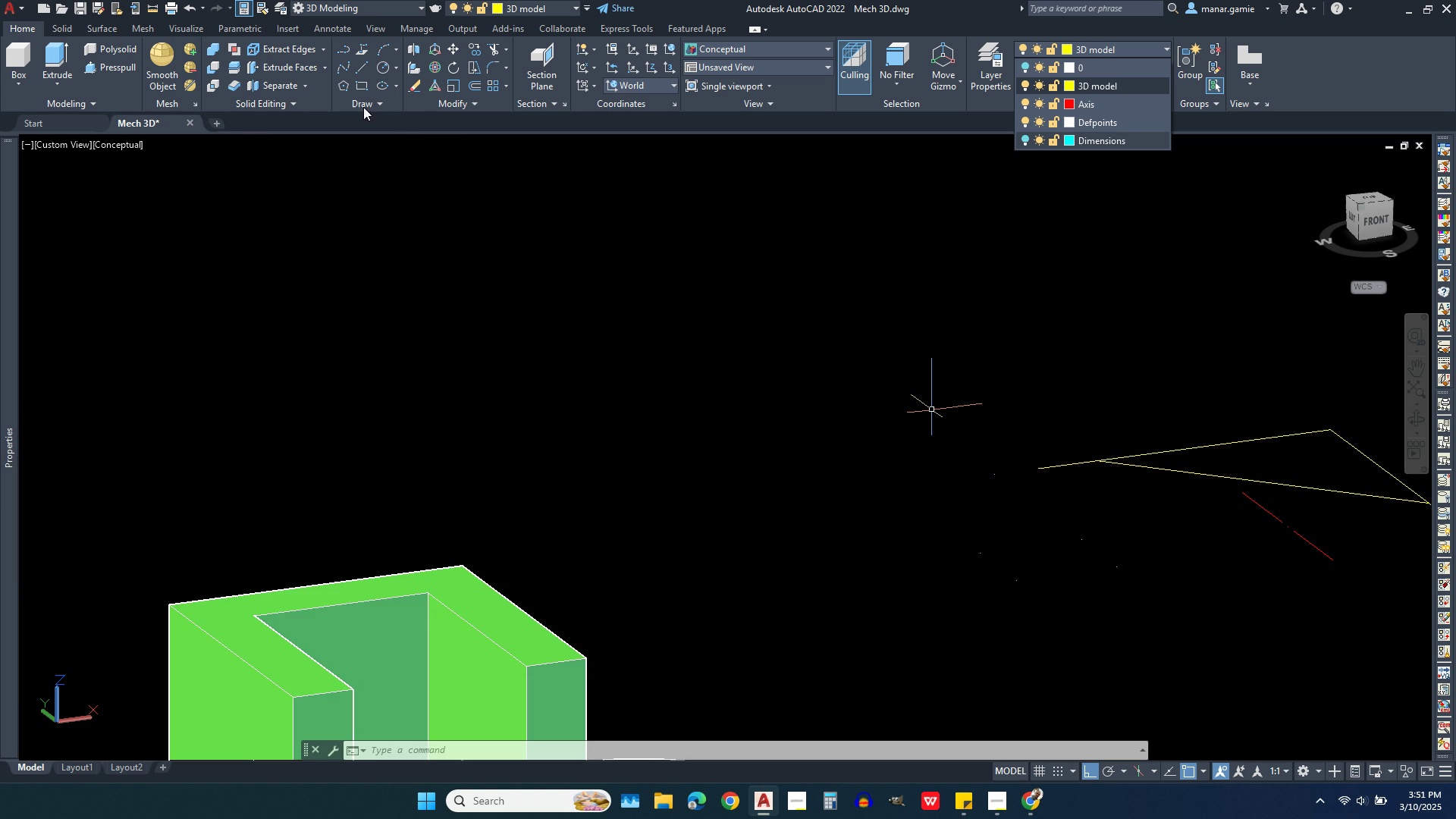 
wait(6.24)
 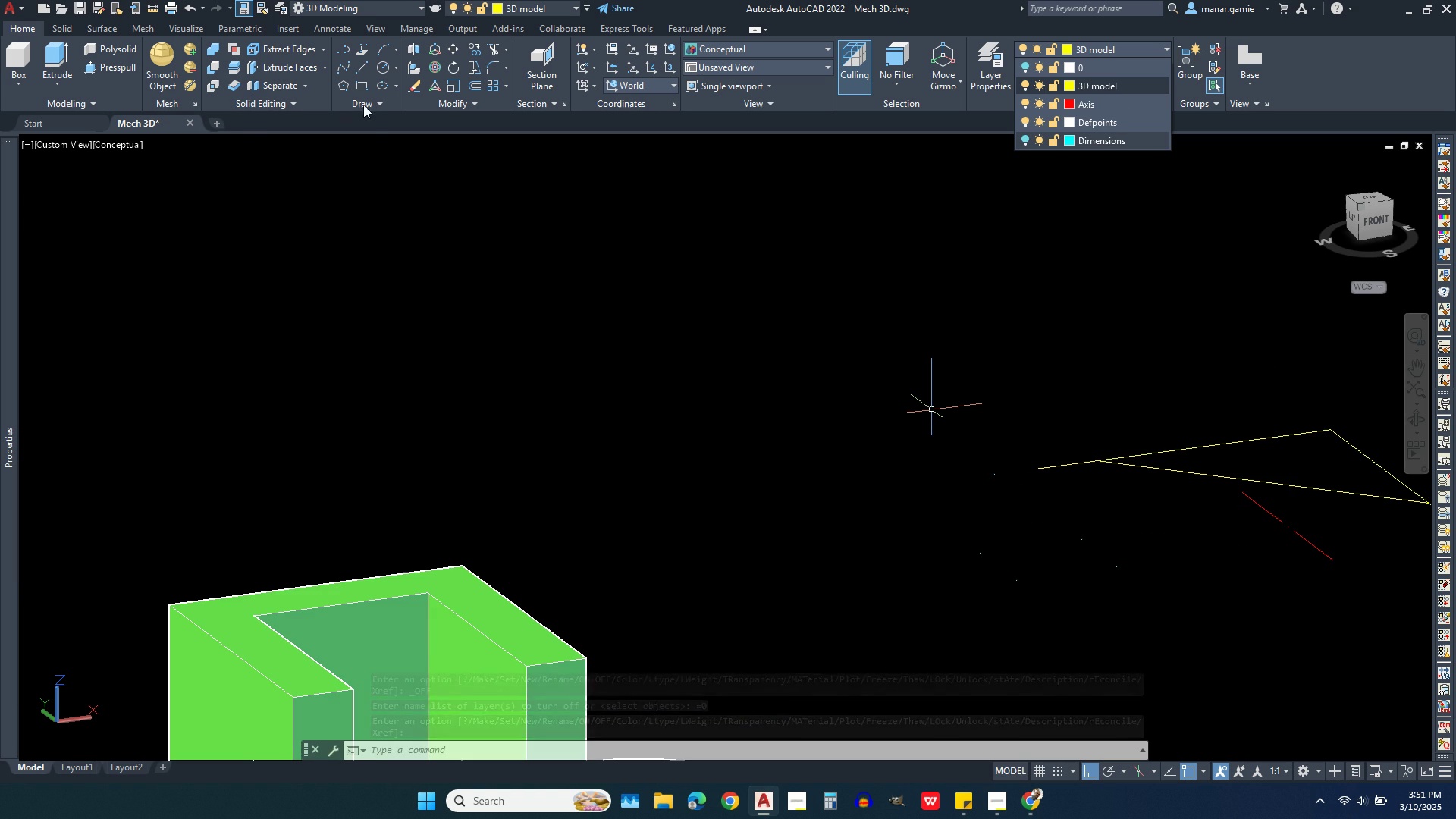 
scroll: coordinate [547, 444], scroll_direction: down, amount: 1.0
 